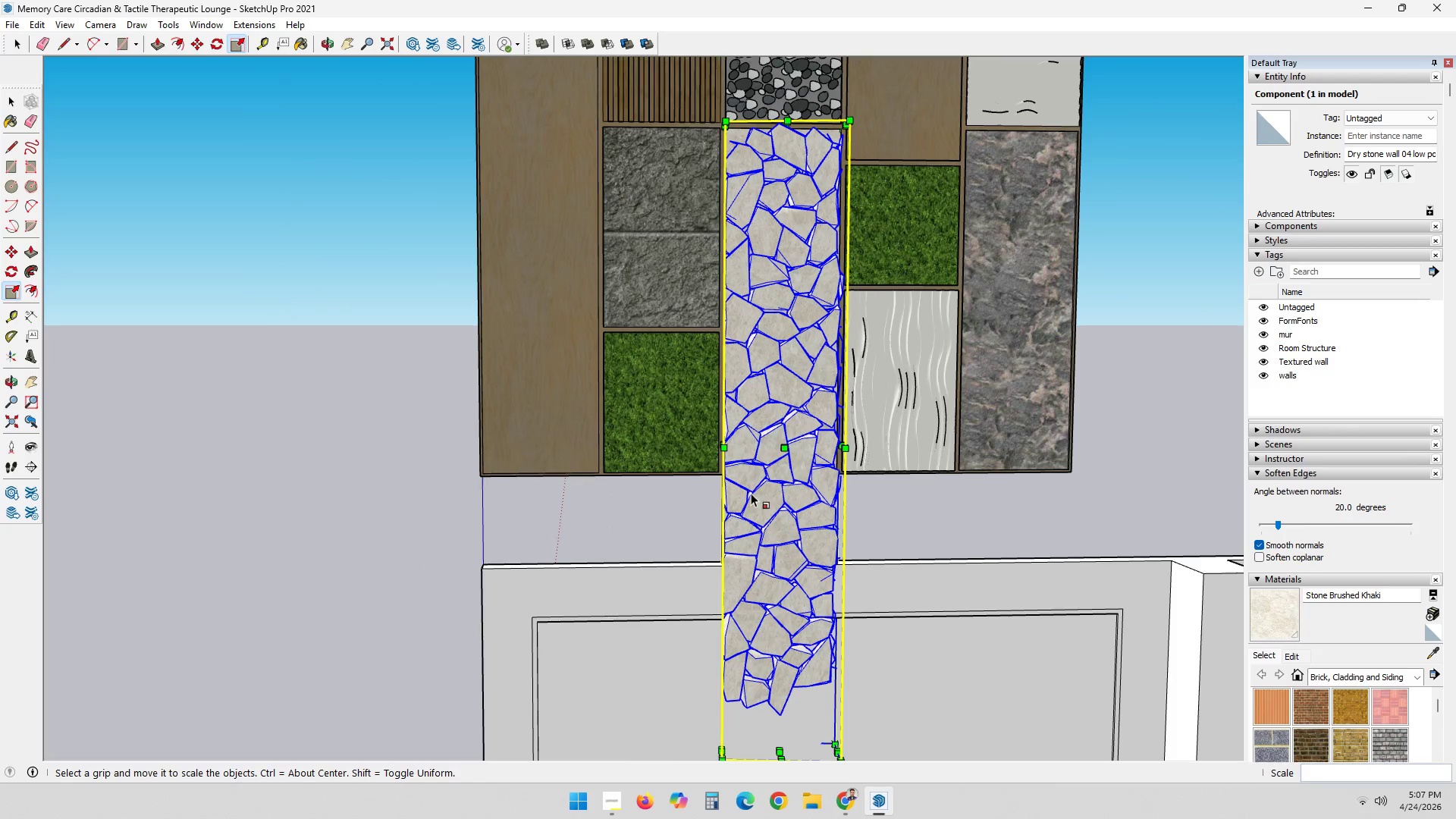 
scroll: coordinate [695, 484], scroll_direction: down, amount: 3.0
 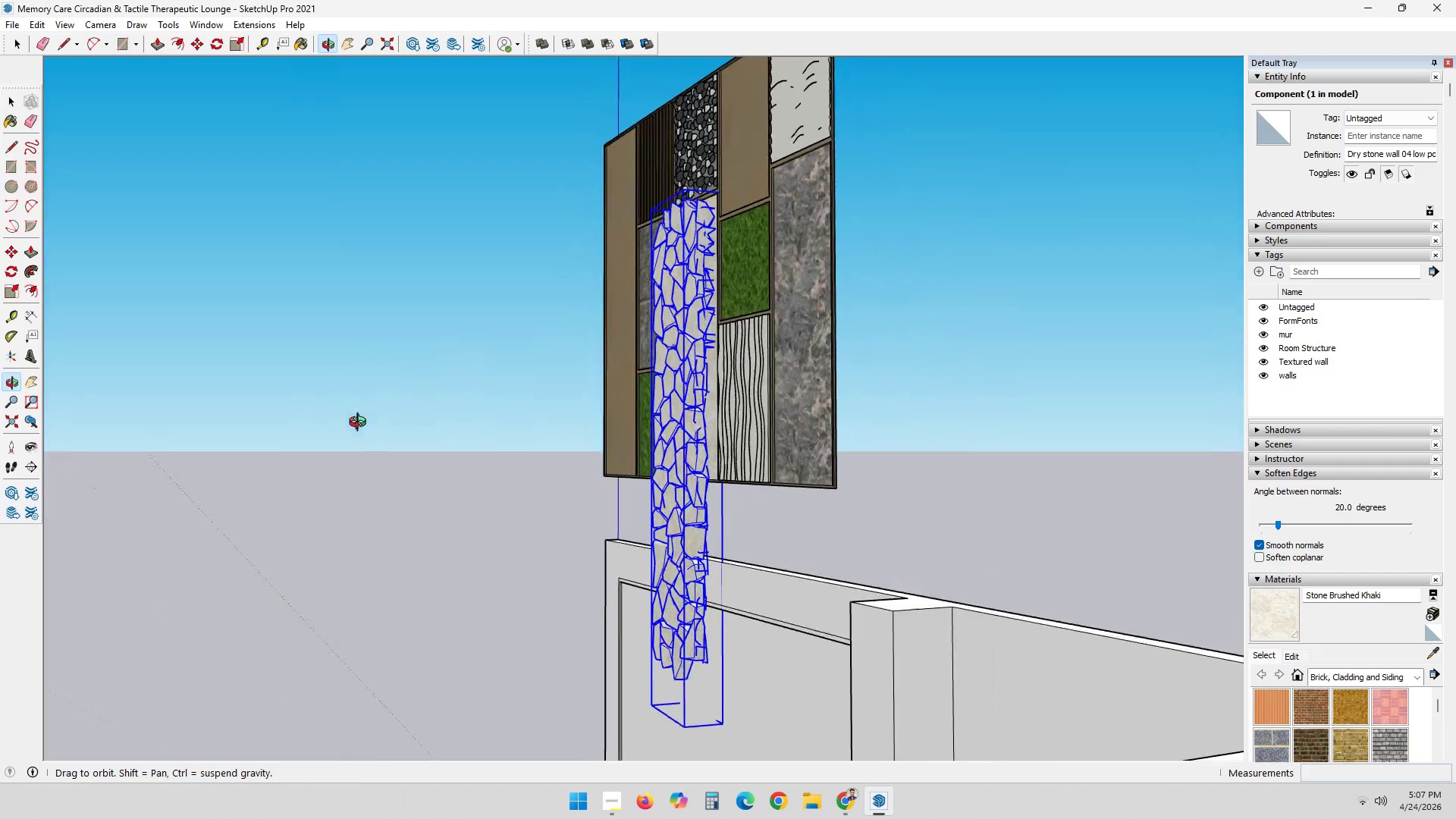 
key(Control+ControlLeft)
 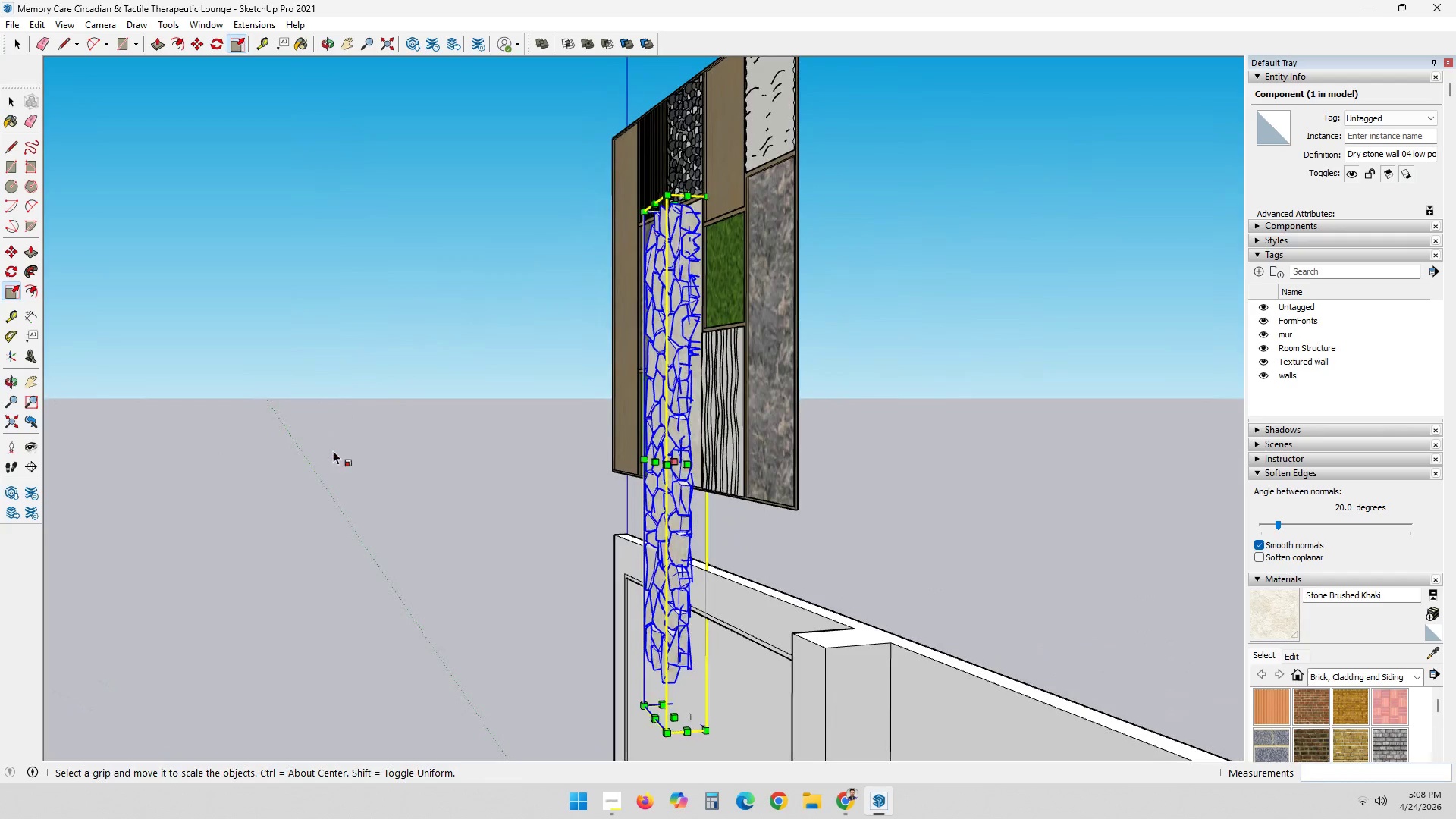 
key(Control+Z)
 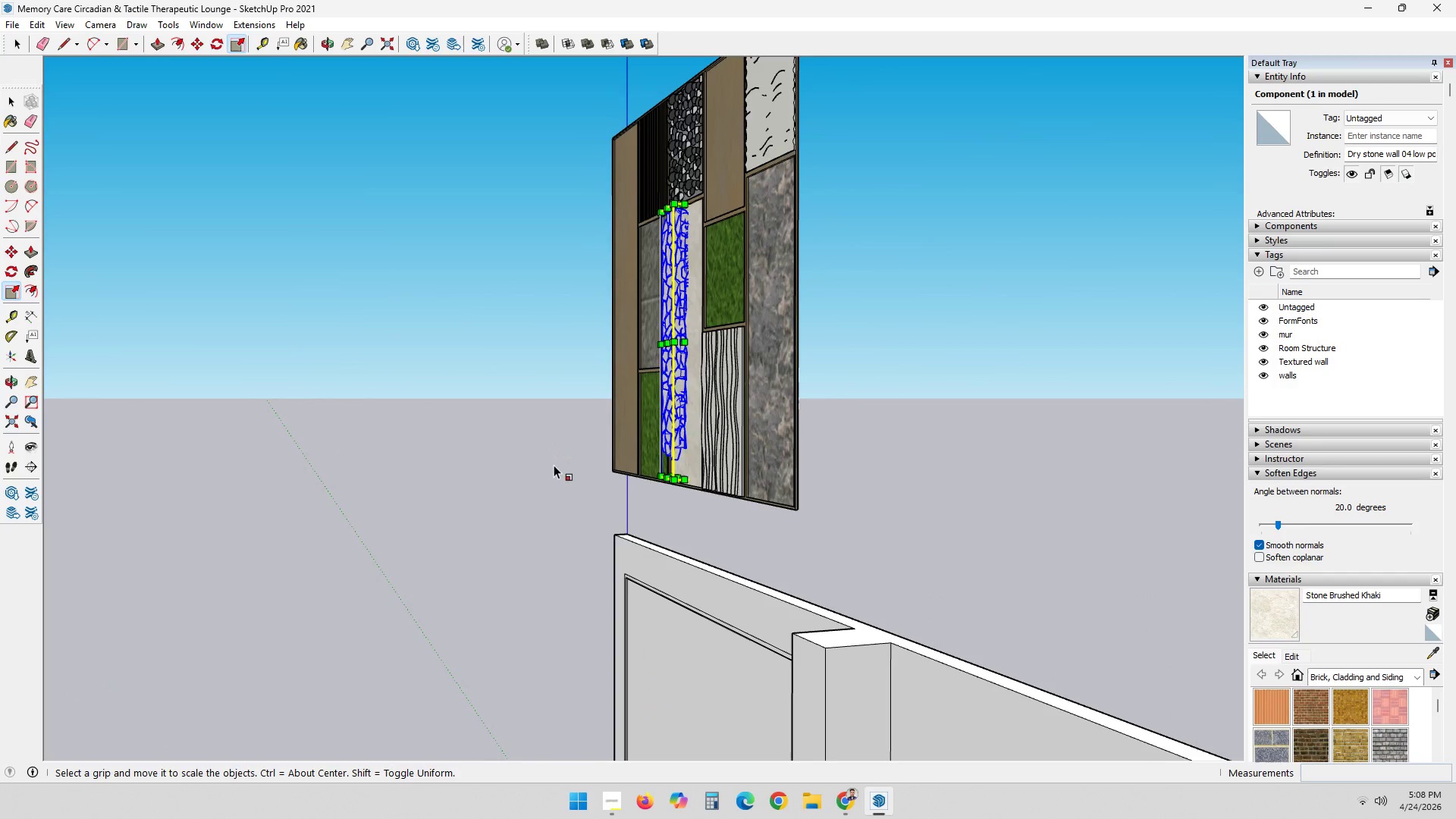 
scroll: coordinate [675, 318], scroll_direction: up, amount: 8.0
 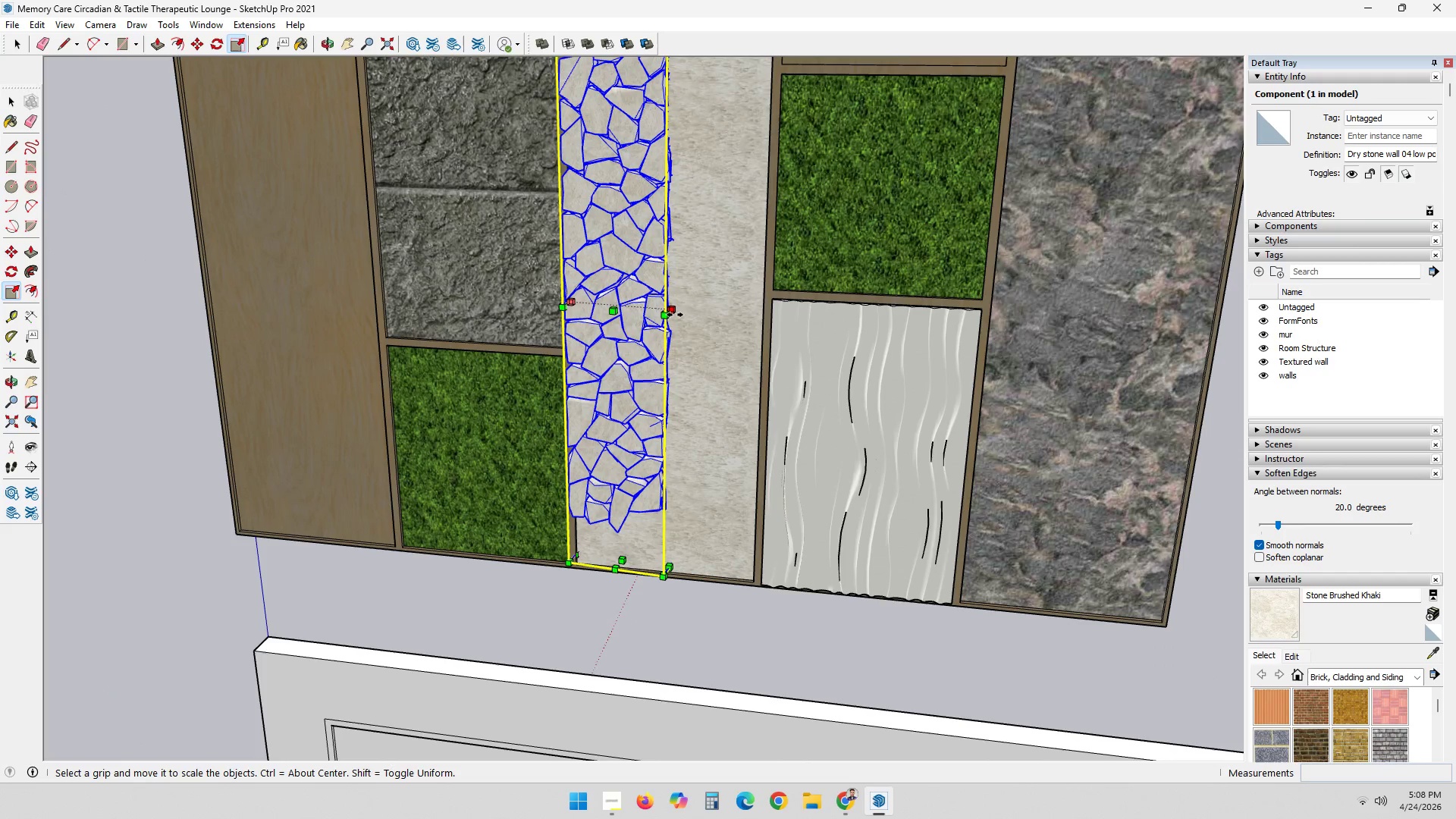 
left_click([675, 315])
 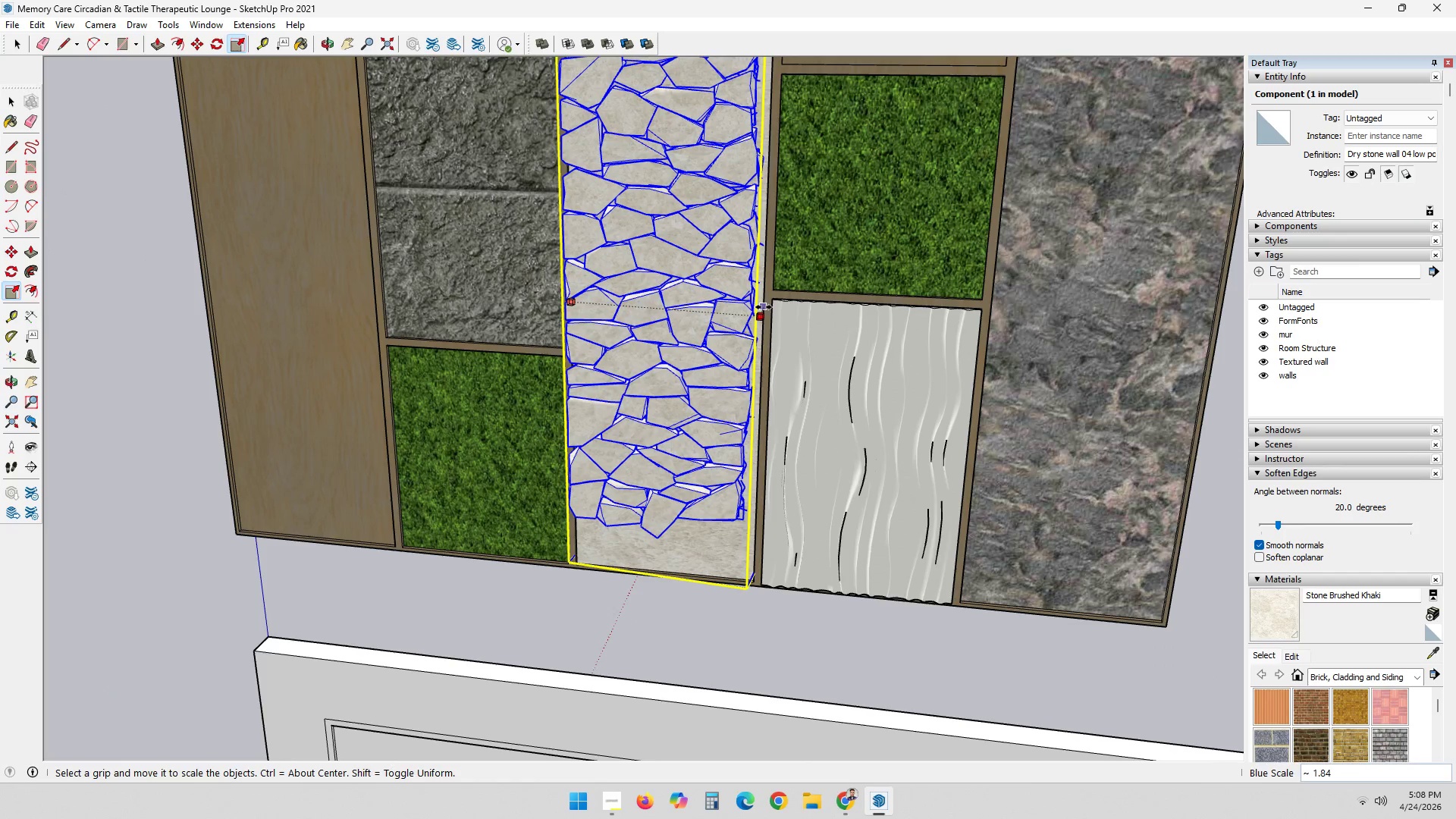 
left_click([764, 306])
 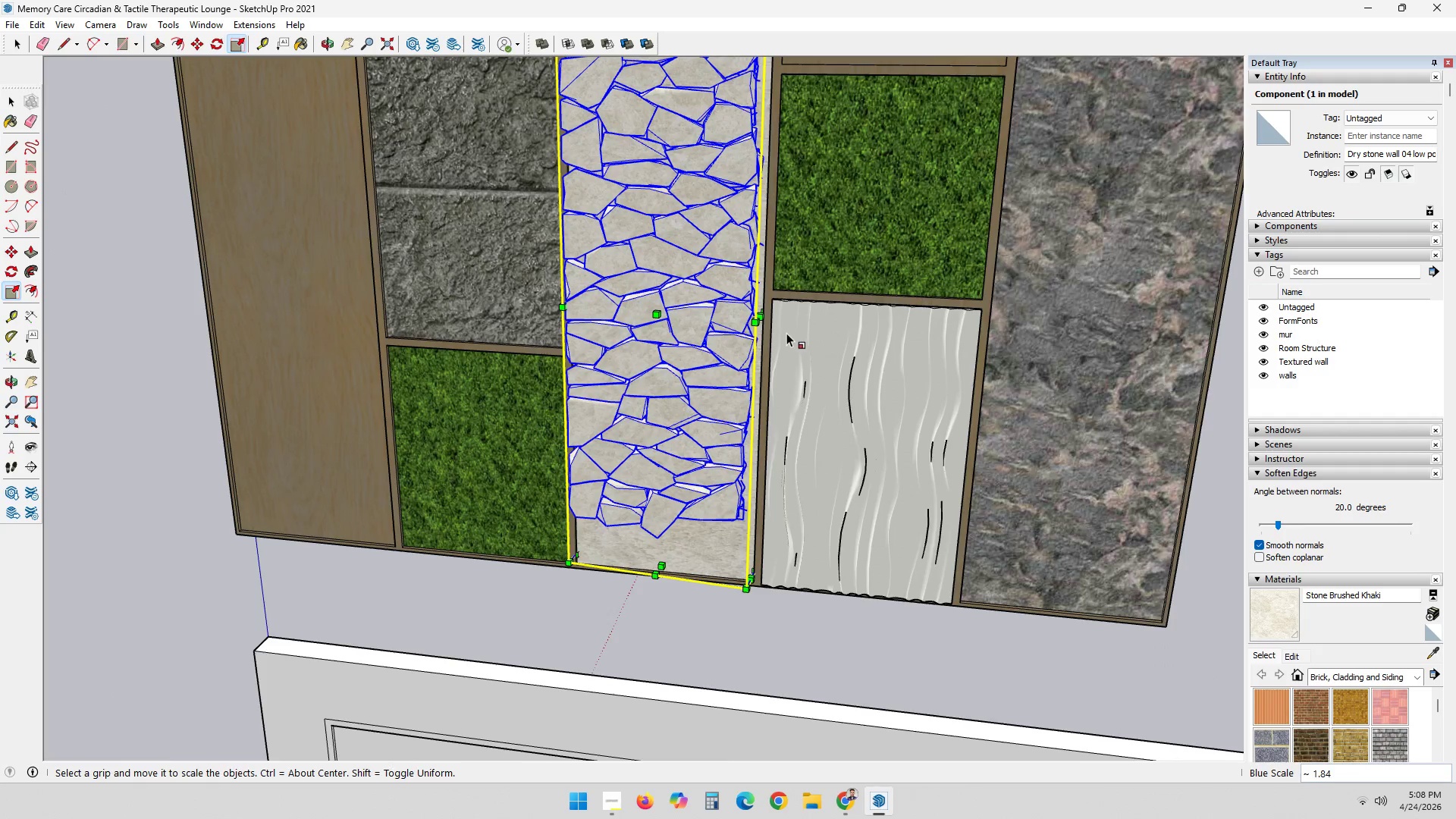 
scroll: coordinate [786, 333], scroll_direction: up, amount: 3.0
 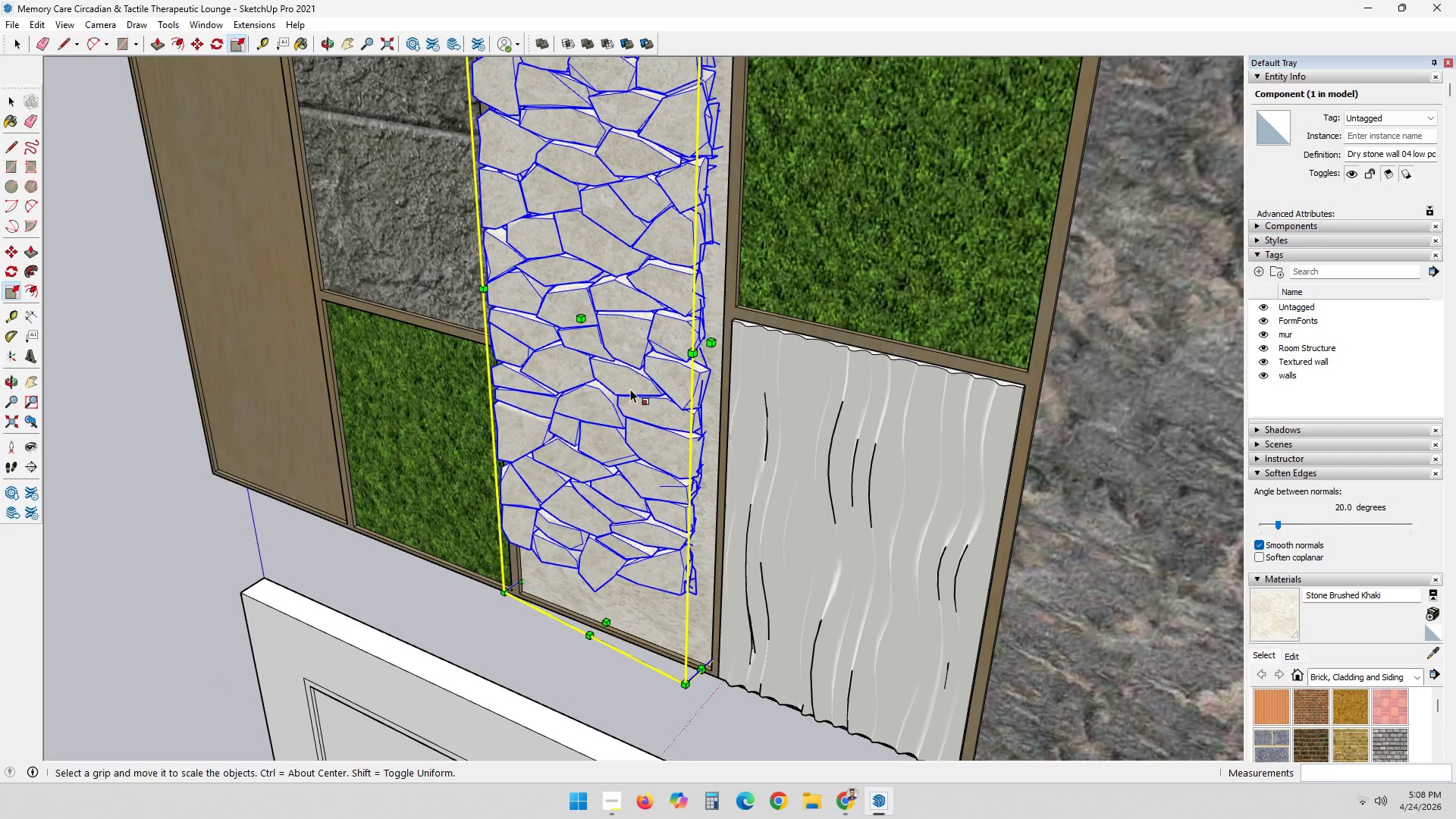 
left_click([714, 344])
 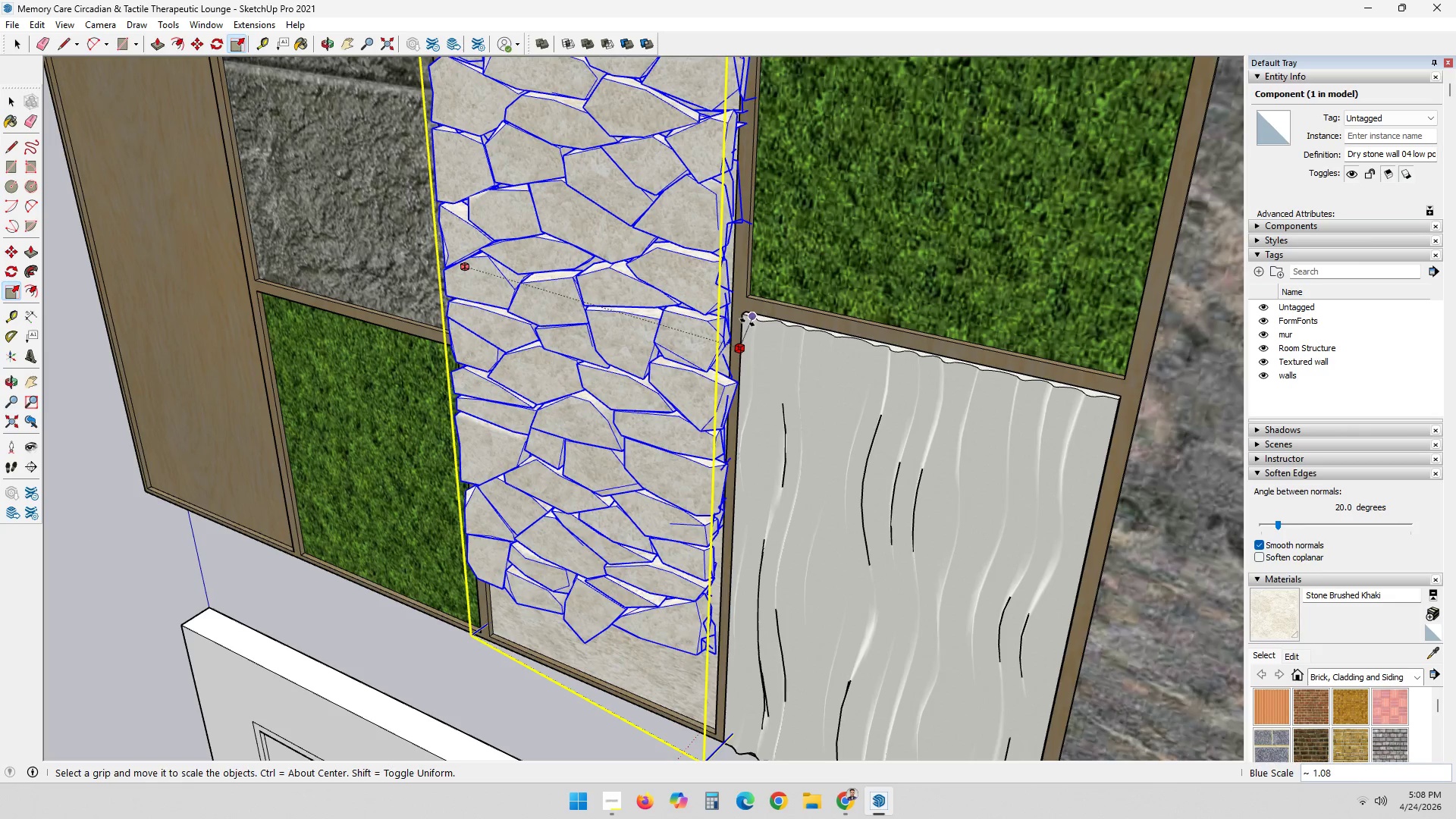 
scroll: coordinate [711, 336], scroll_direction: up, amount: 2.0
 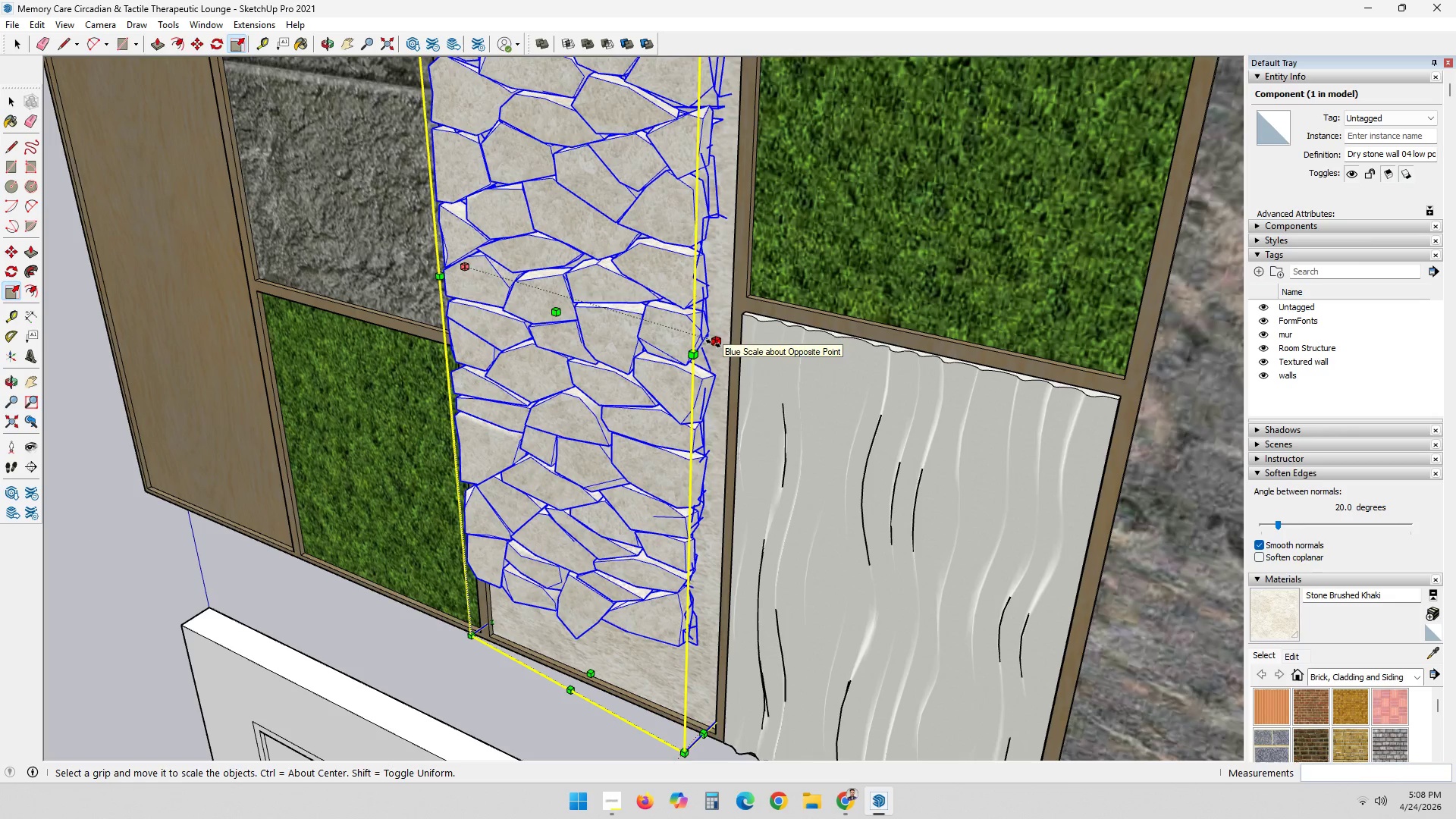 
left_click([748, 322])
 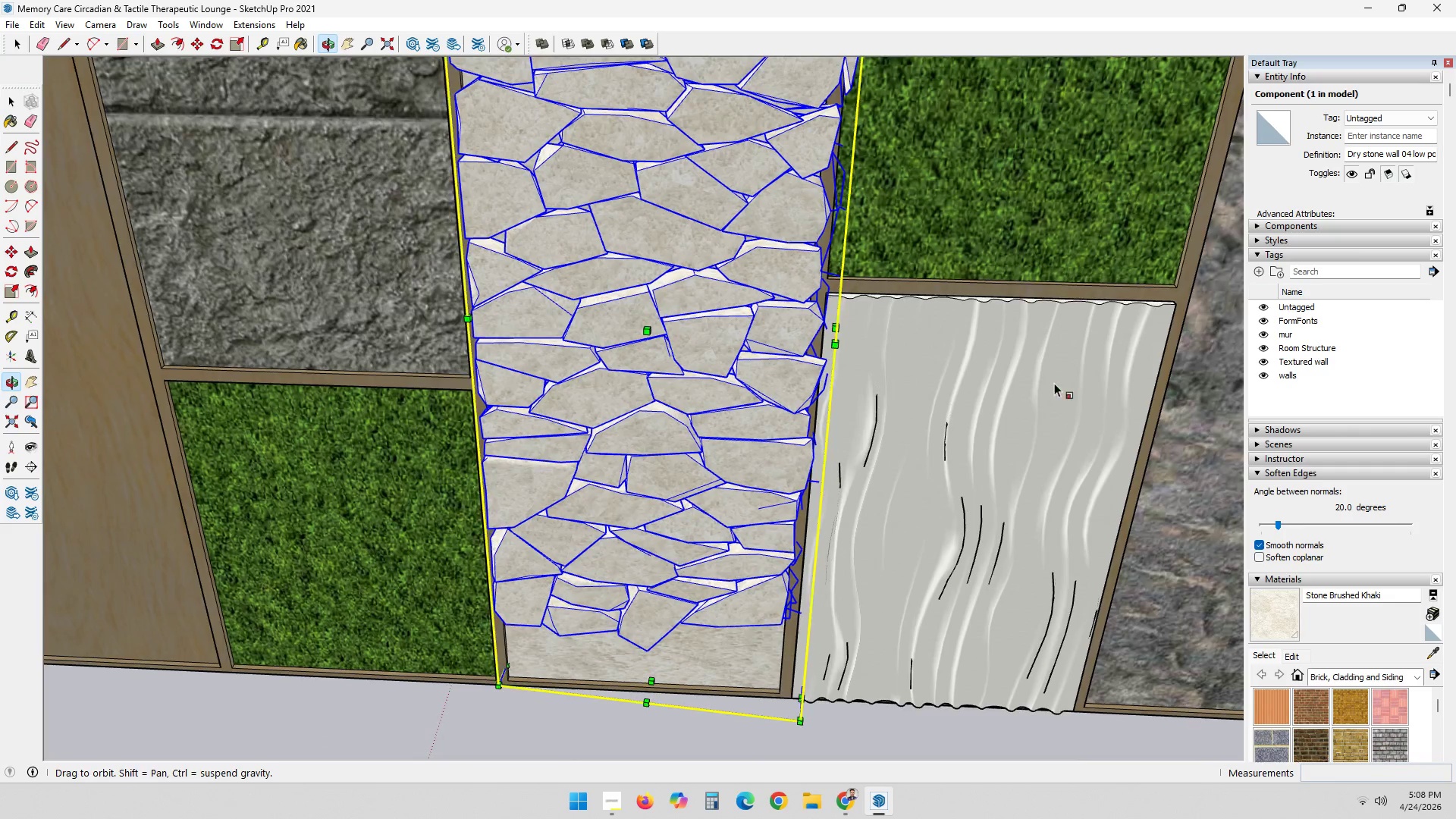 
scroll: coordinate [828, 275], scroll_direction: down, amount: 6.0
 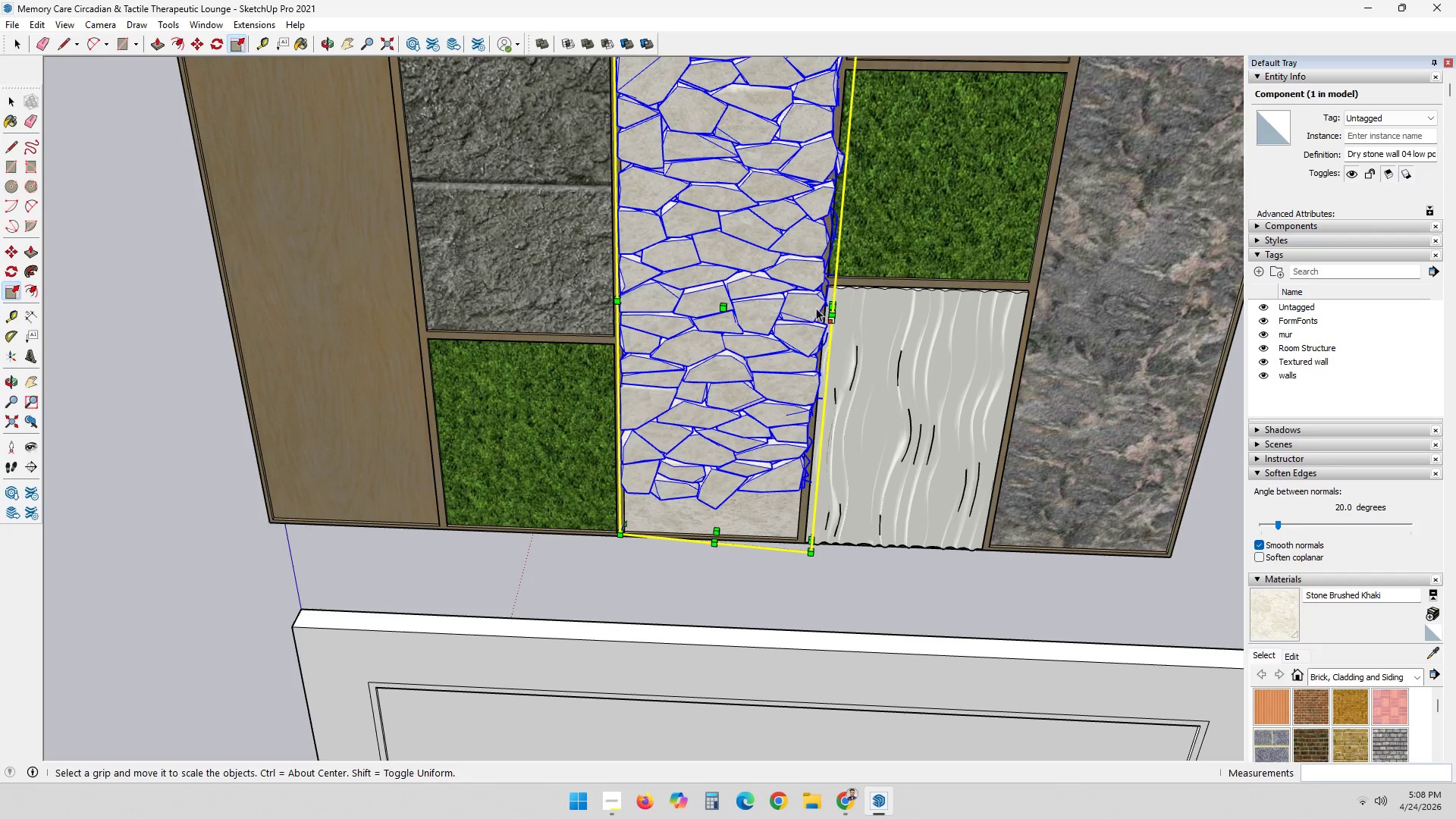 
left_click([830, 310])
 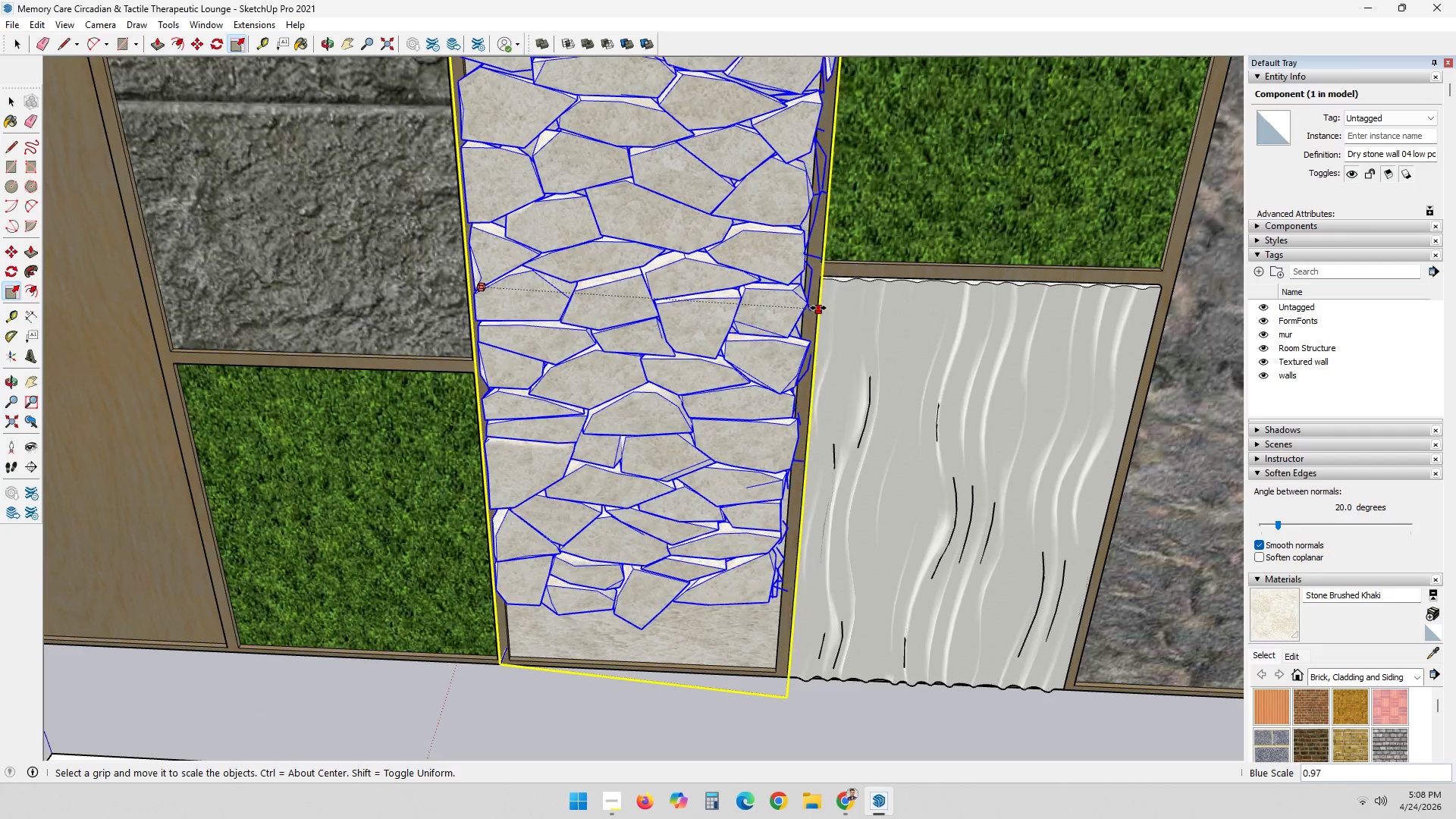 
scroll: coordinate [830, 302], scroll_direction: up, amount: 5.0
 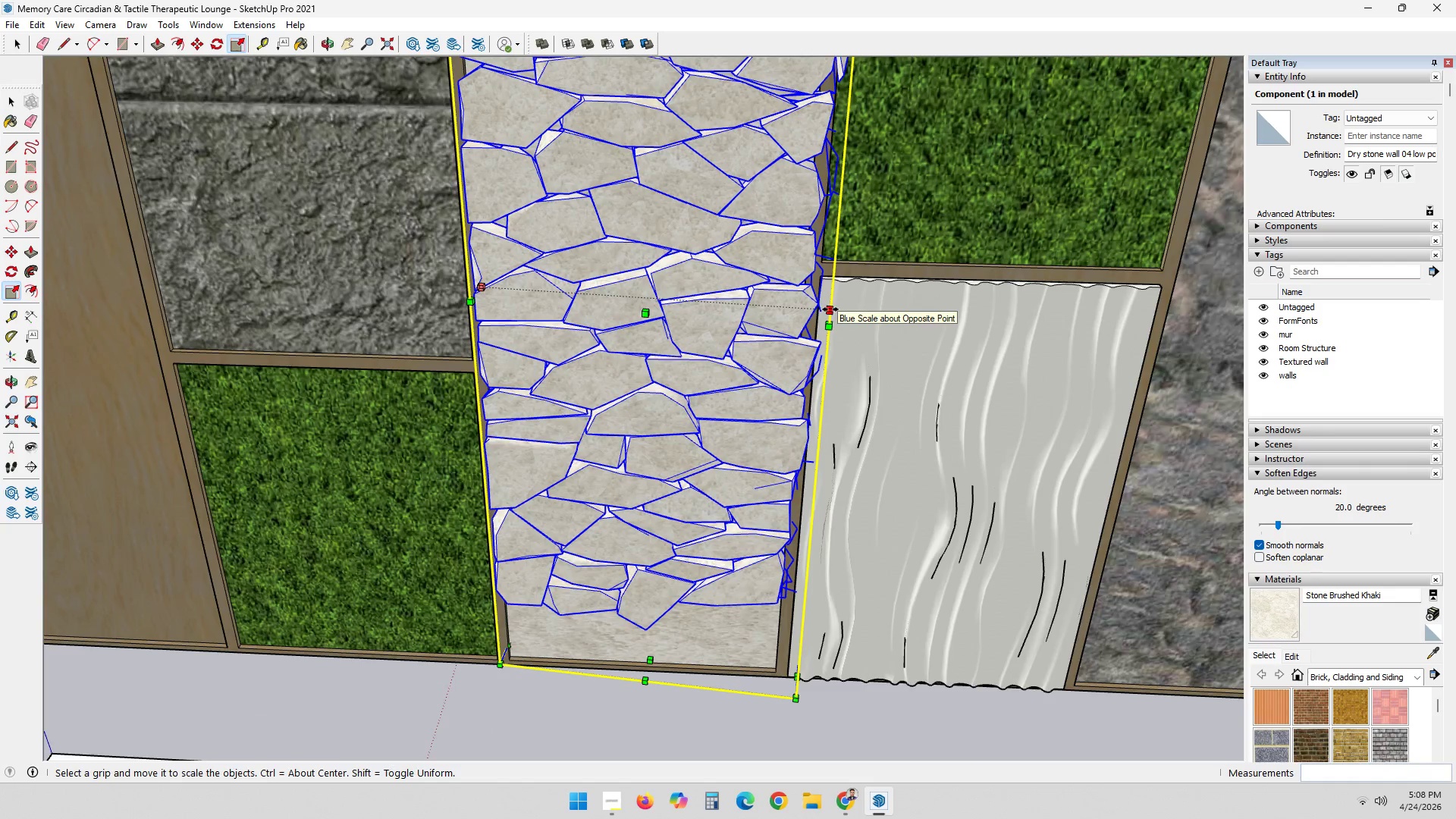 
left_click([817, 308])
 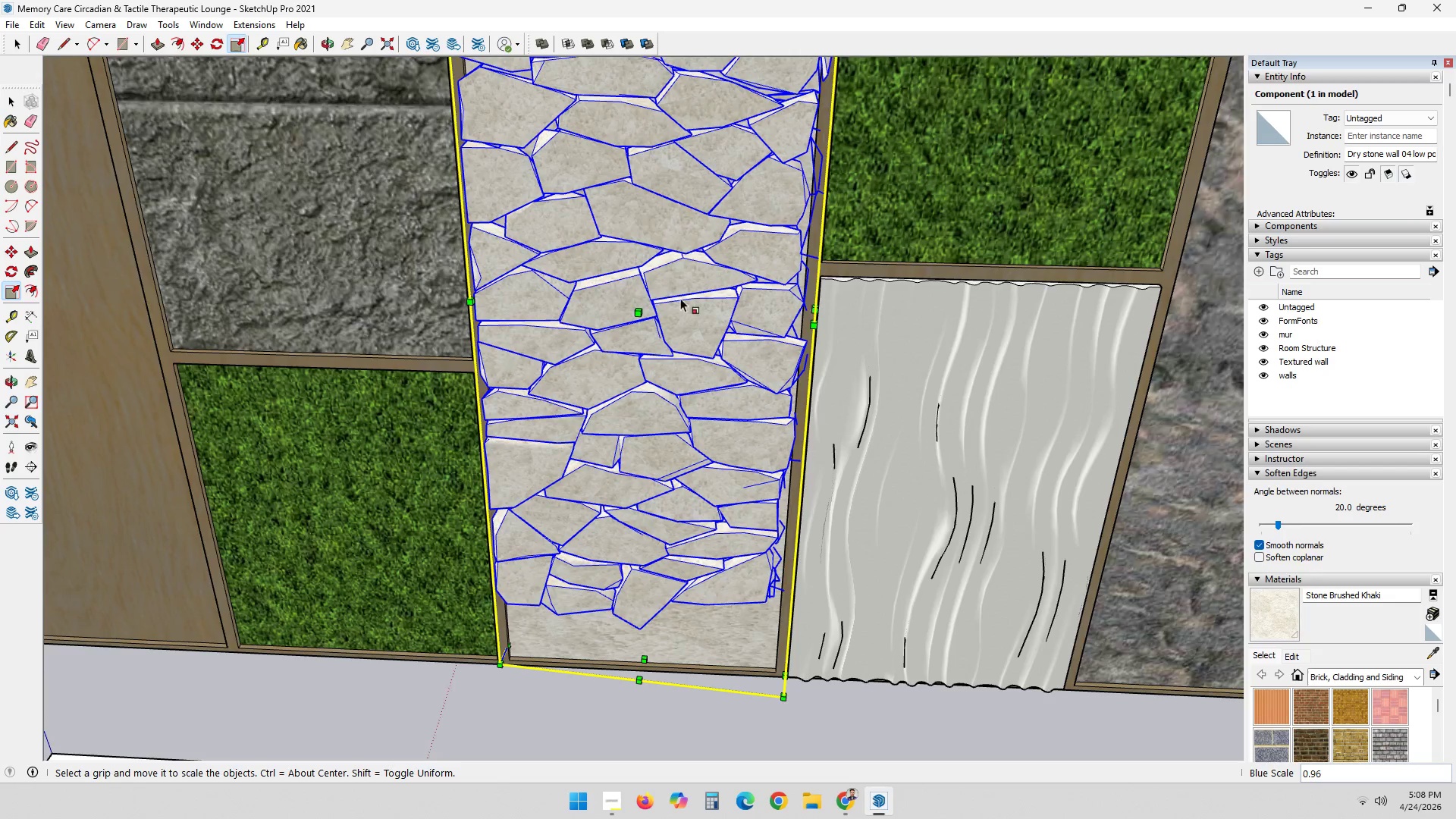 
scroll: coordinate [645, 271], scroll_direction: down, amount: 8.0
 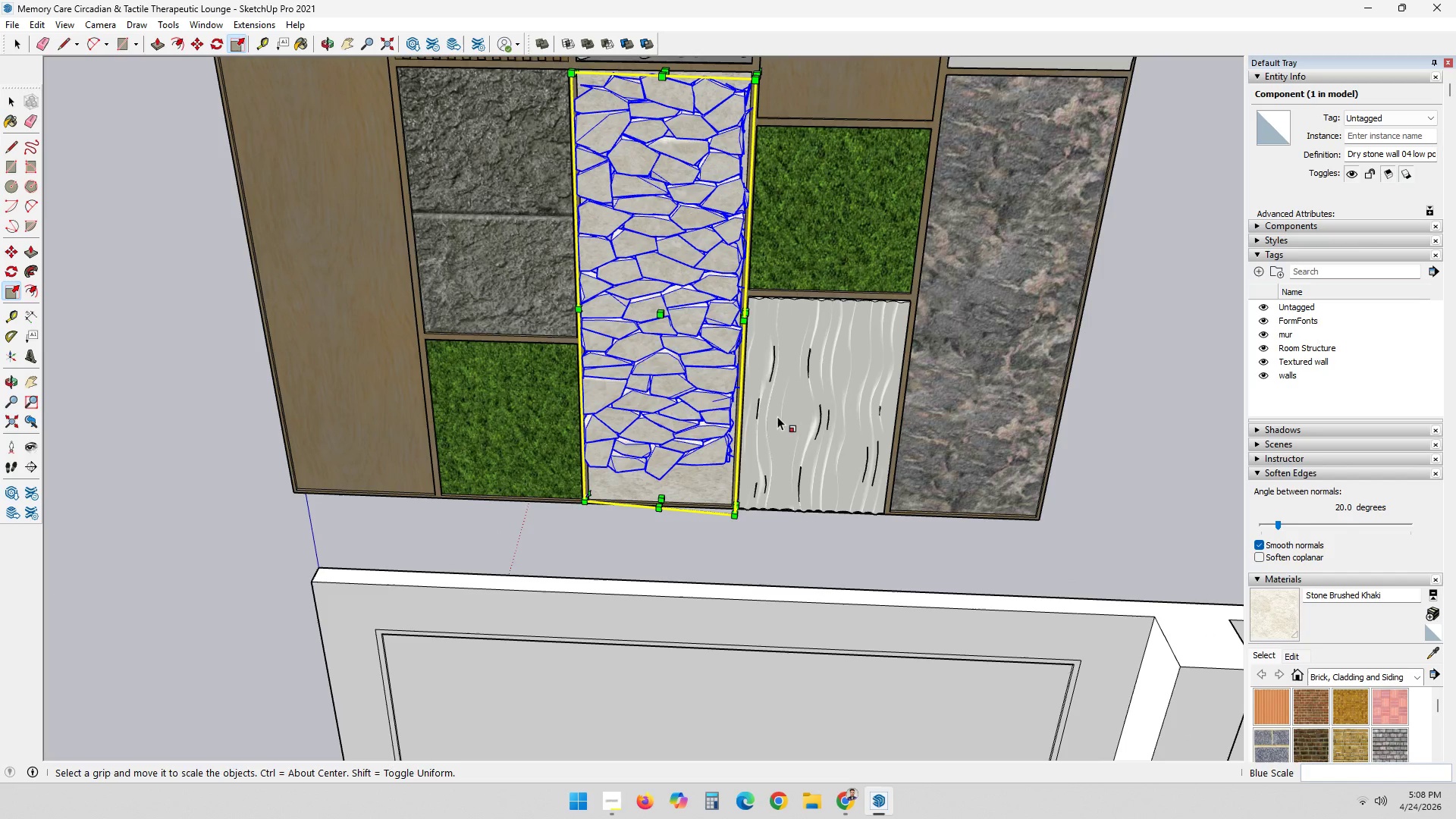 
key(Space)
 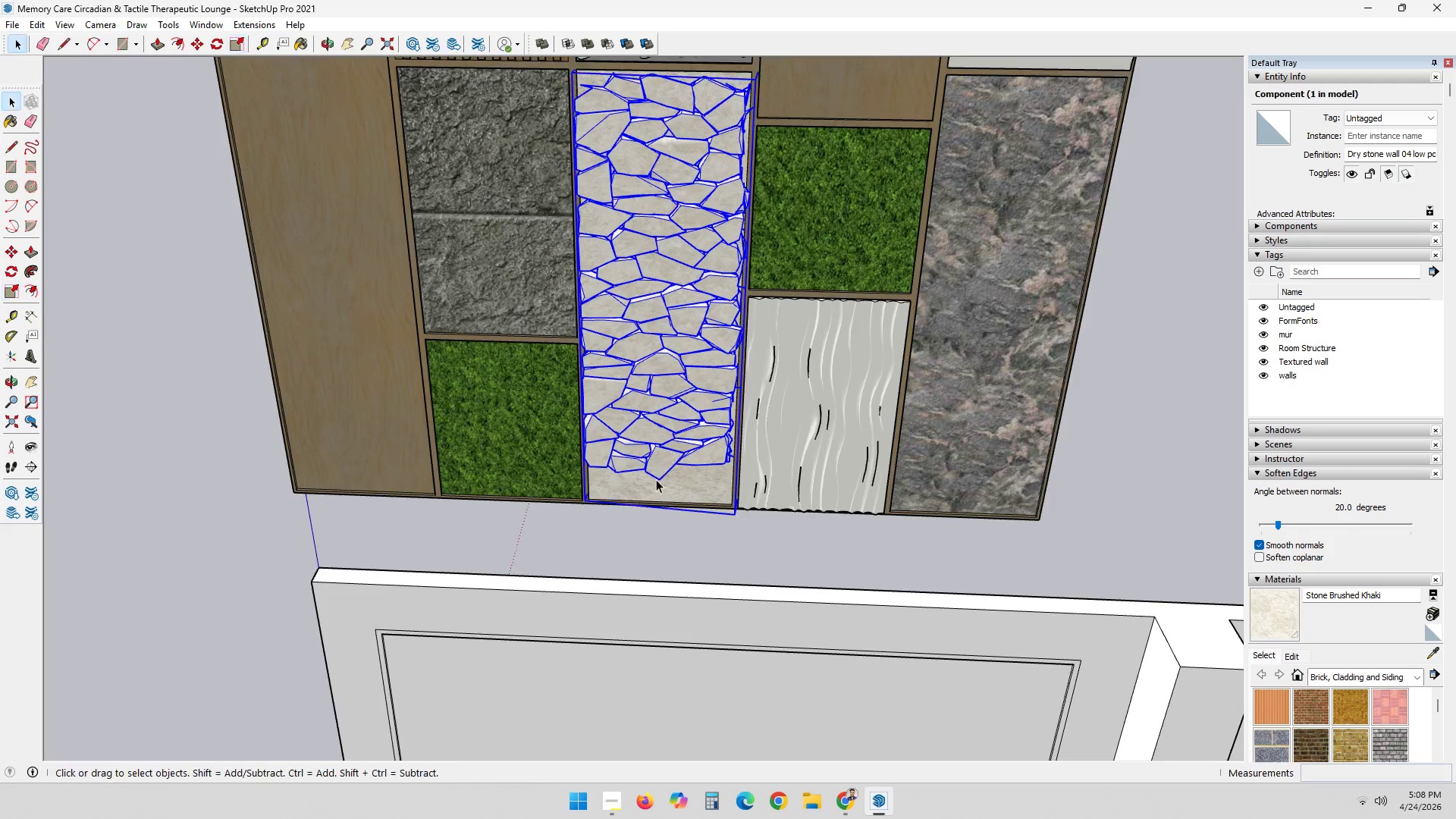 
scroll: coordinate [655, 479], scroll_direction: up, amount: 3.0
 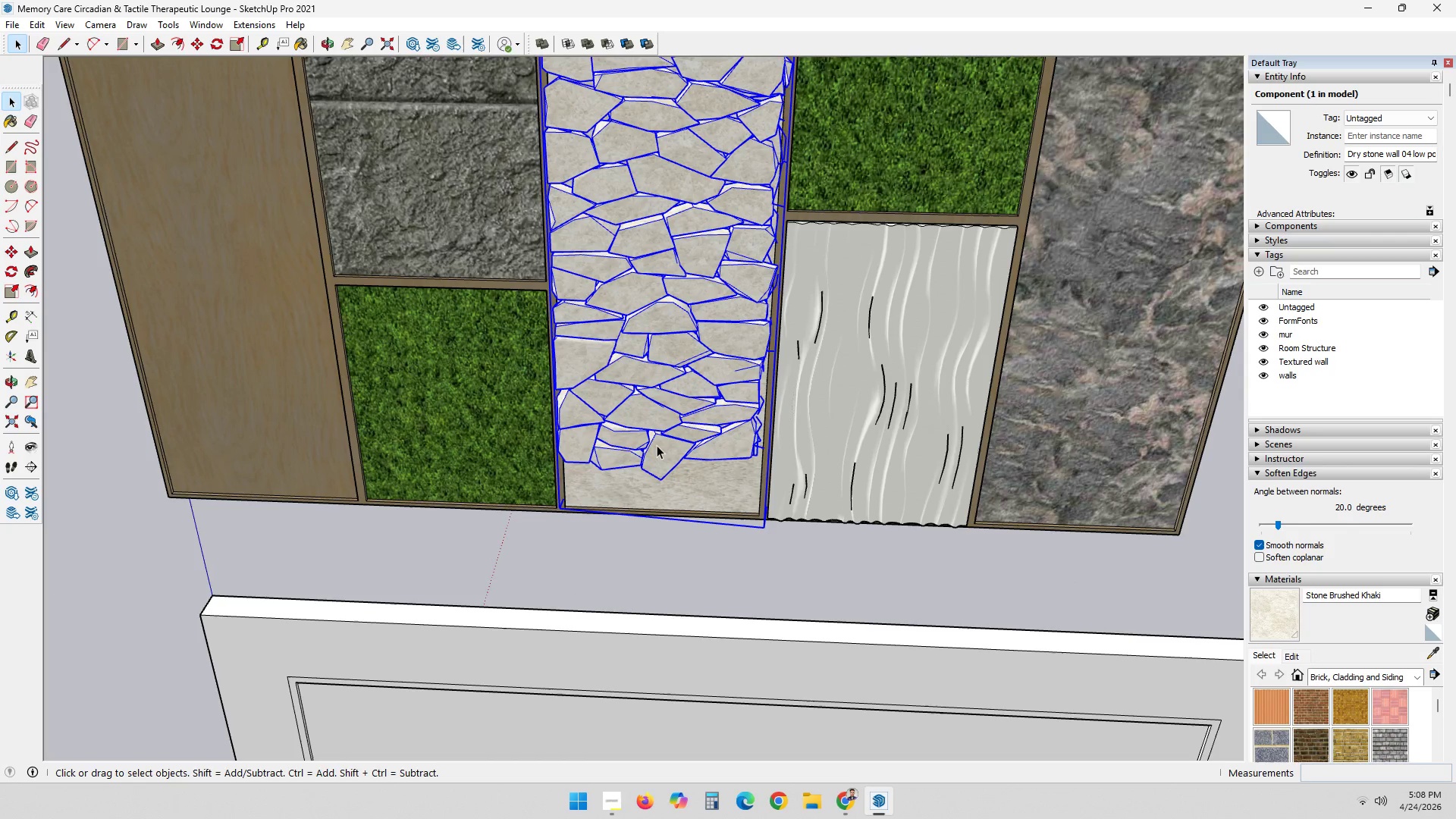 
left_click([657, 445])
 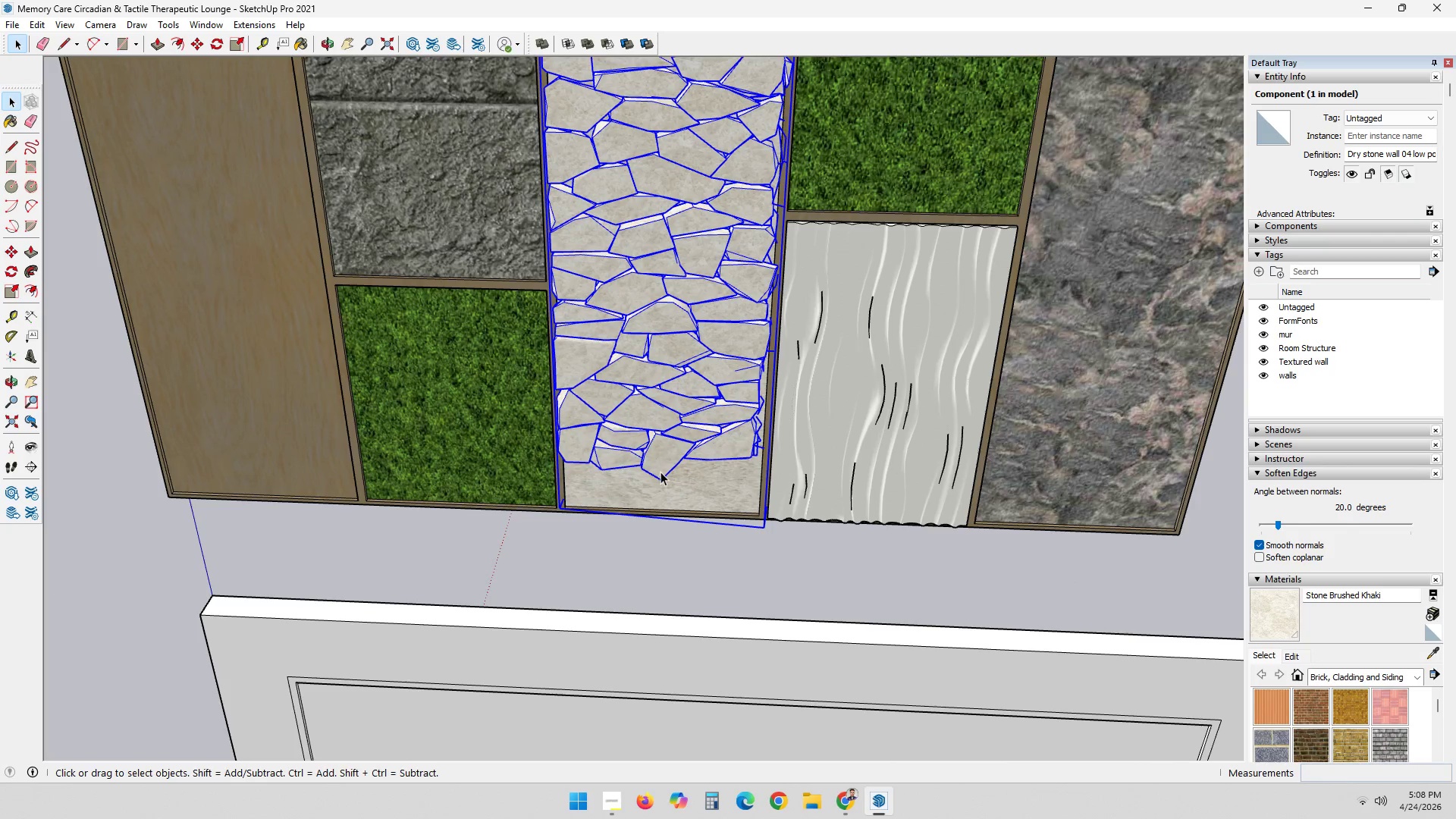 
key(M)
 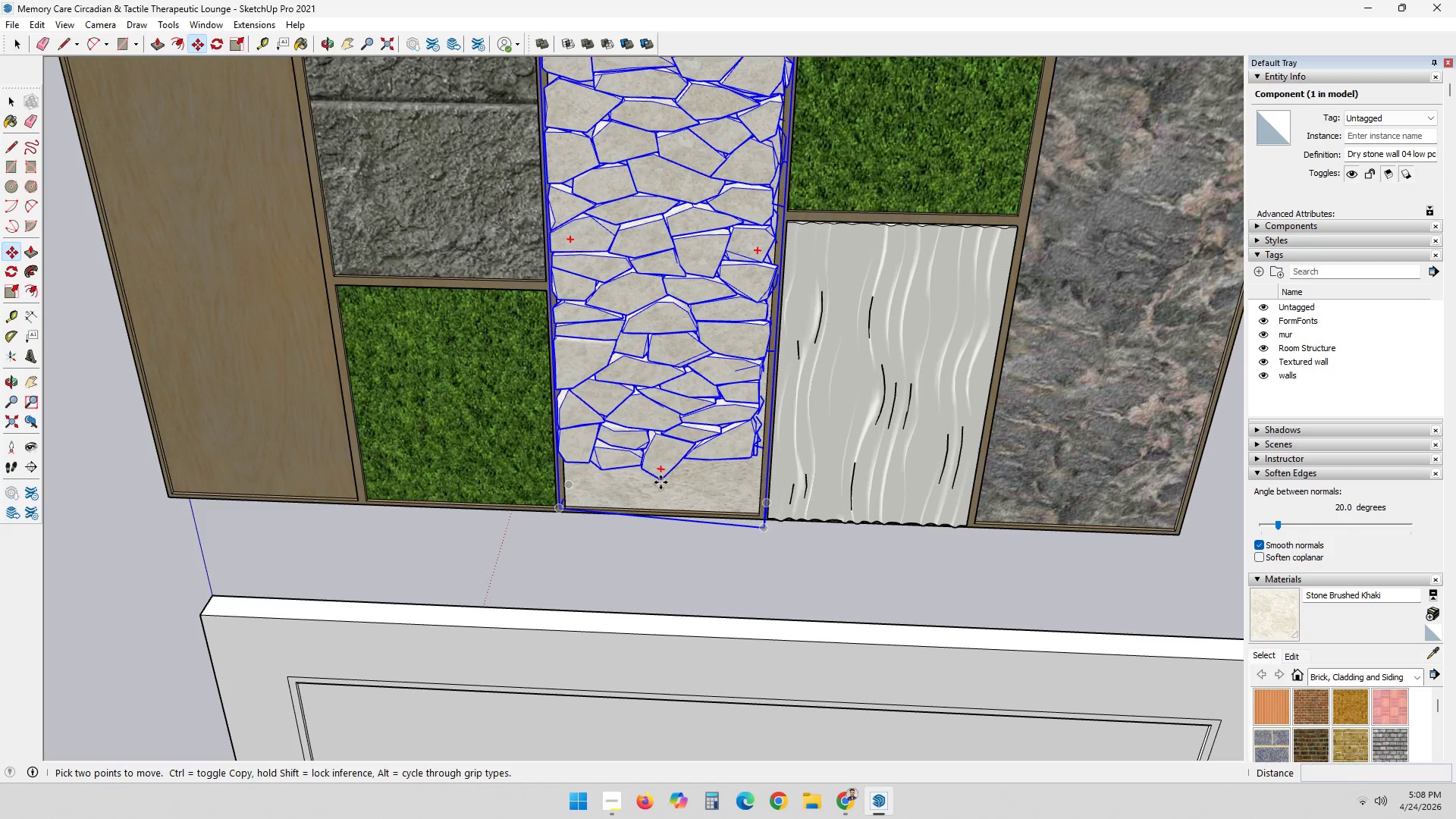 
left_click([661, 482])
 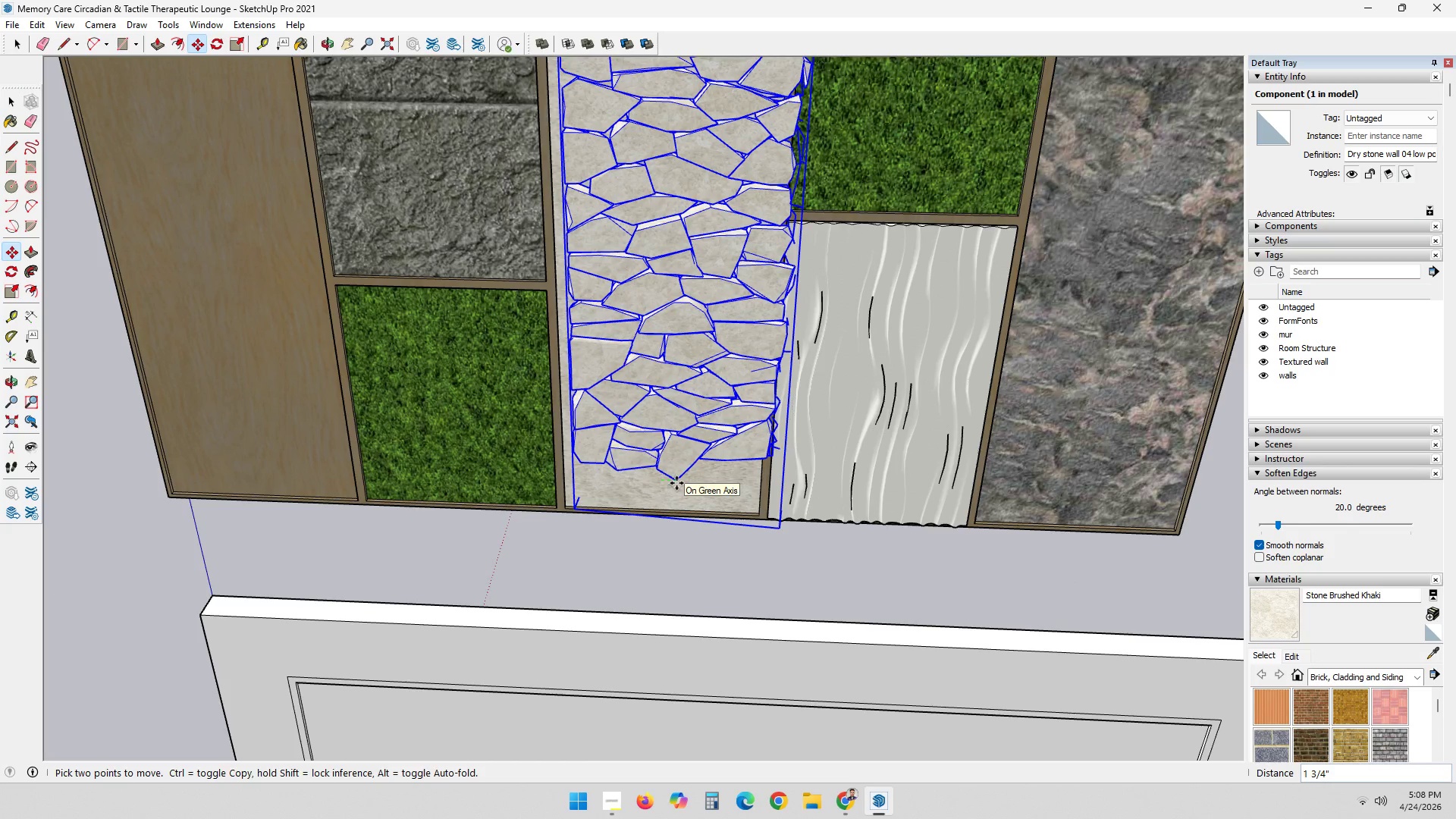 
key(Period)
 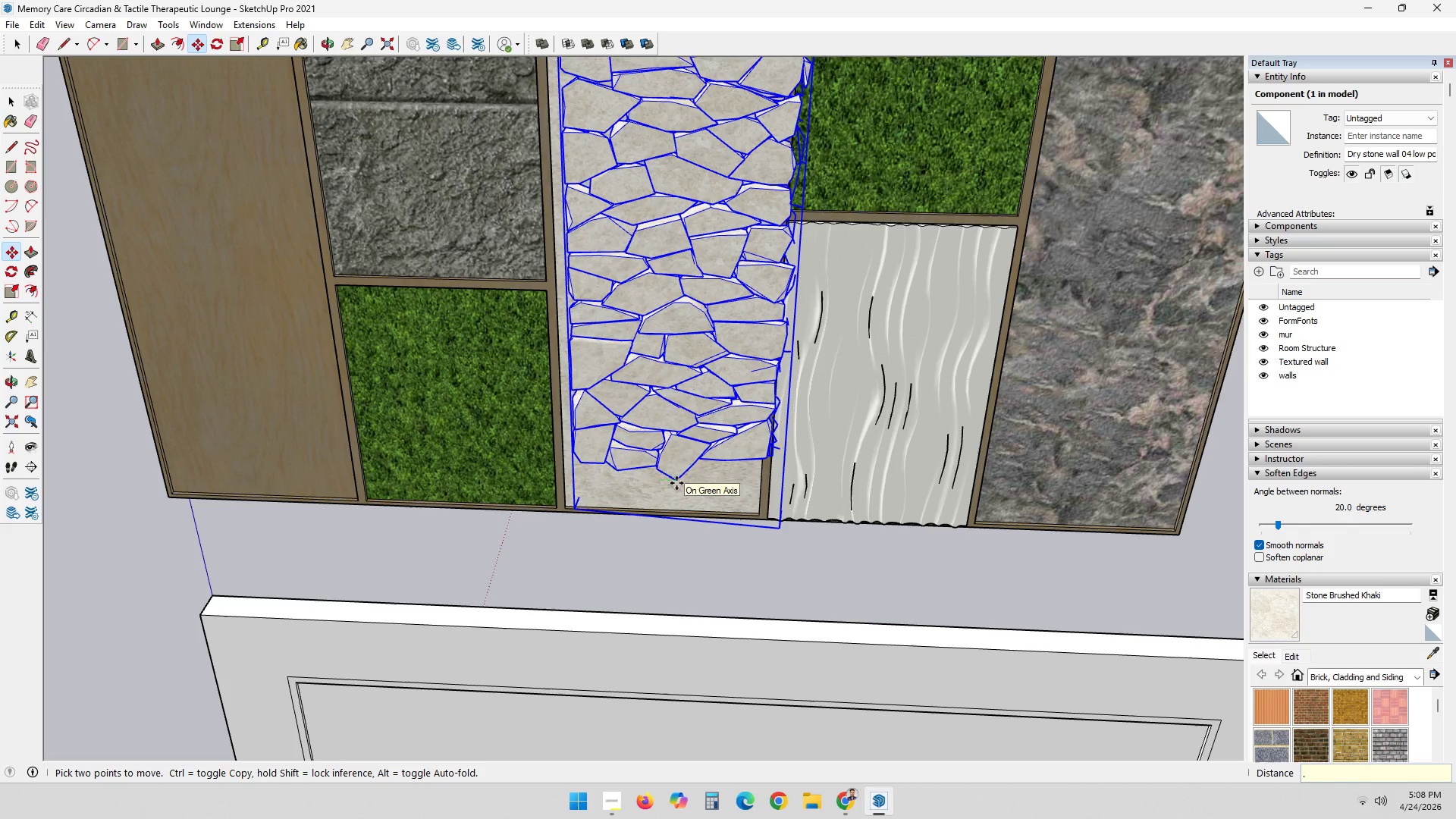 
key(Shift+ShiftRight)
 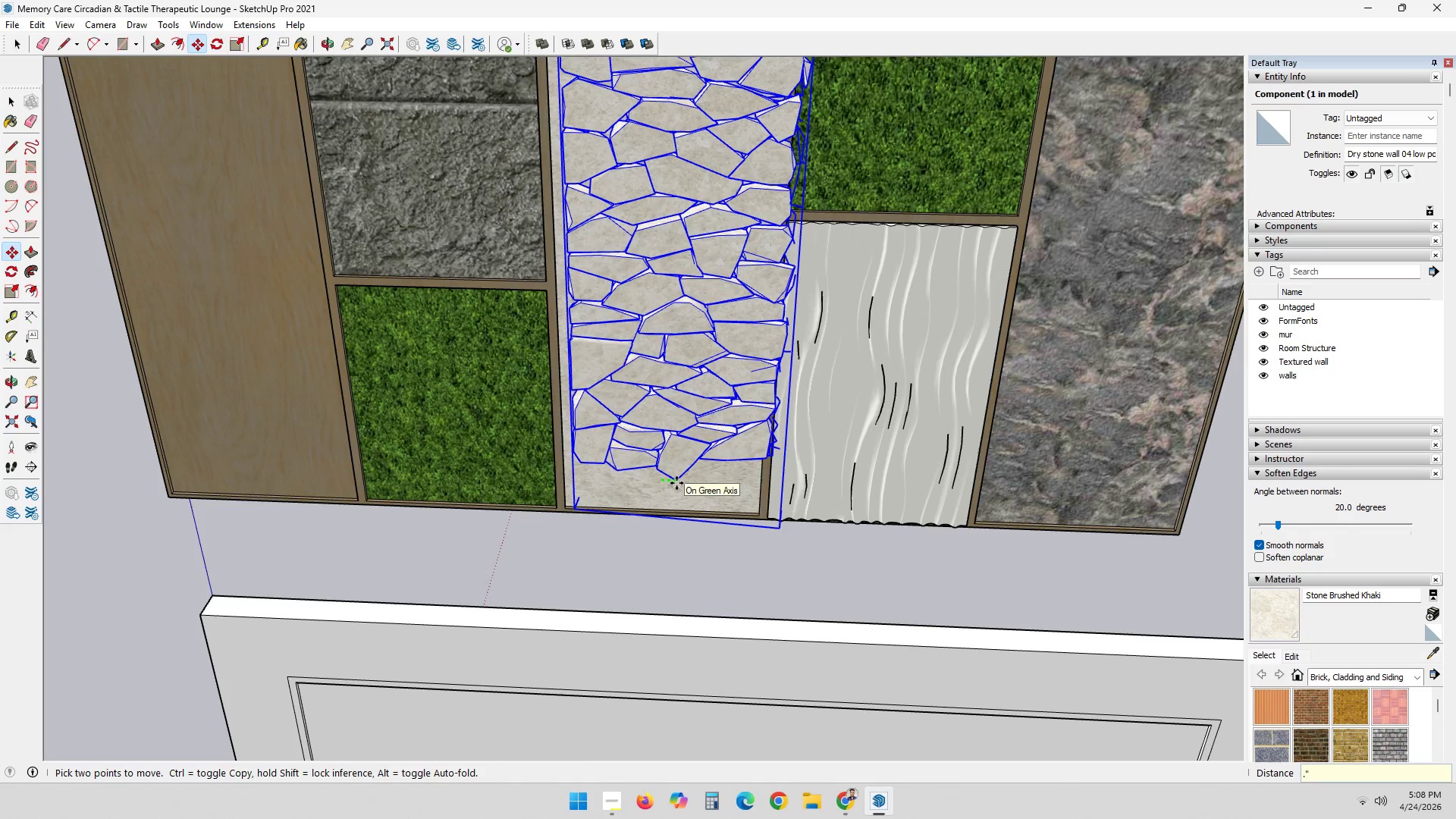 
key(Shift+Quote)
 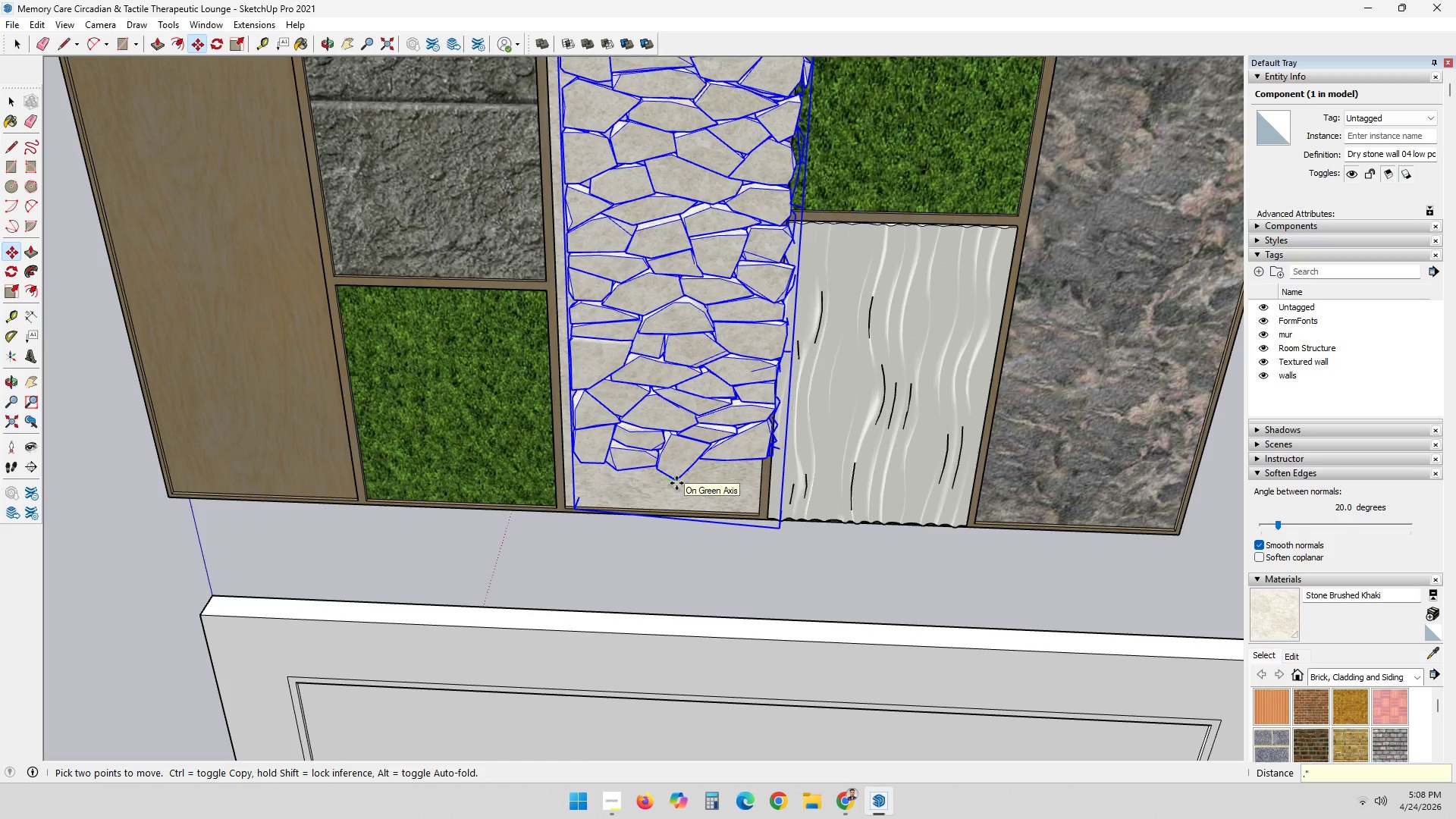 
key(Enter)
 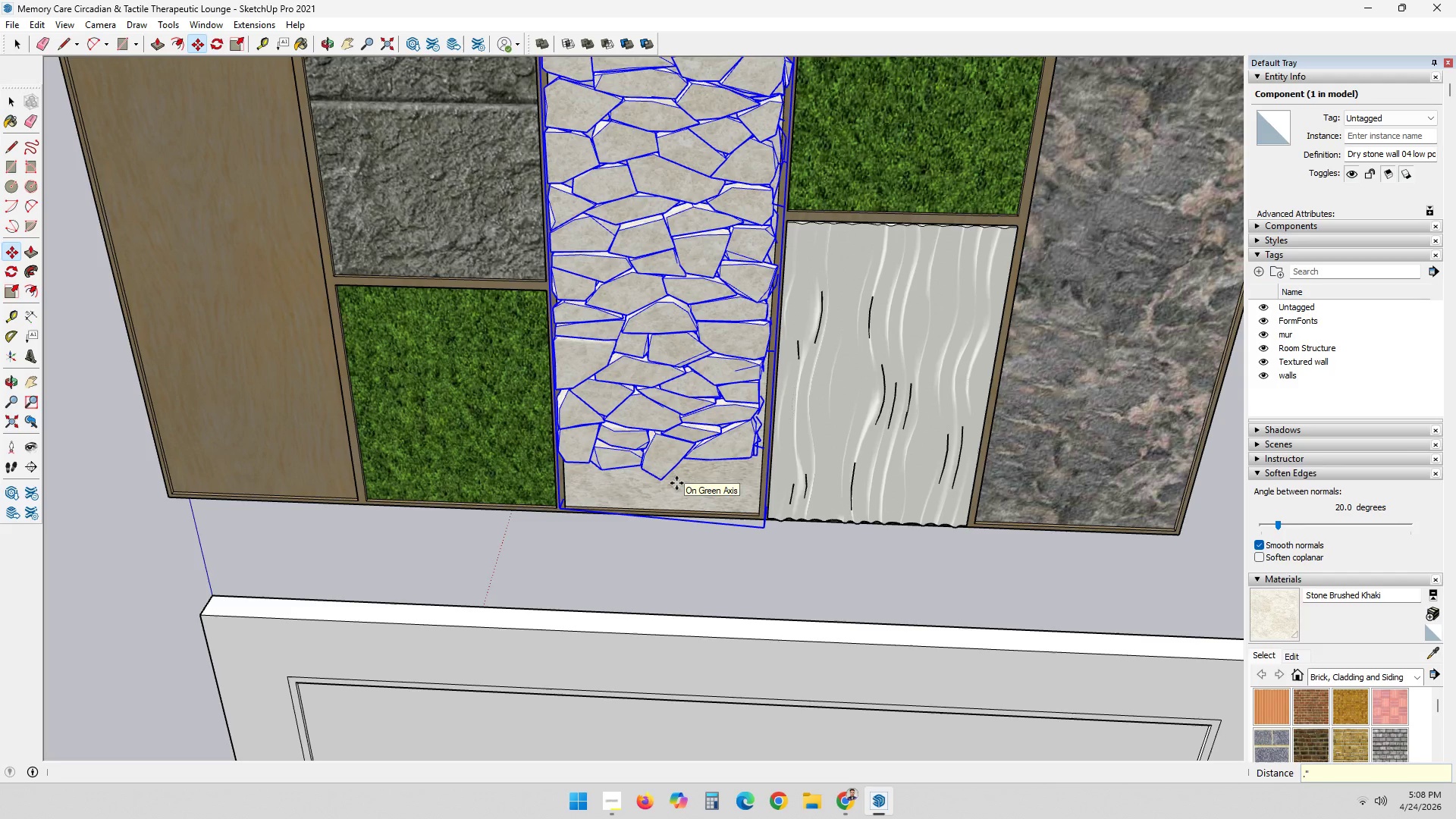 
key(Backspace)
 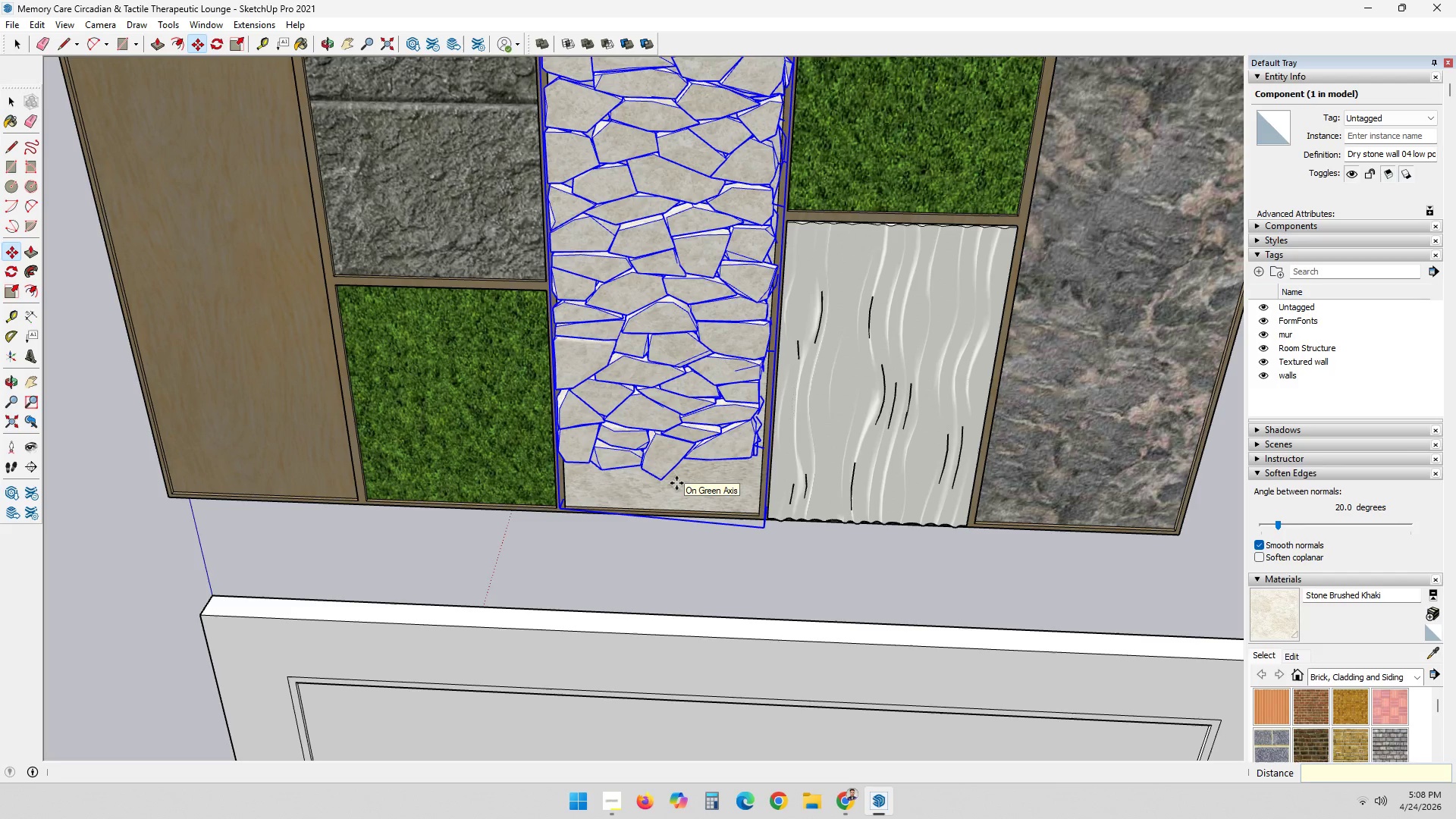 
key(Period)
 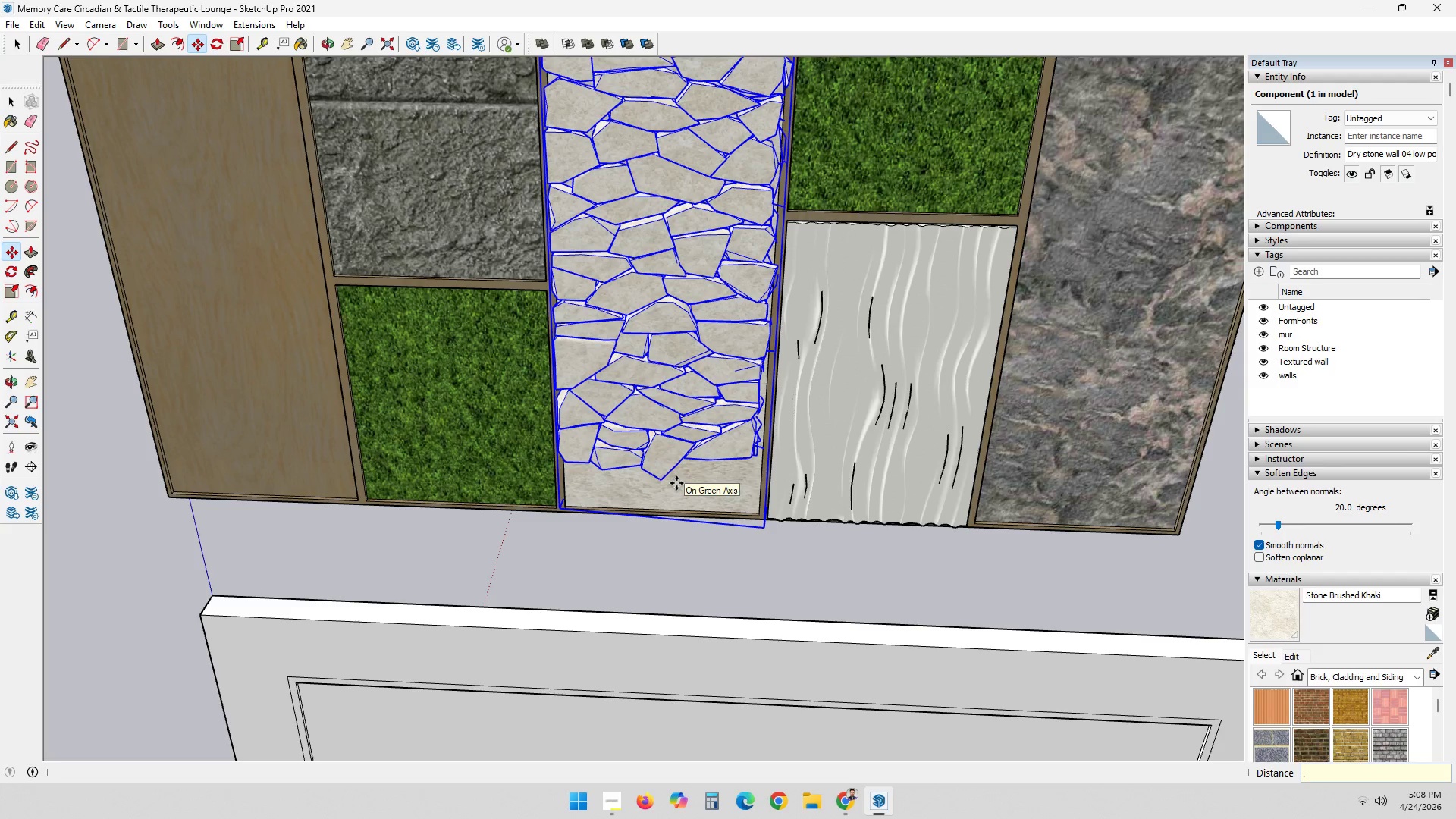 
key(1)
 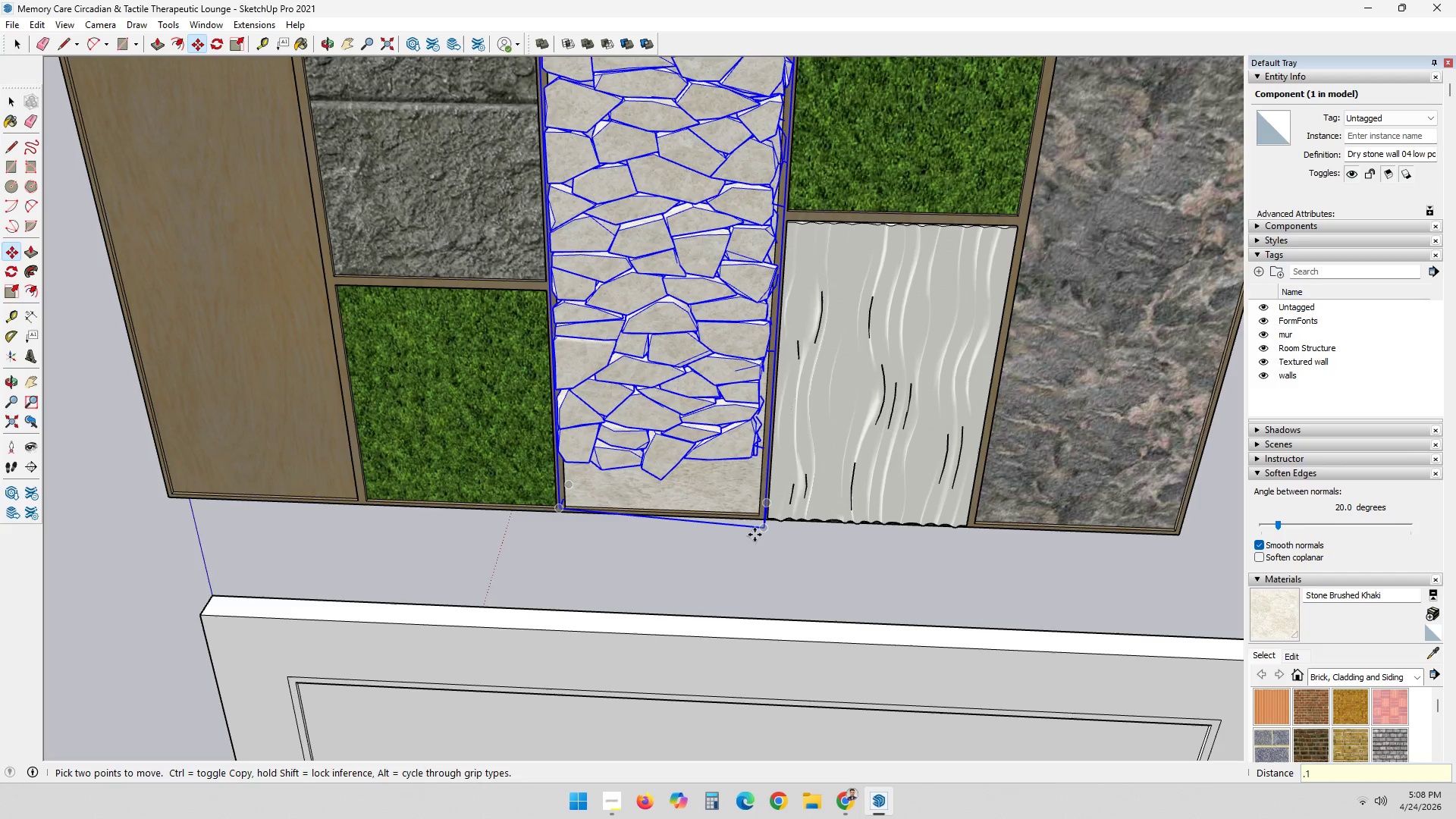 
key(Escape)
 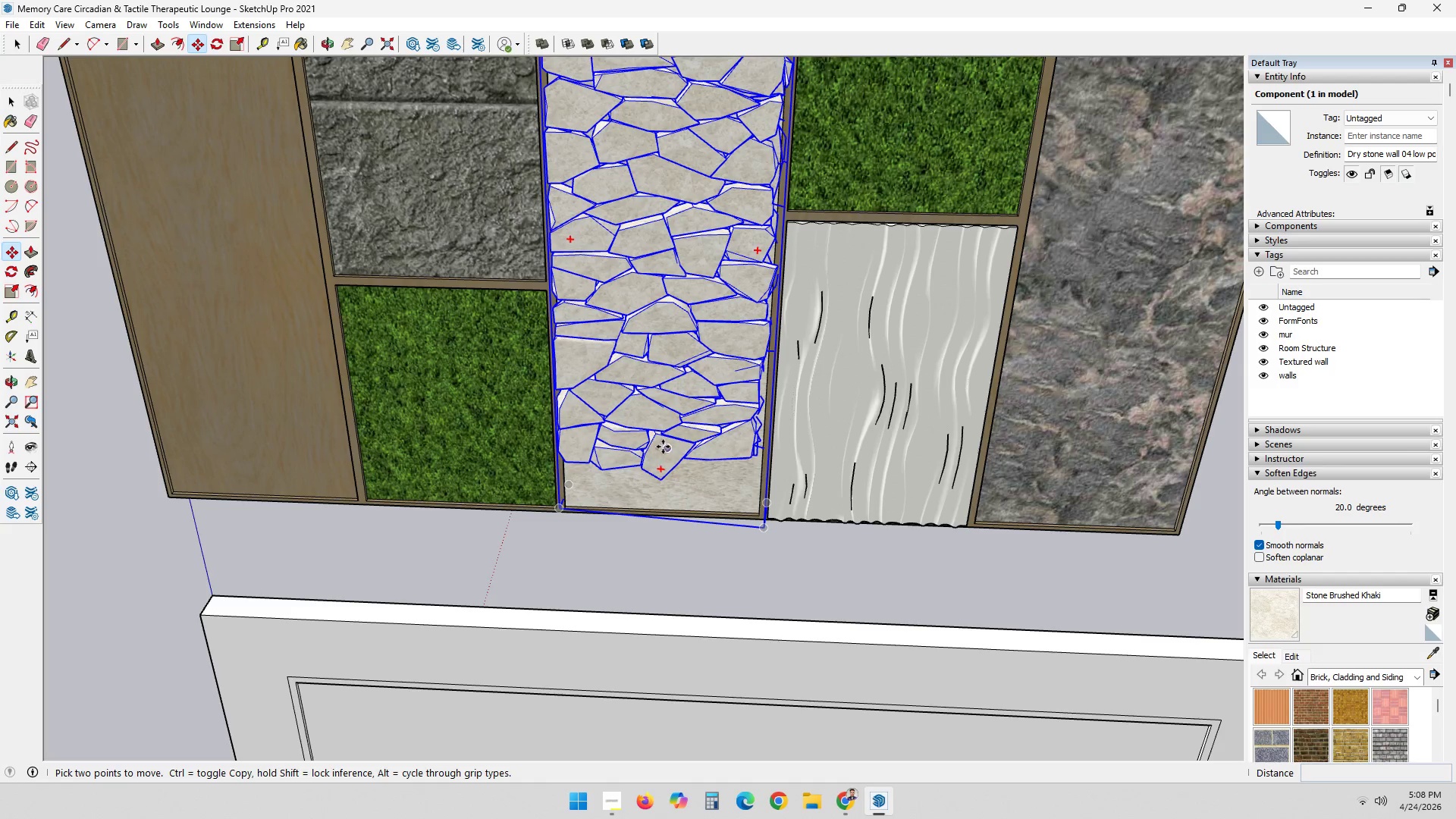 
key(Space)
 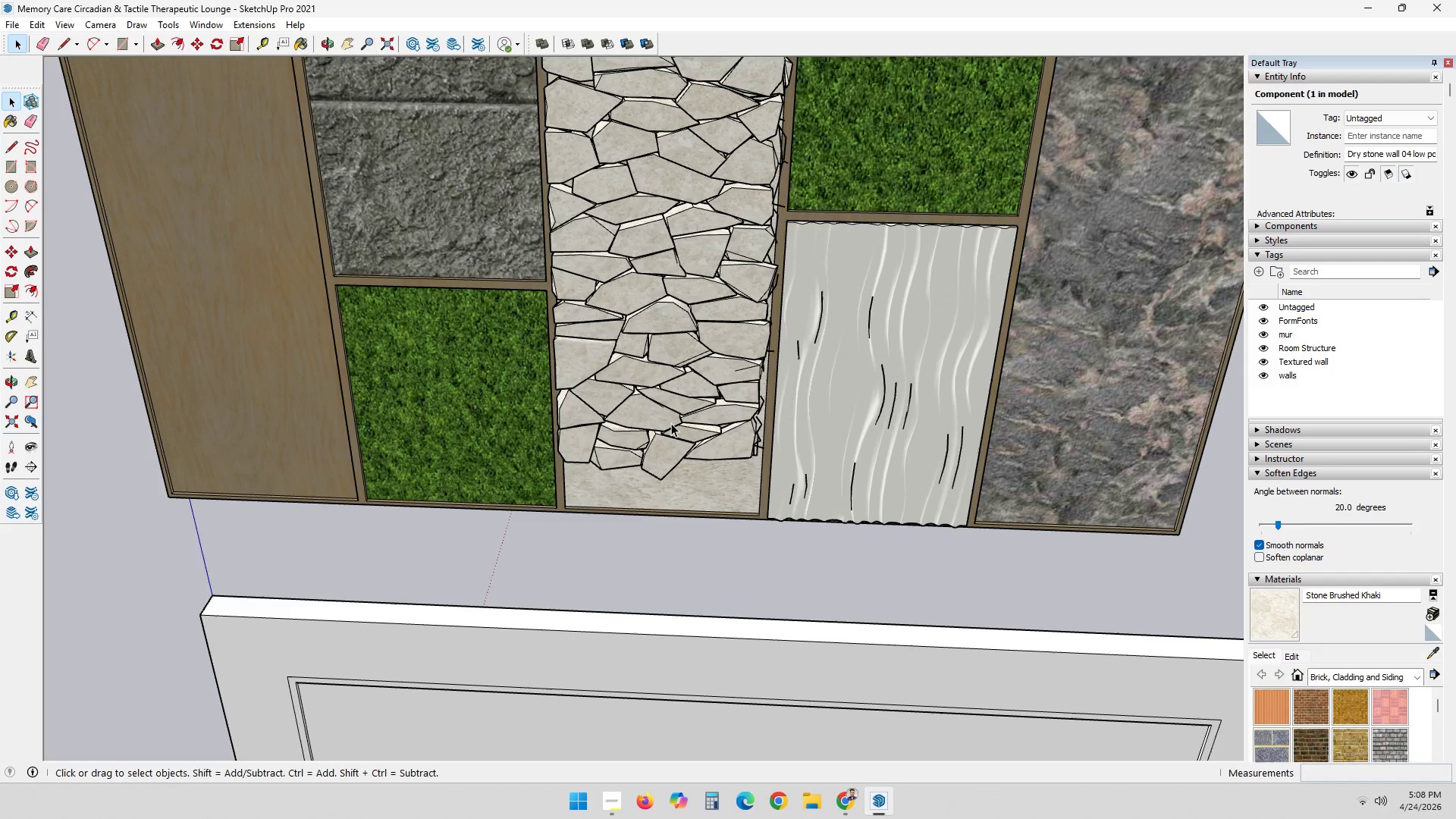 
left_click([671, 423])
 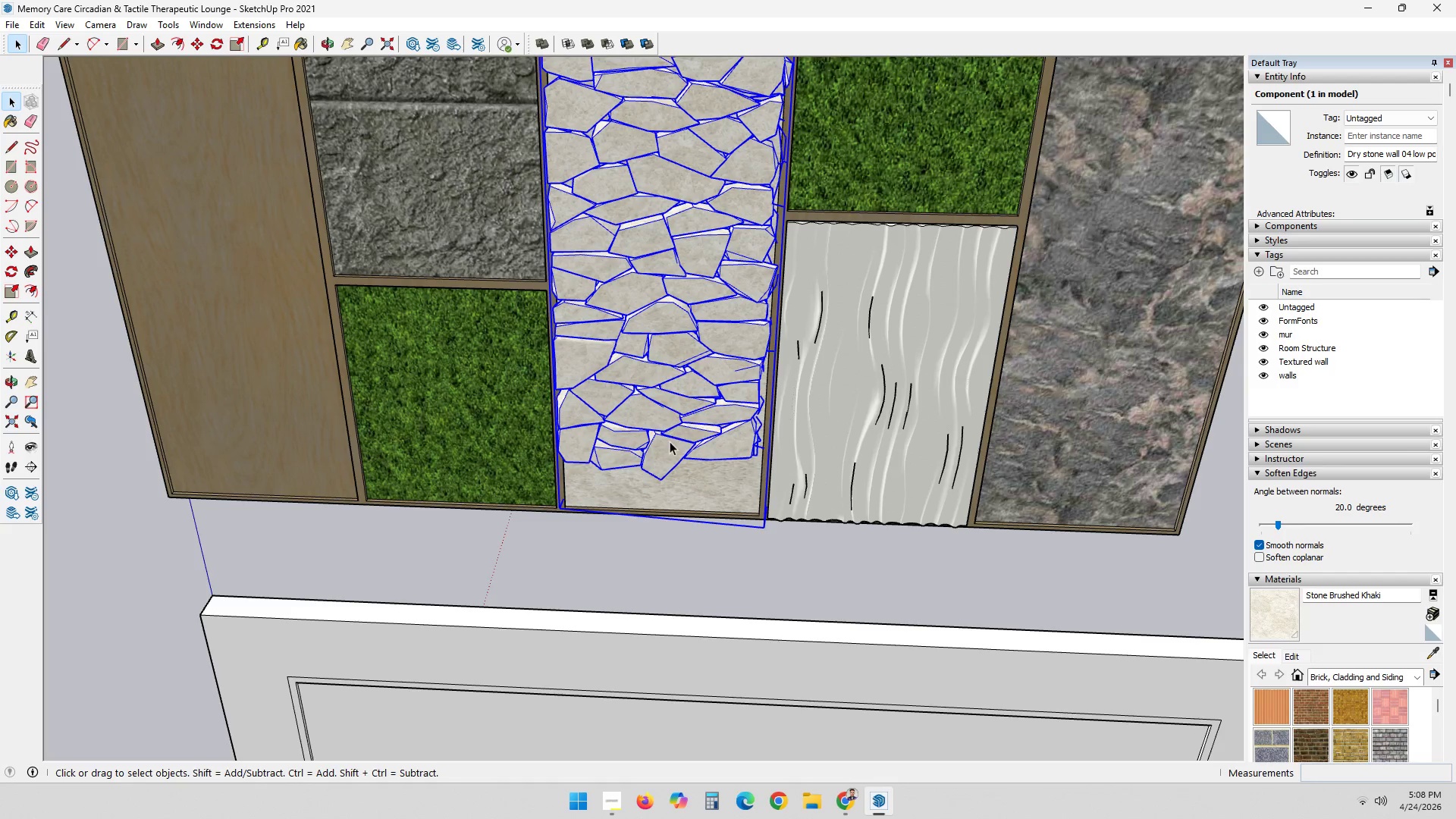 
key(M)
 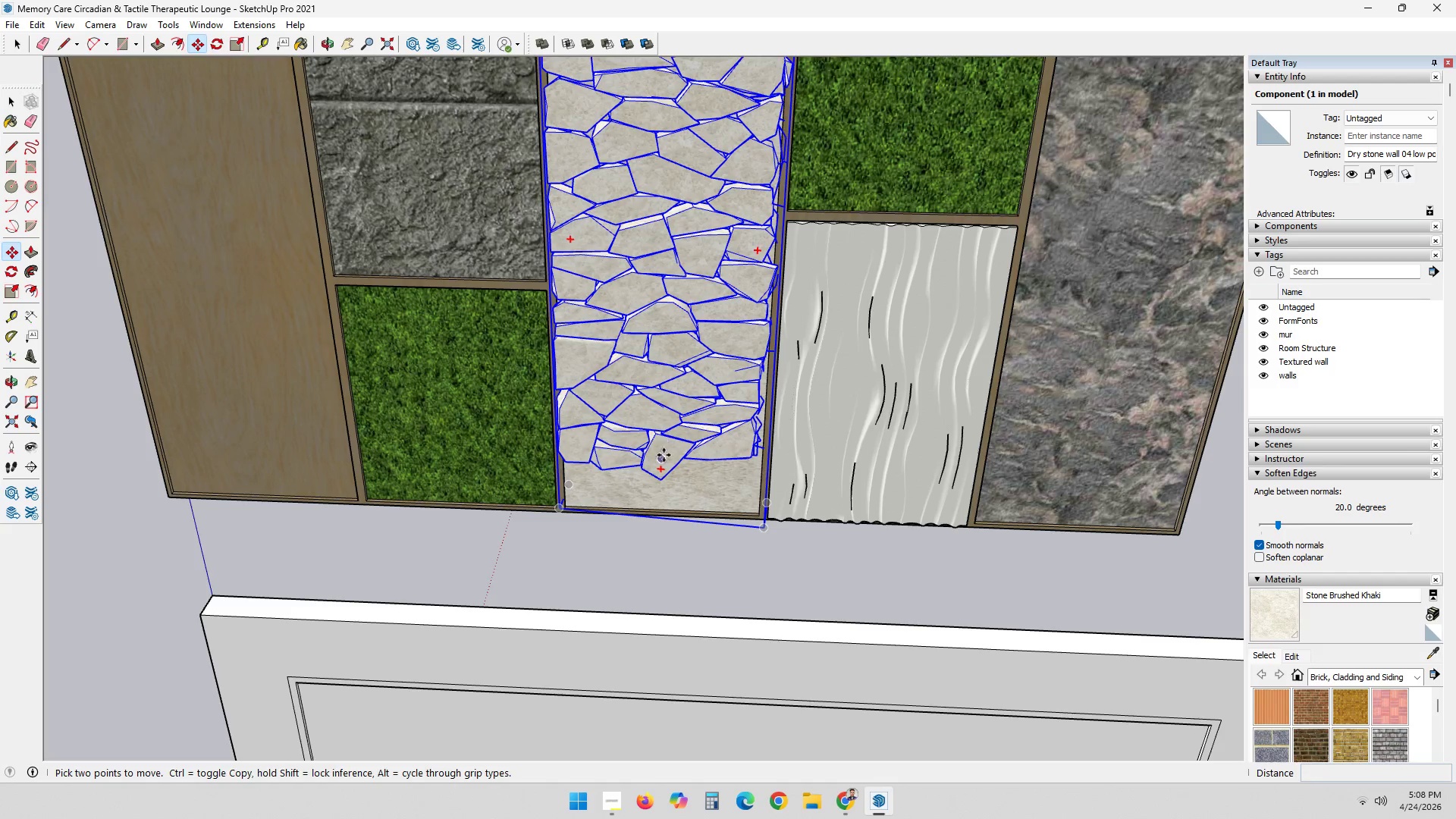 
left_click([663, 456])
 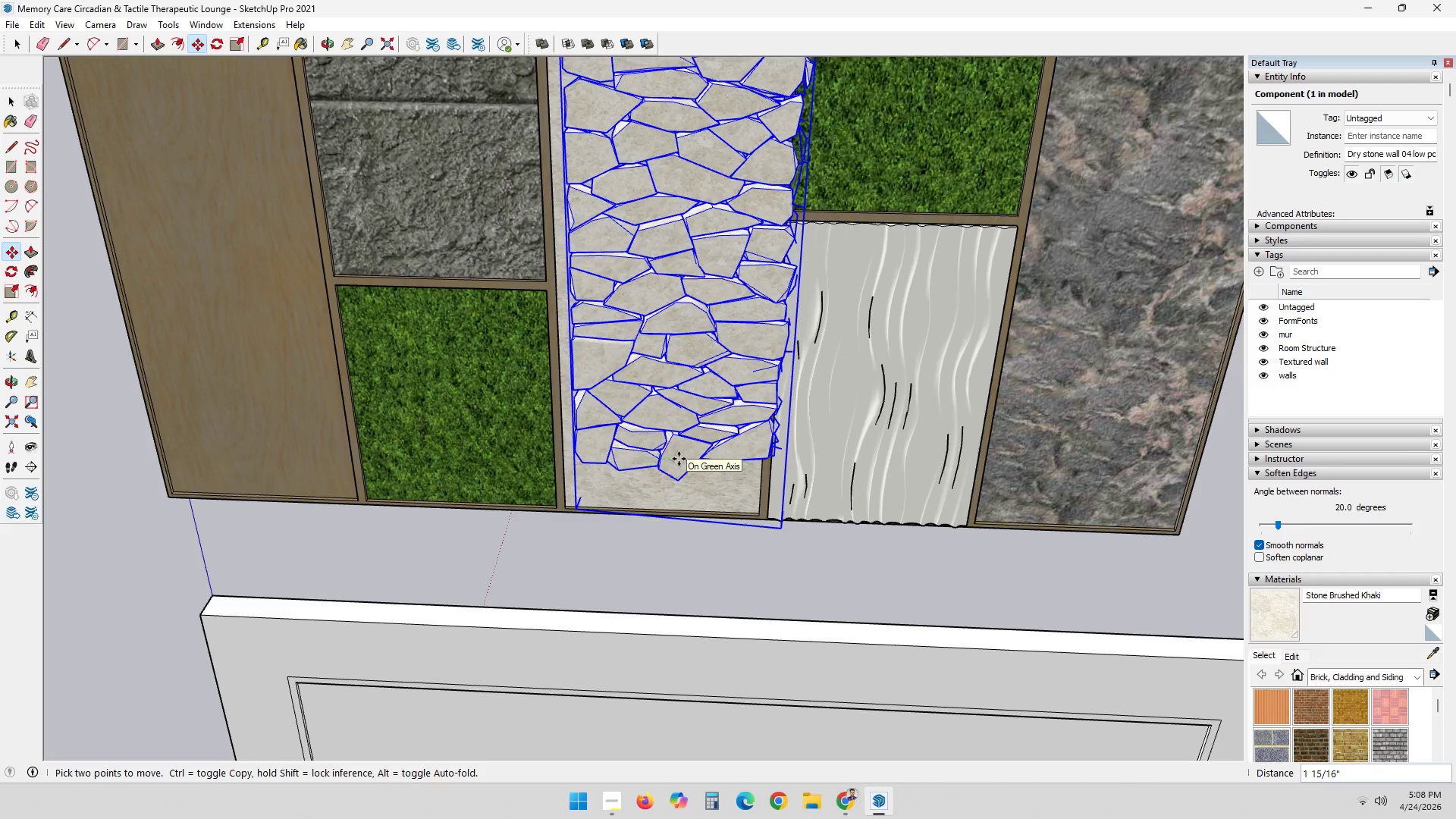 
key(Period)
 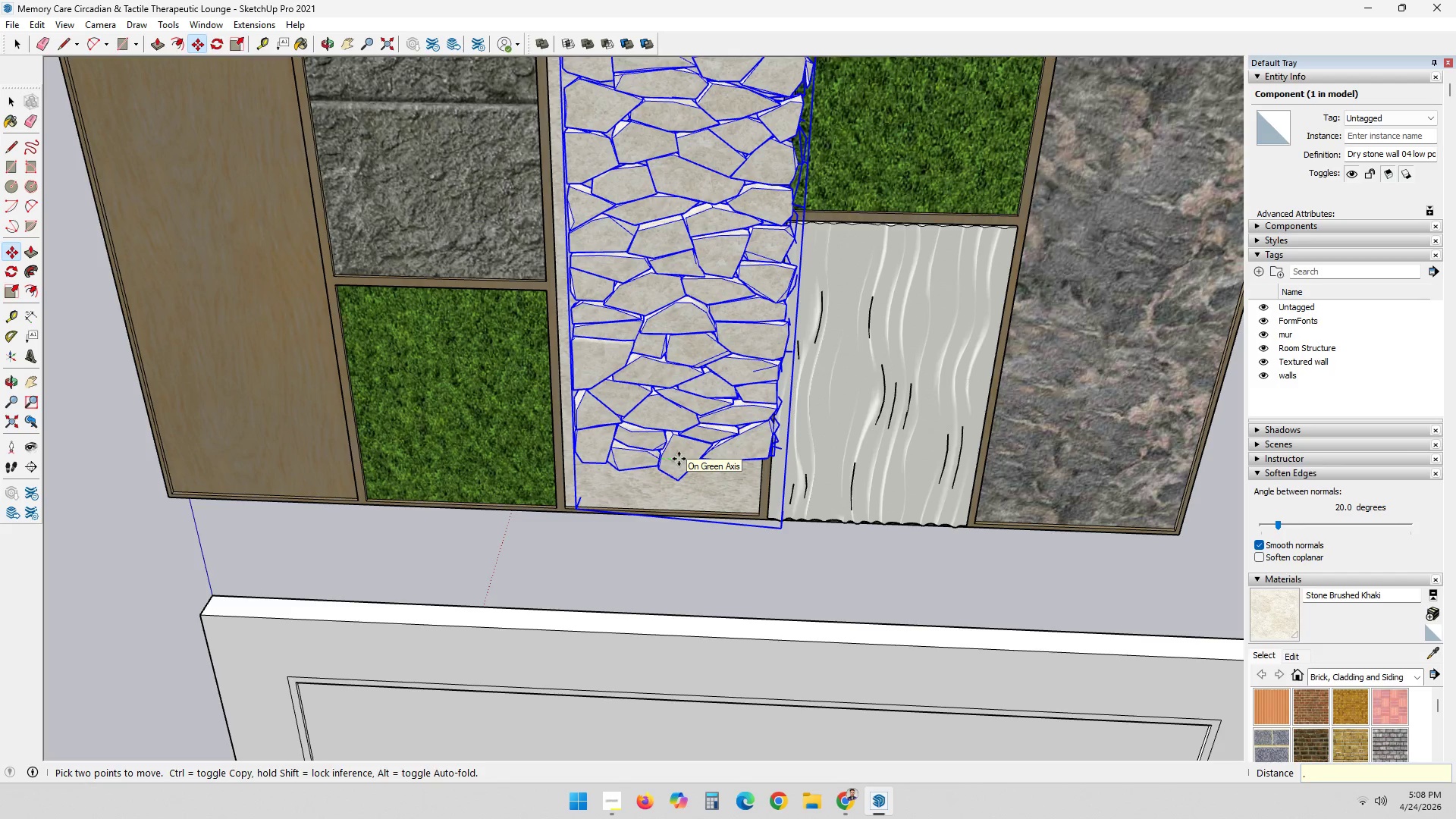 
key(2)
 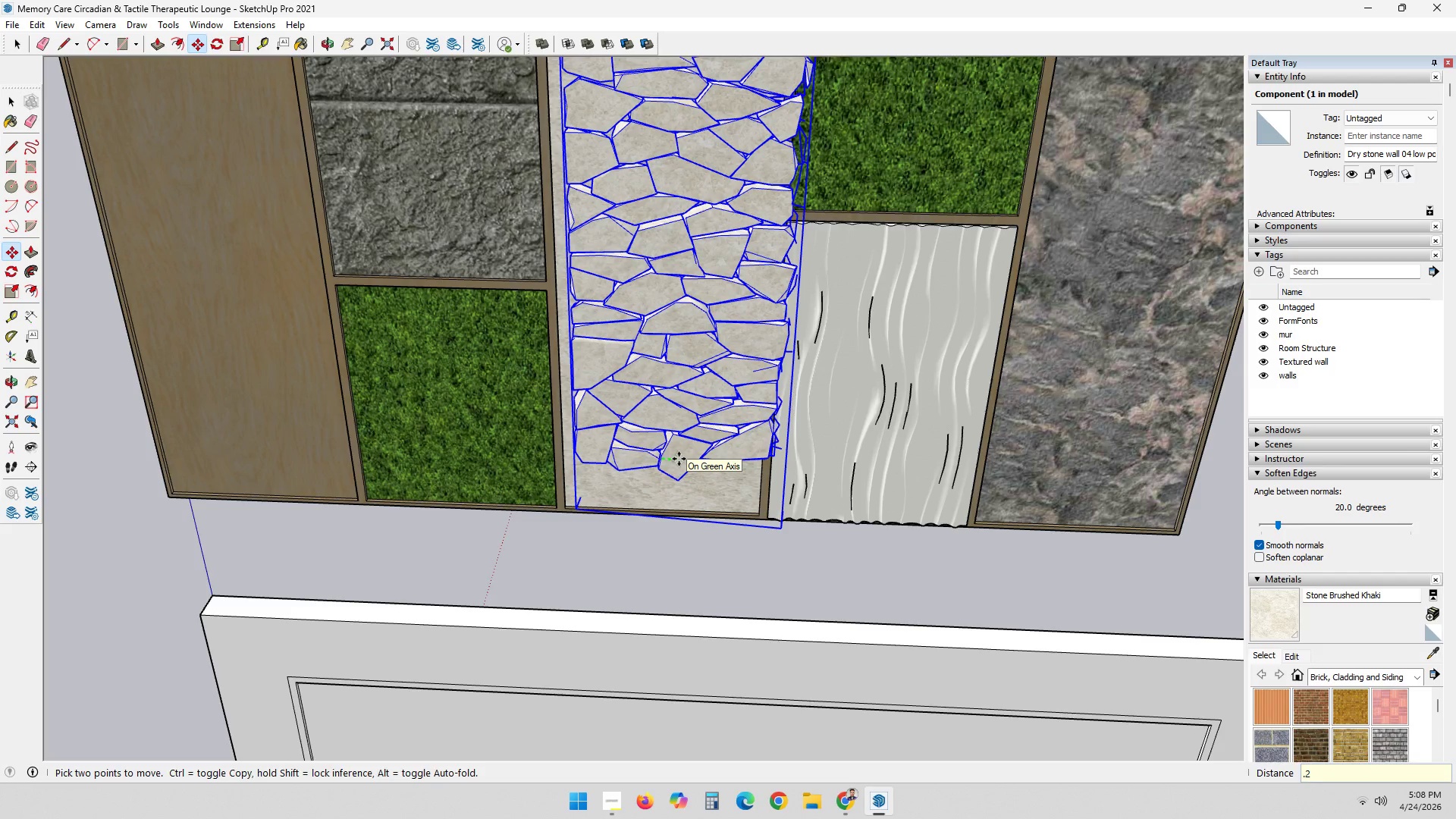 
key(Shift+ShiftRight)
 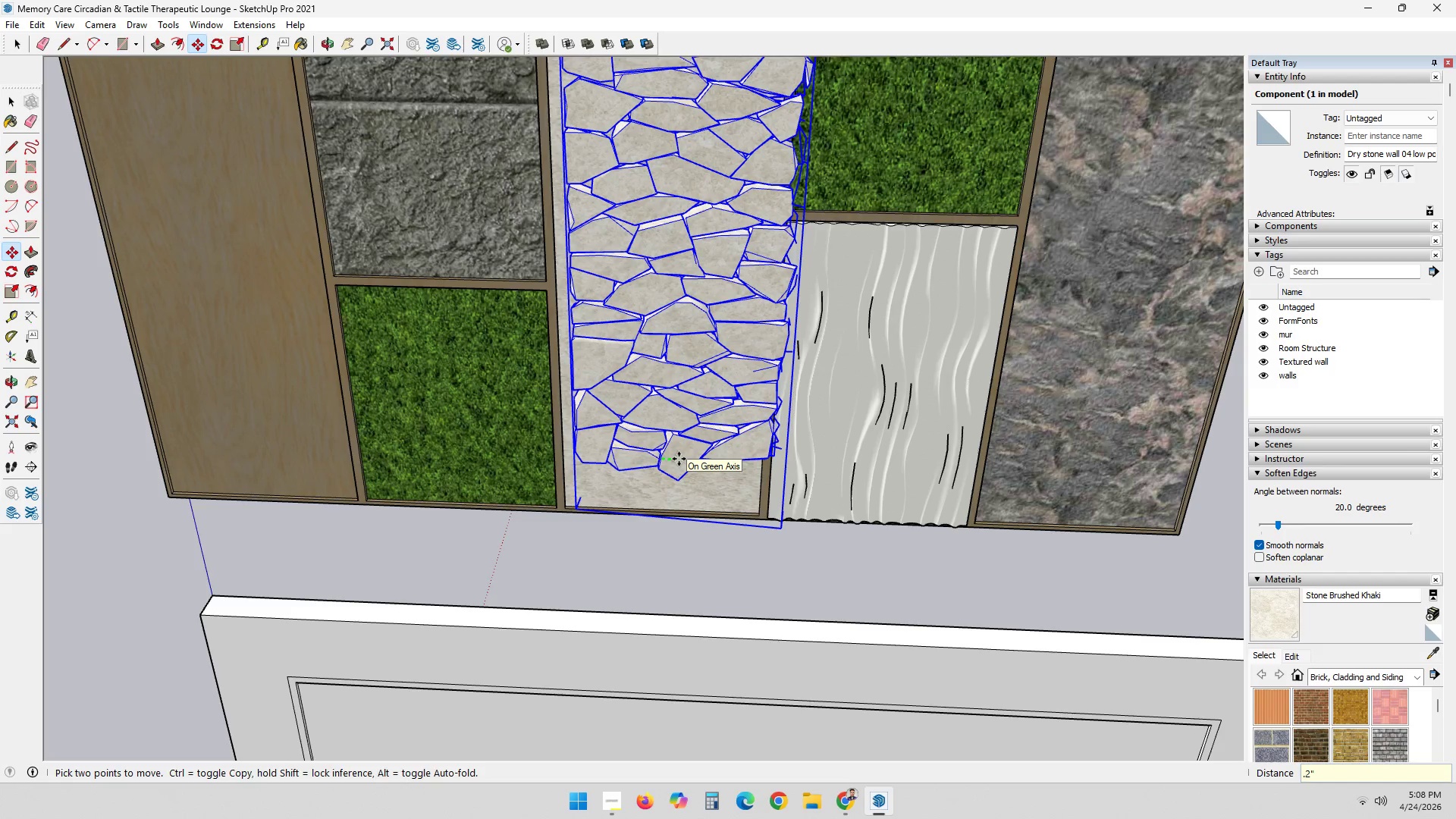 
key(Shift+Quote)
 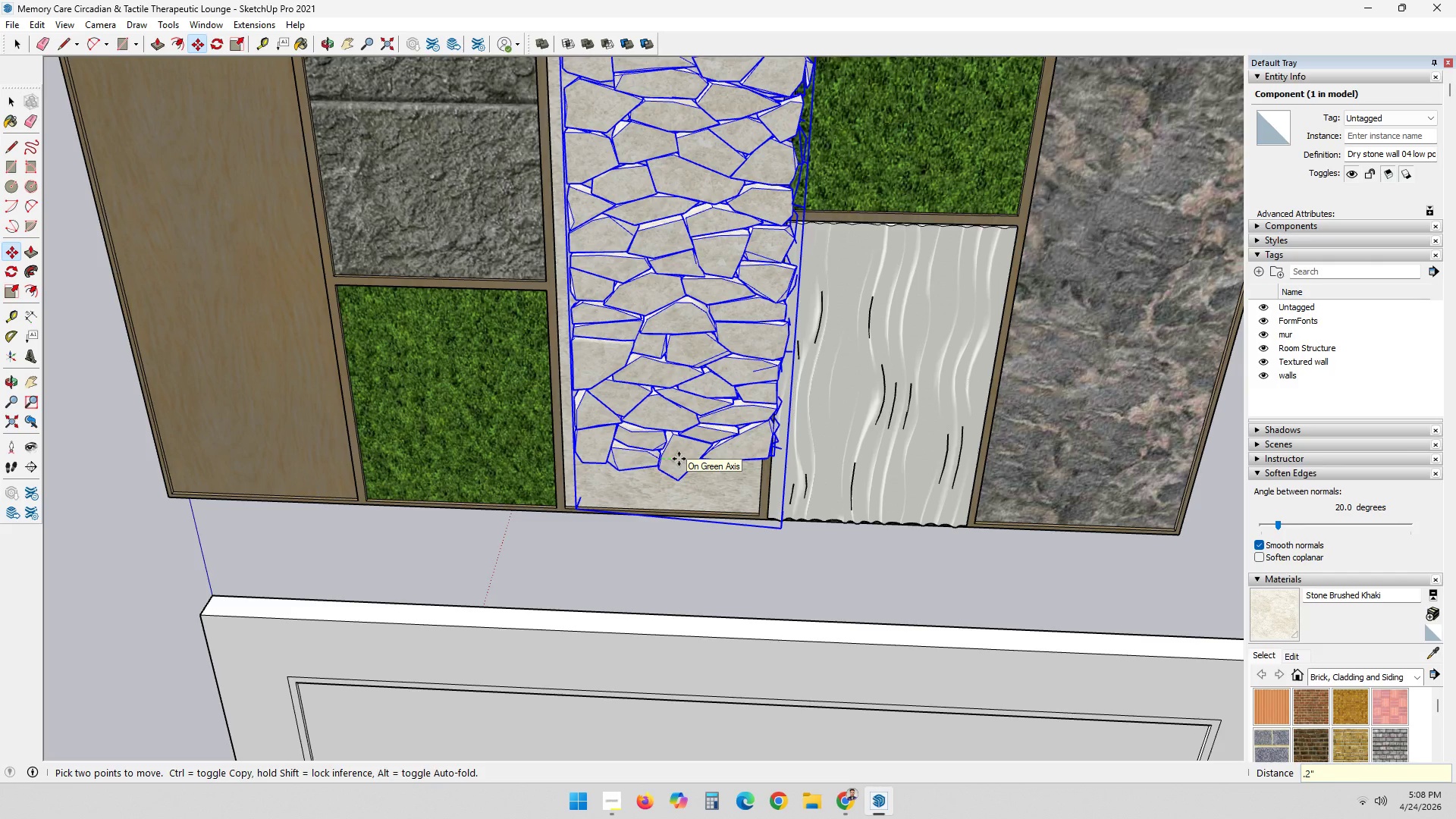 
key(Enter)
 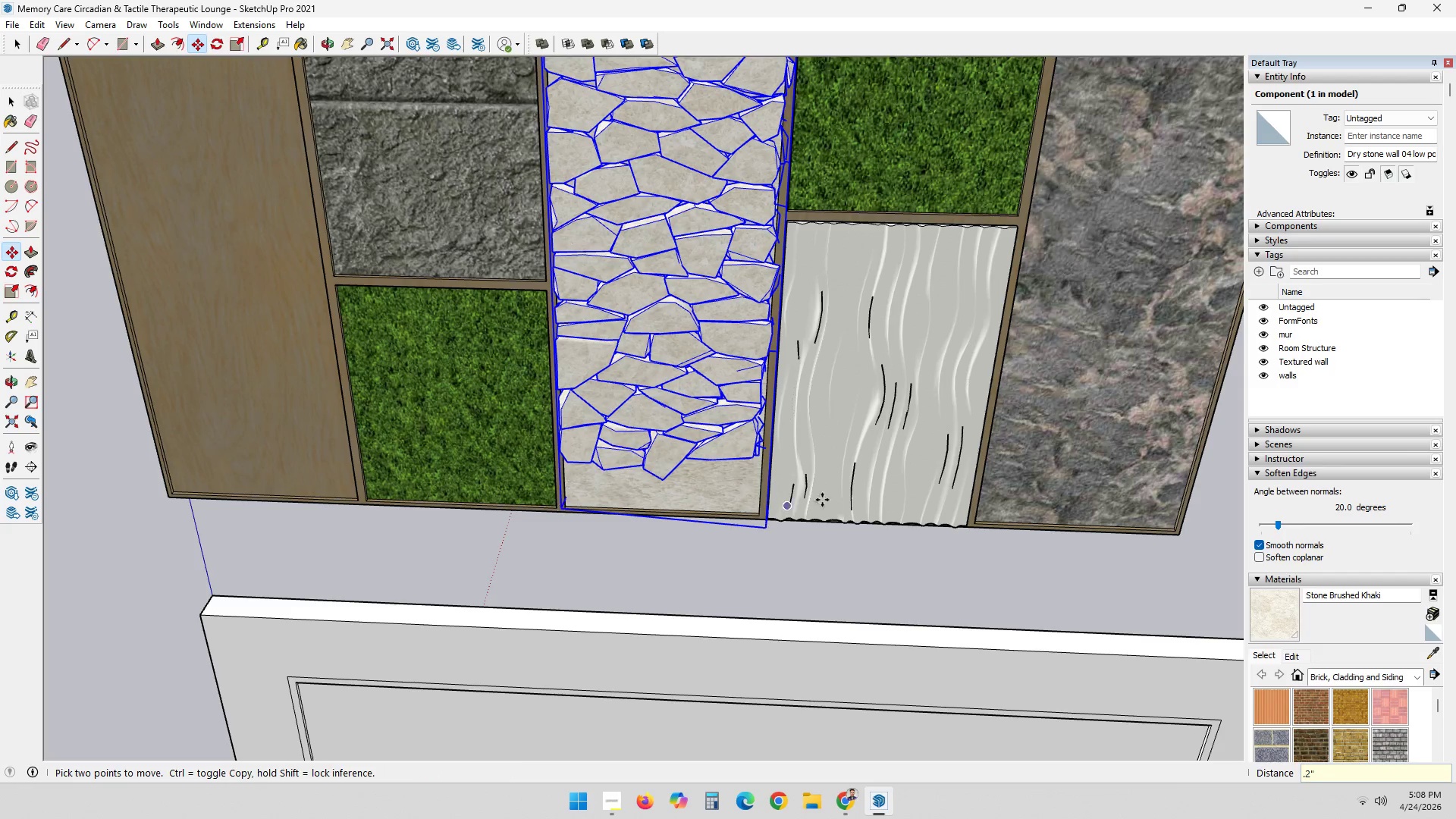 
scroll: coordinate [830, 498], scroll_direction: down, amount: 1.0
 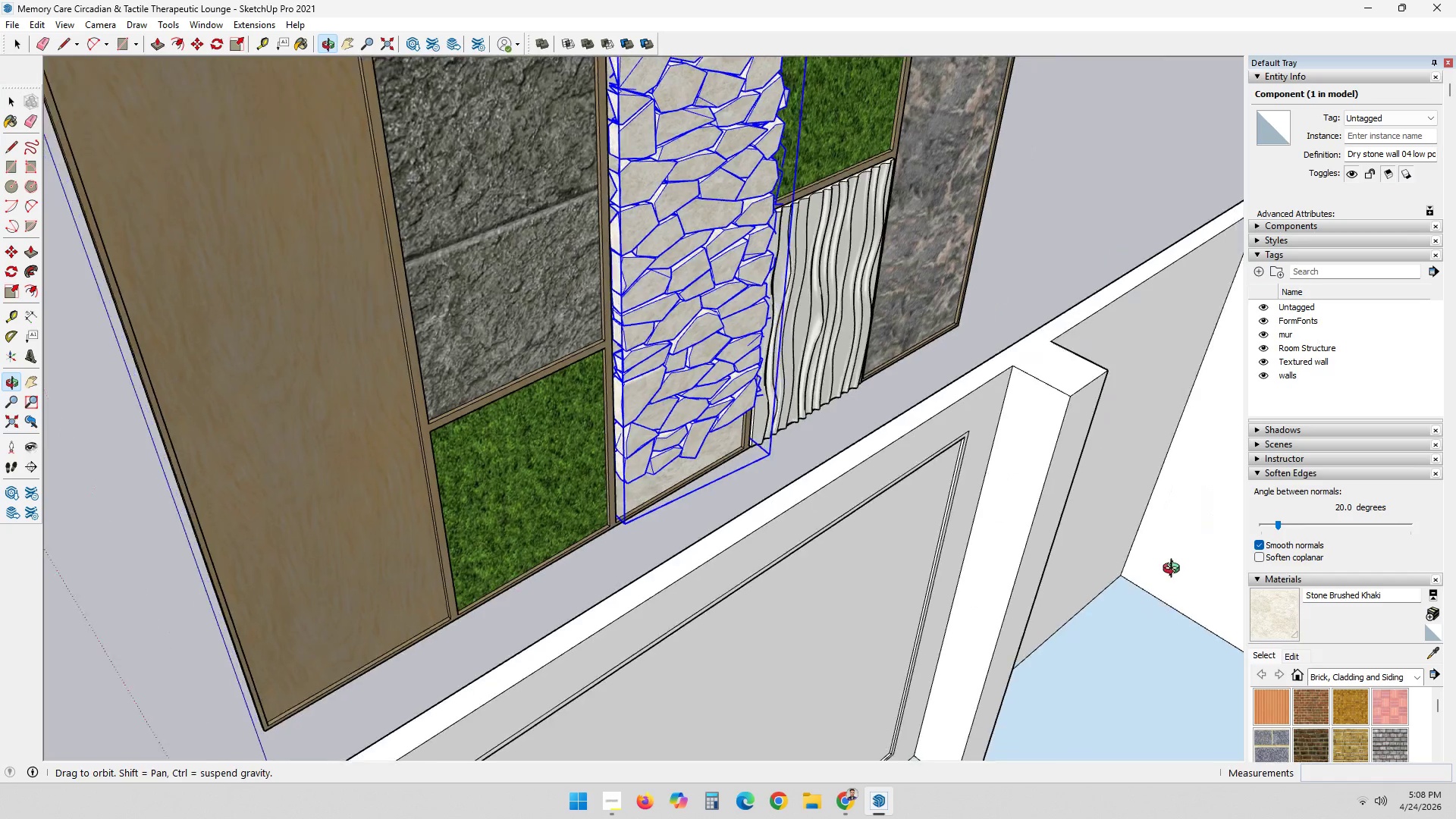 
scroll: coordinate [812, 457], scroll_direction: up, amount: 2.0
 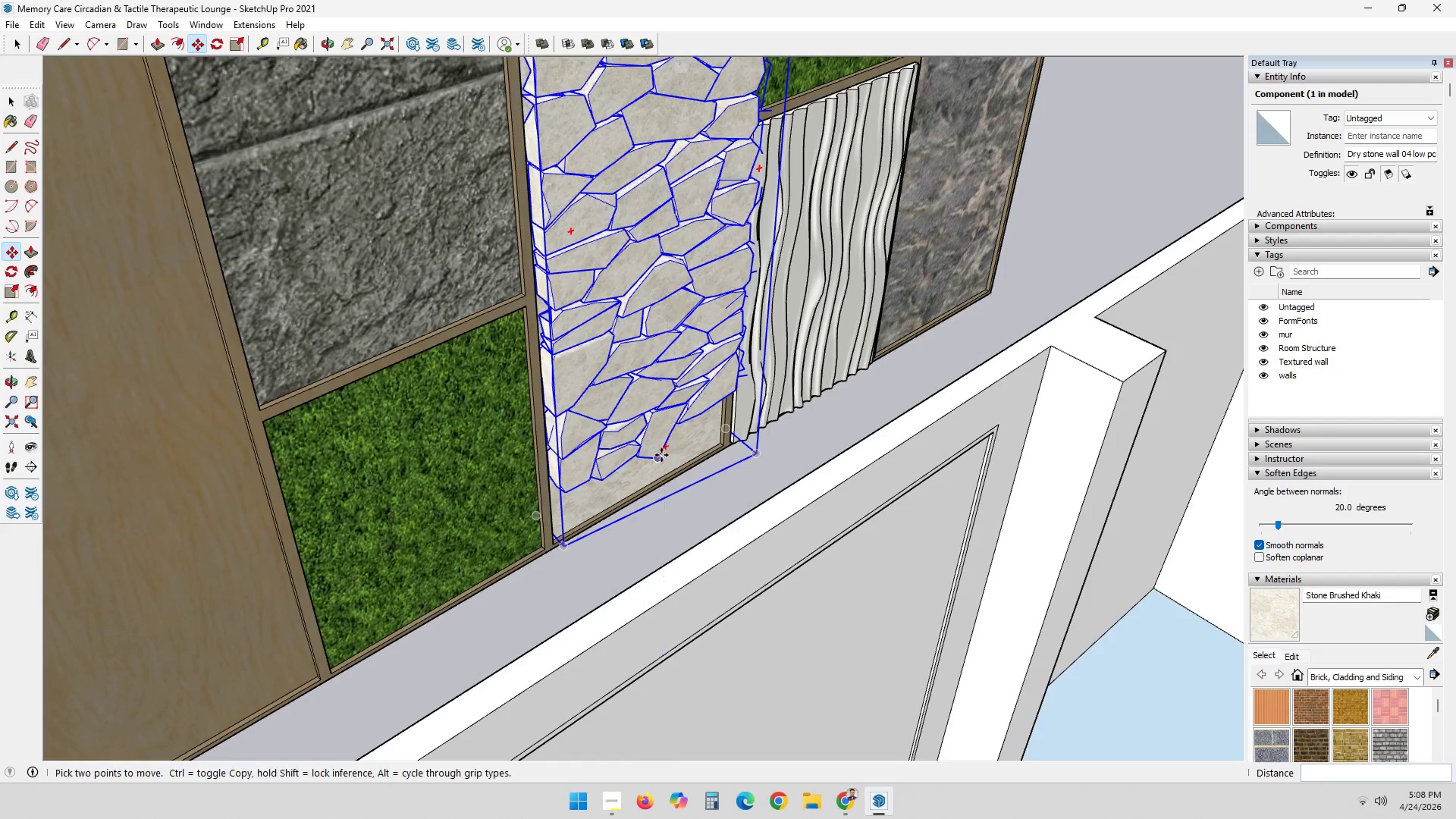 
key(S)
 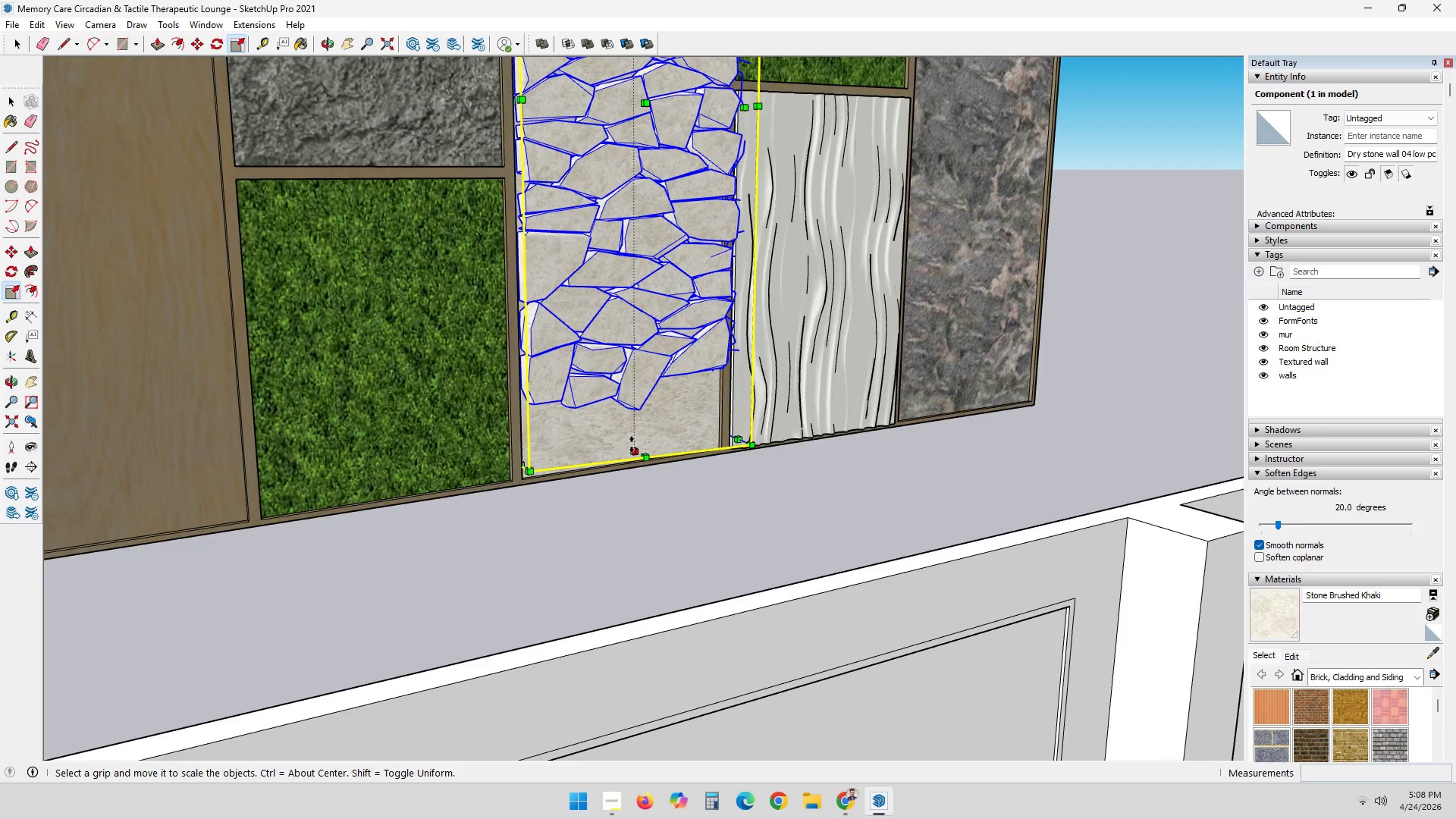 
left_click([630, 444])
 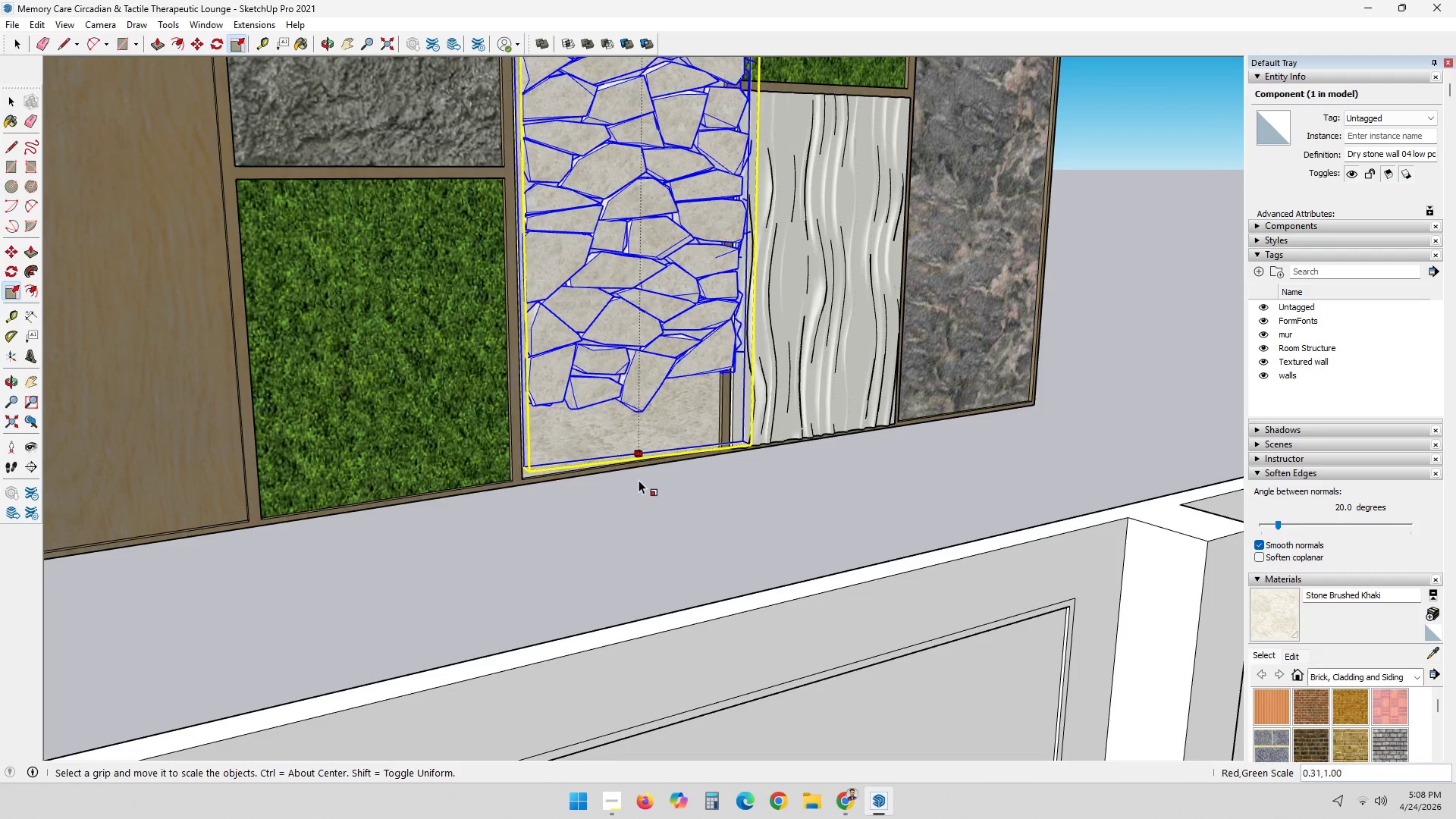 
key(Escape)
 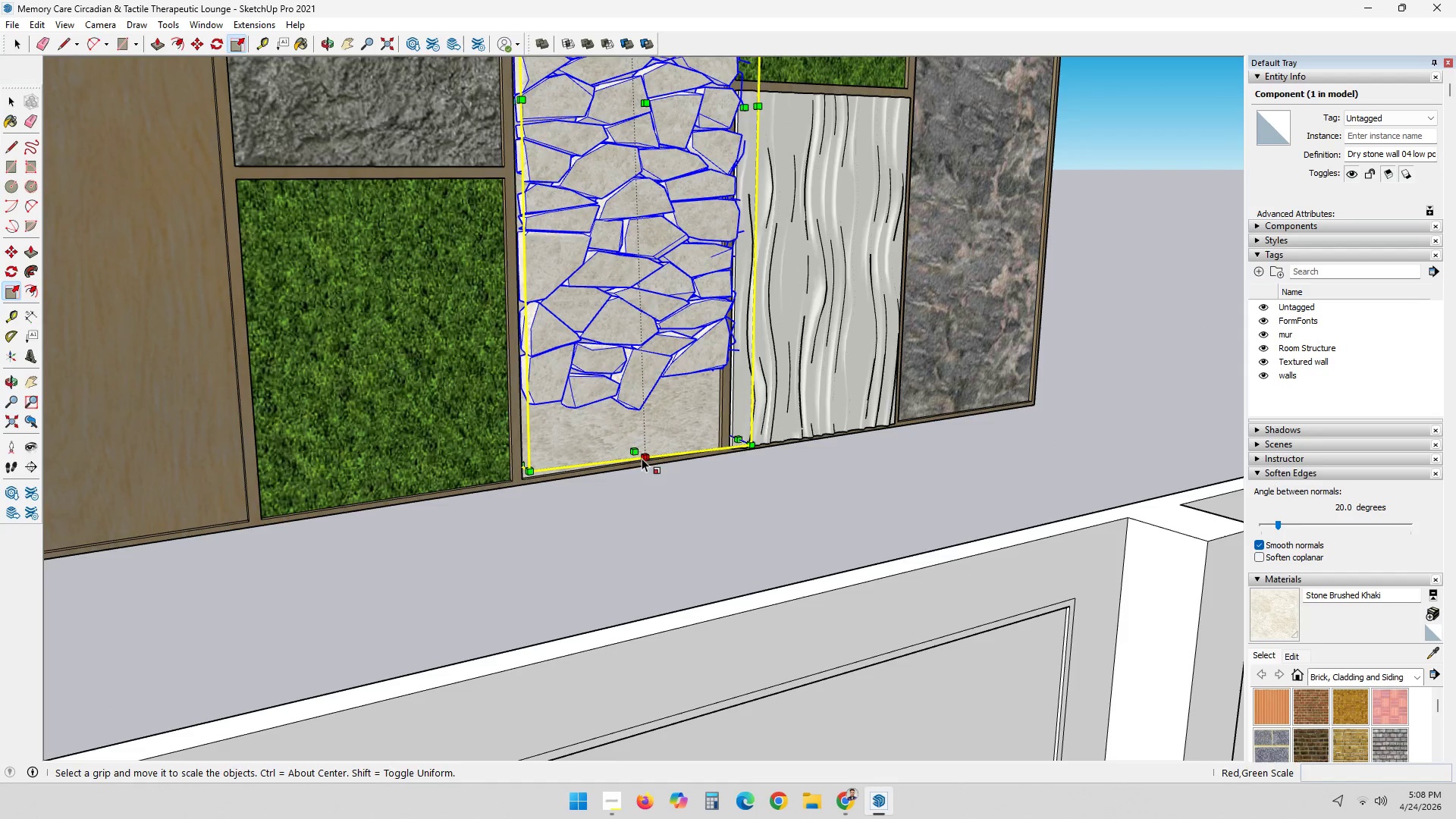 
key(S)
 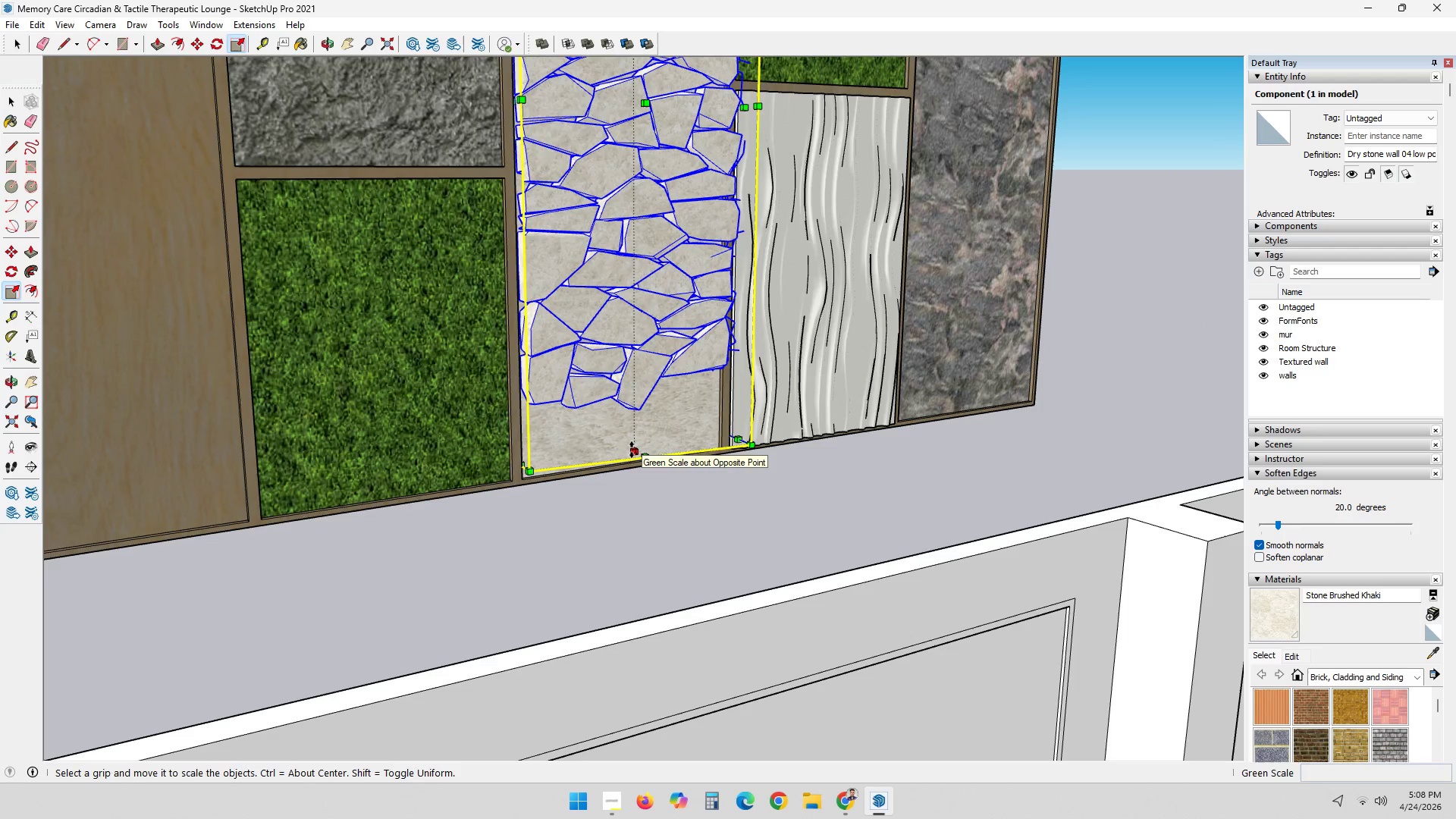 
left_click([632, 450])
 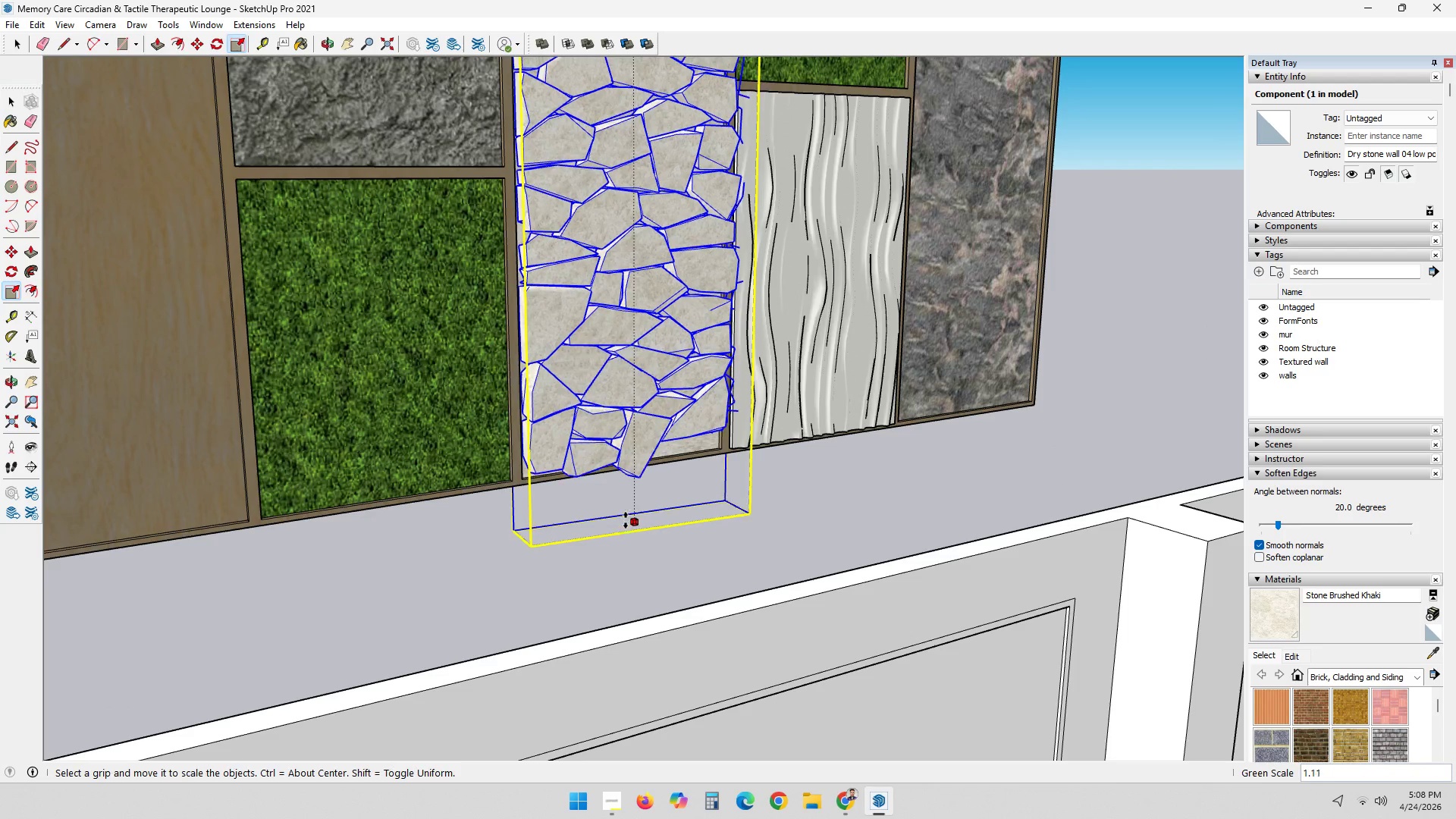 
left_click([626, 522])
 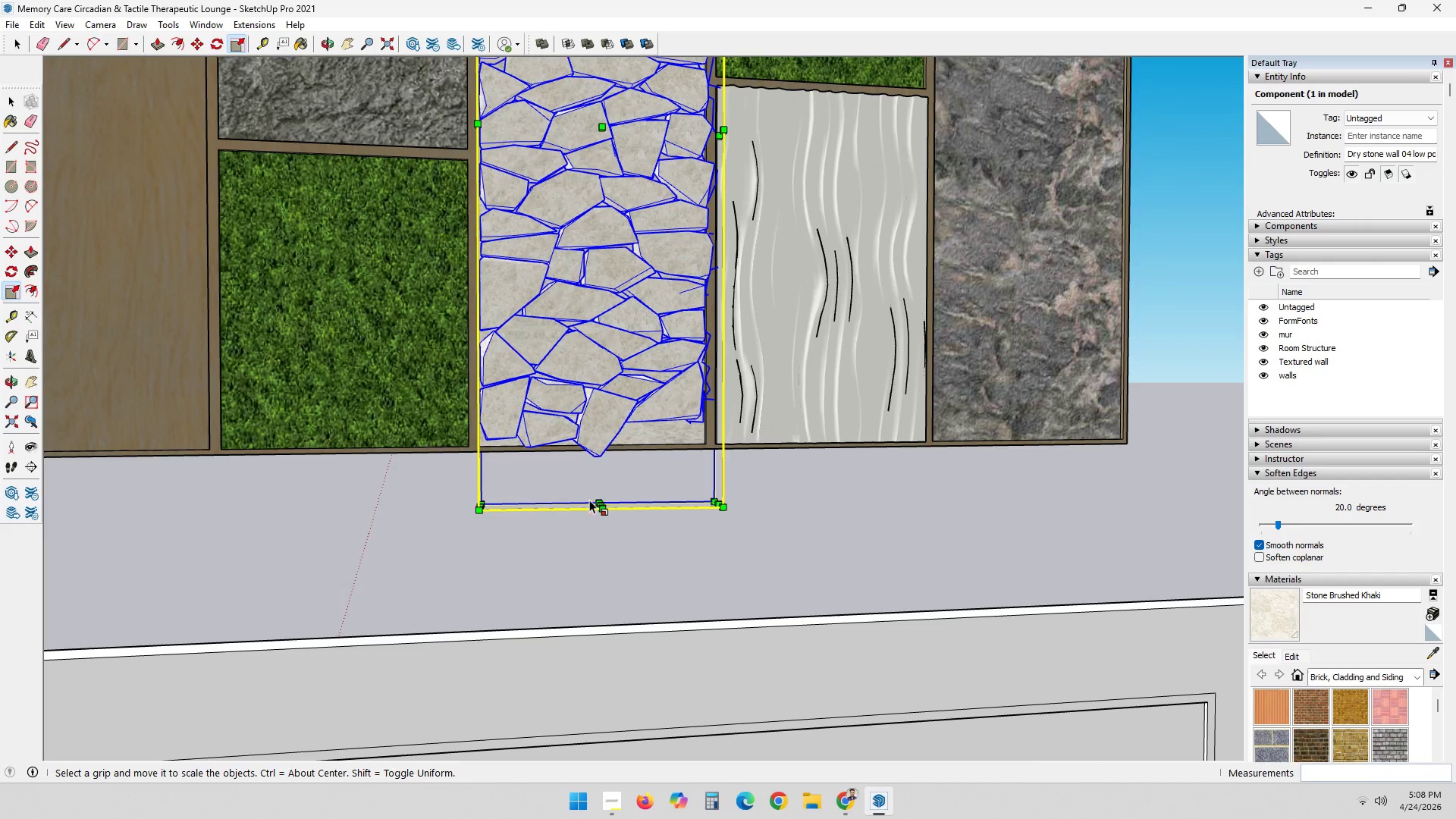 
left_click([601, 500])
 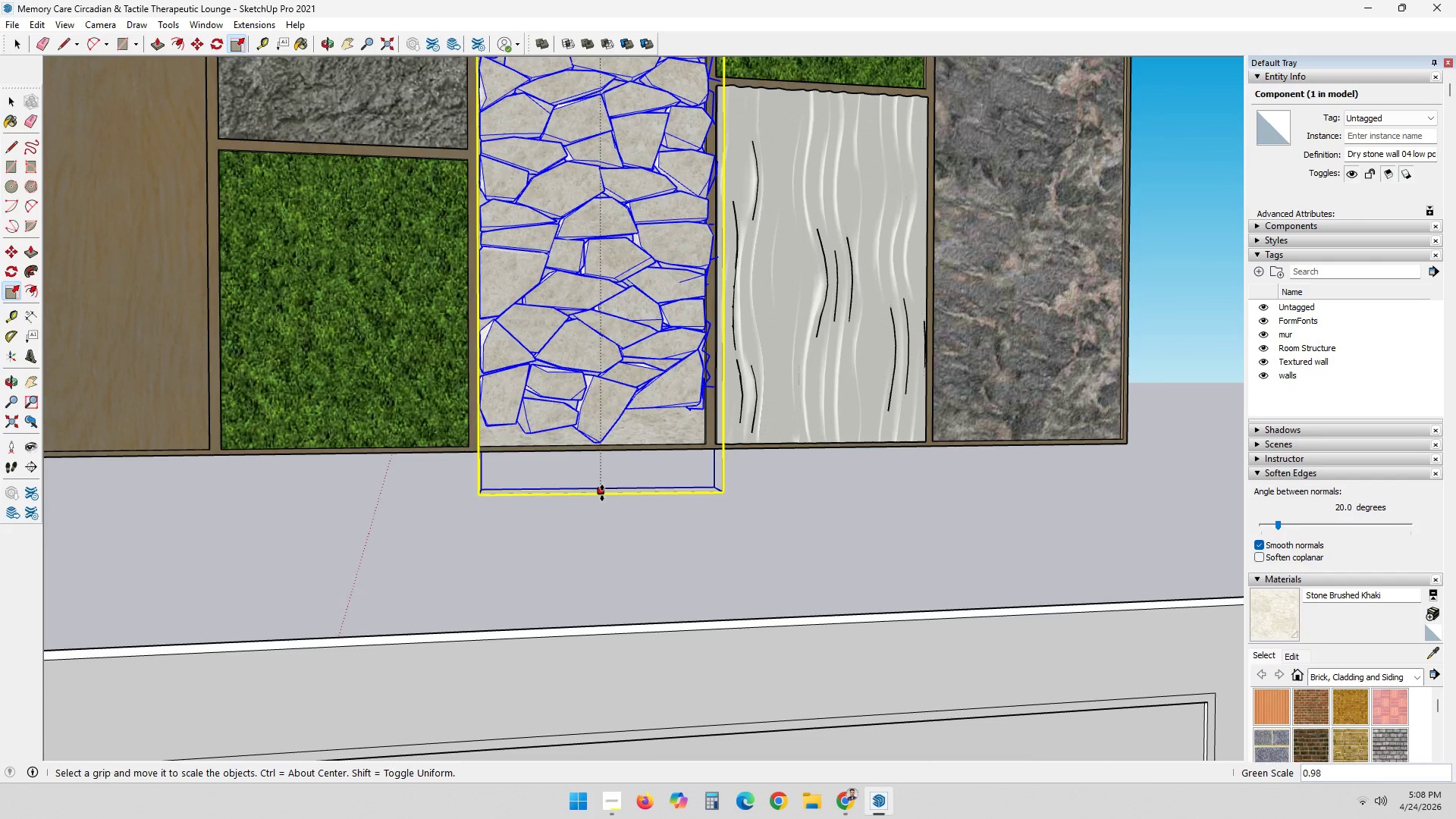 
left_click([602, 493])
 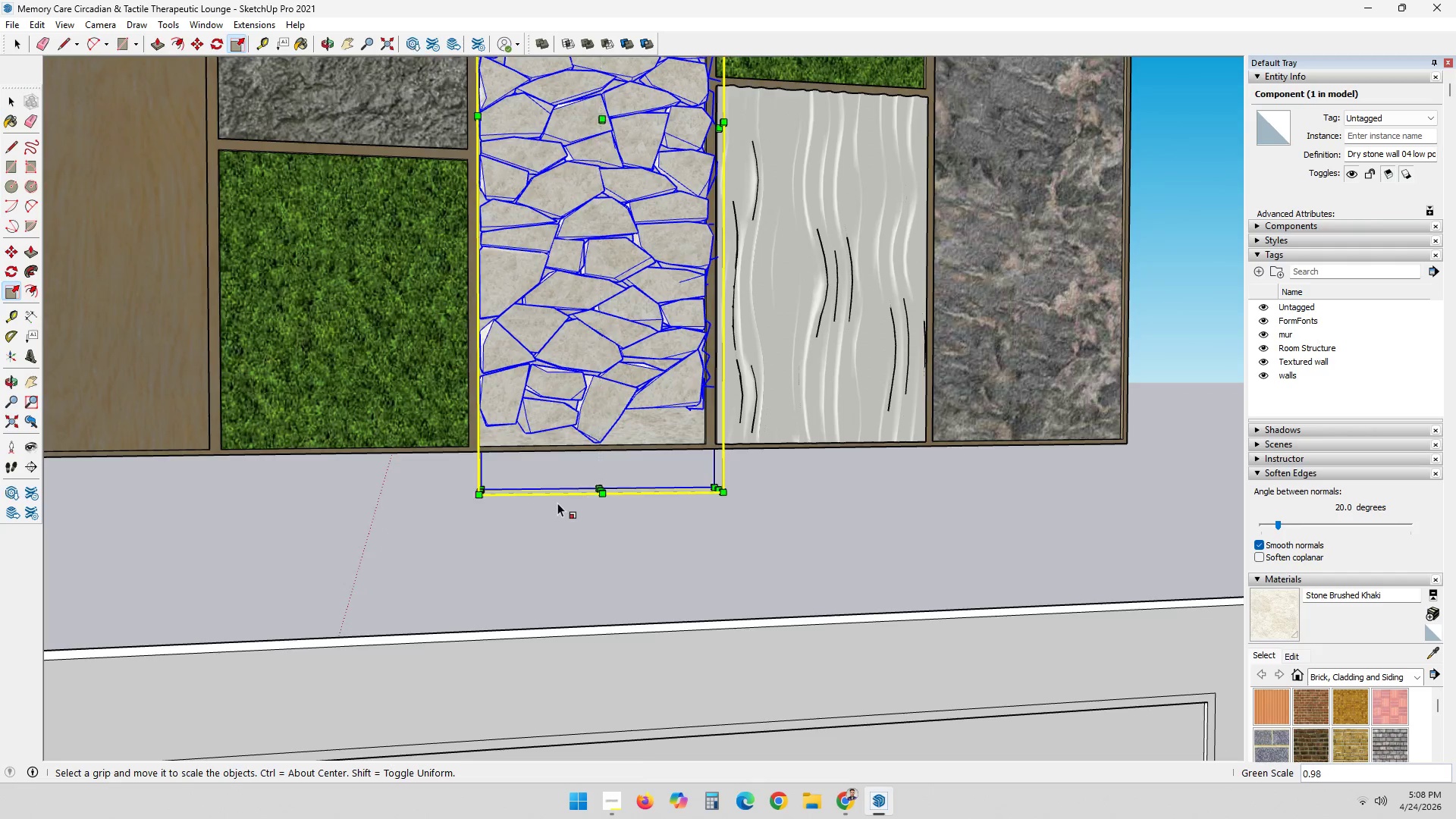 
key(Space)
 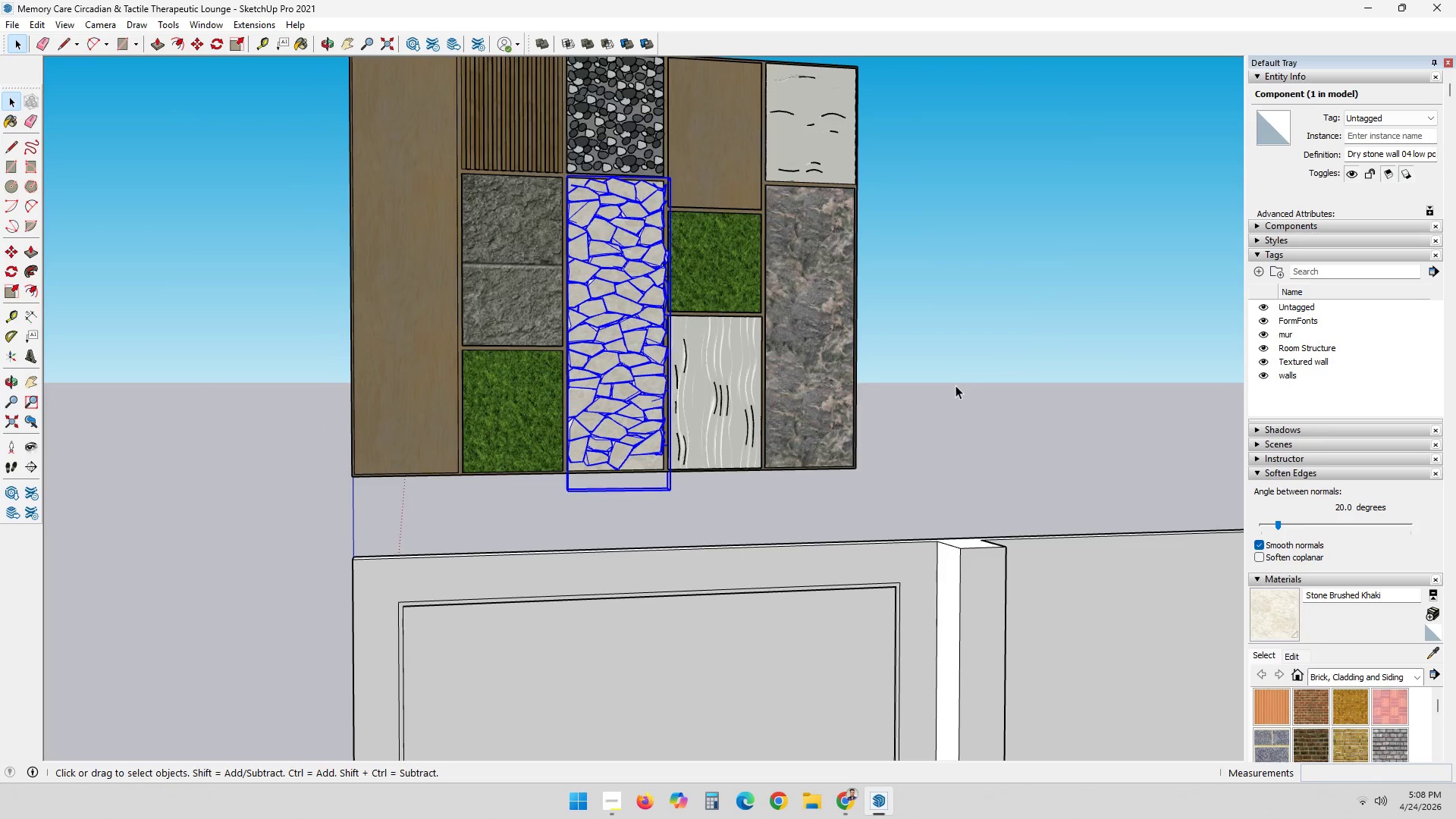 
double_click([934, 403])
 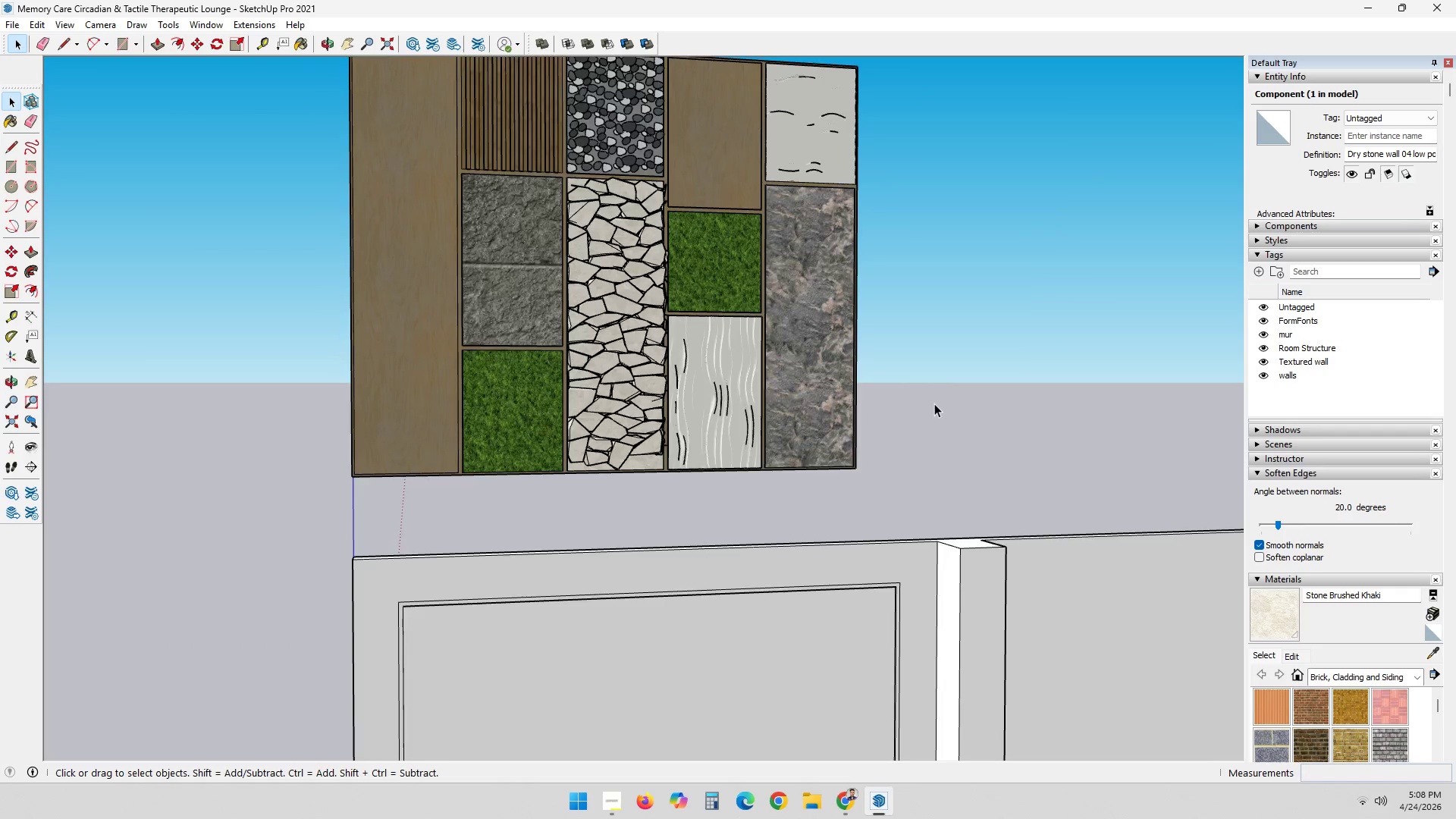 
scroll: coordinate [934, 403], scroll_direction: down, amount: 13.0
 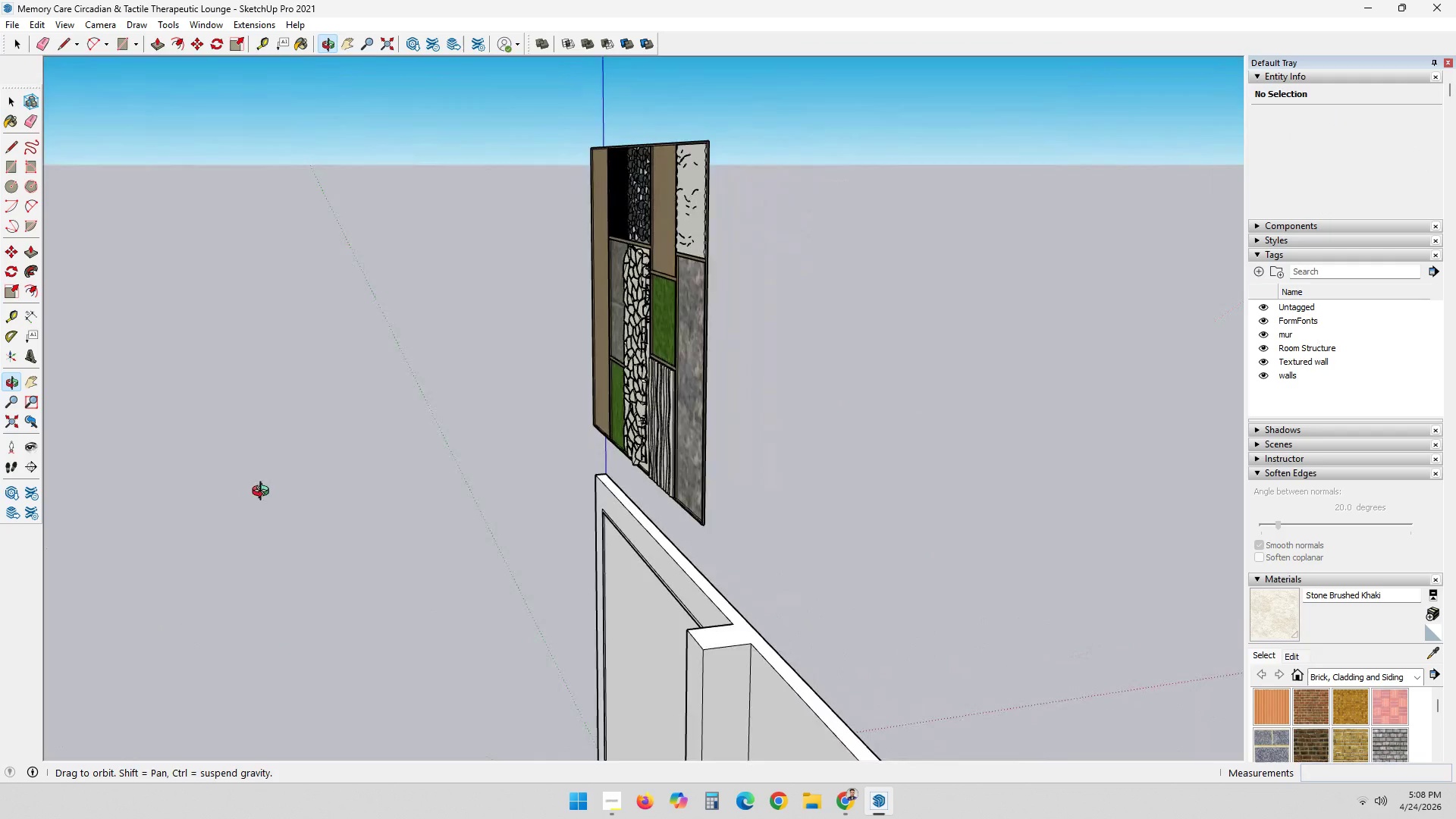 
scroll: coordinate [621, 356], scroll_direction: up, amount: 18.0
 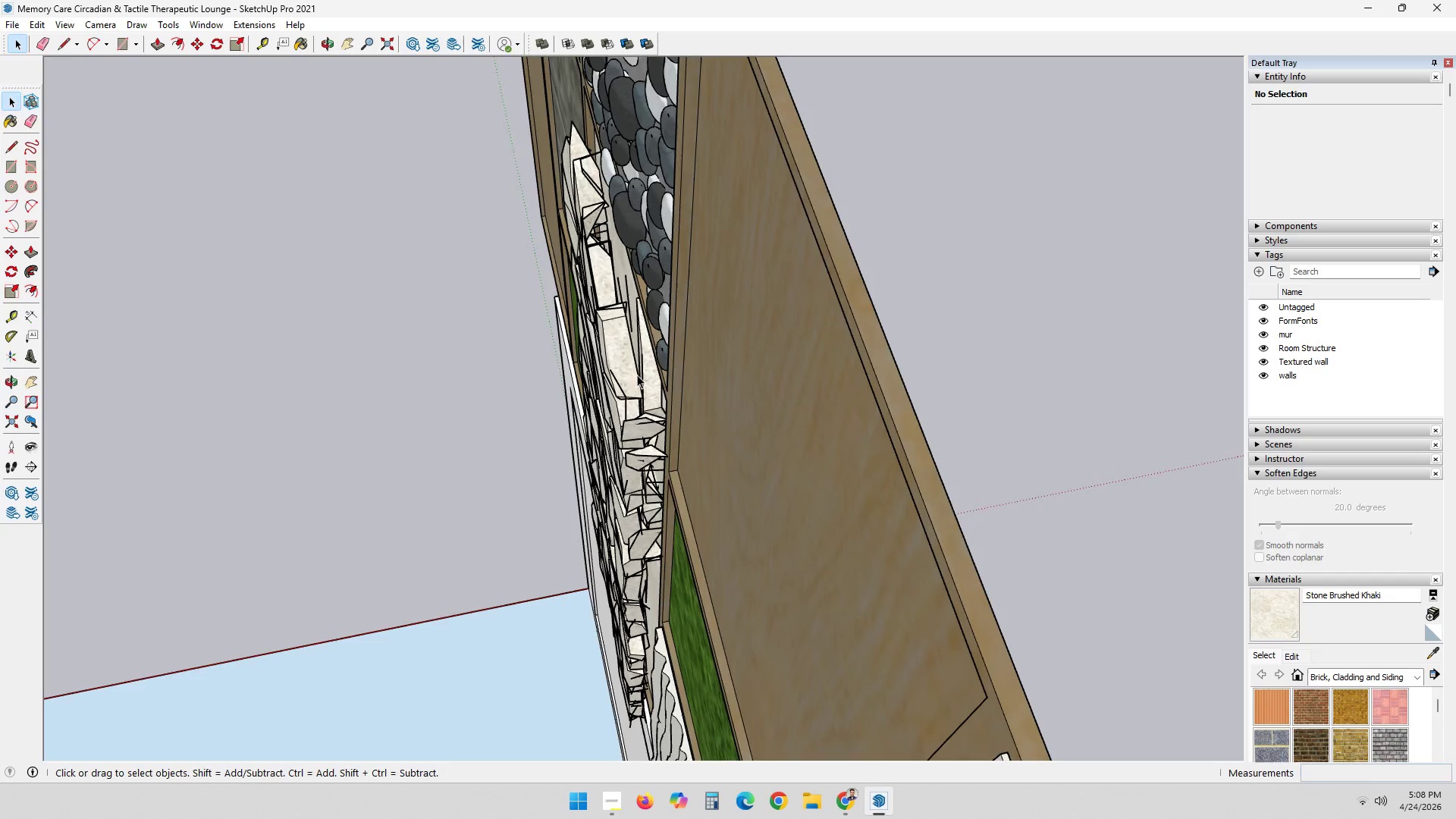 
left_click([622, 356])
 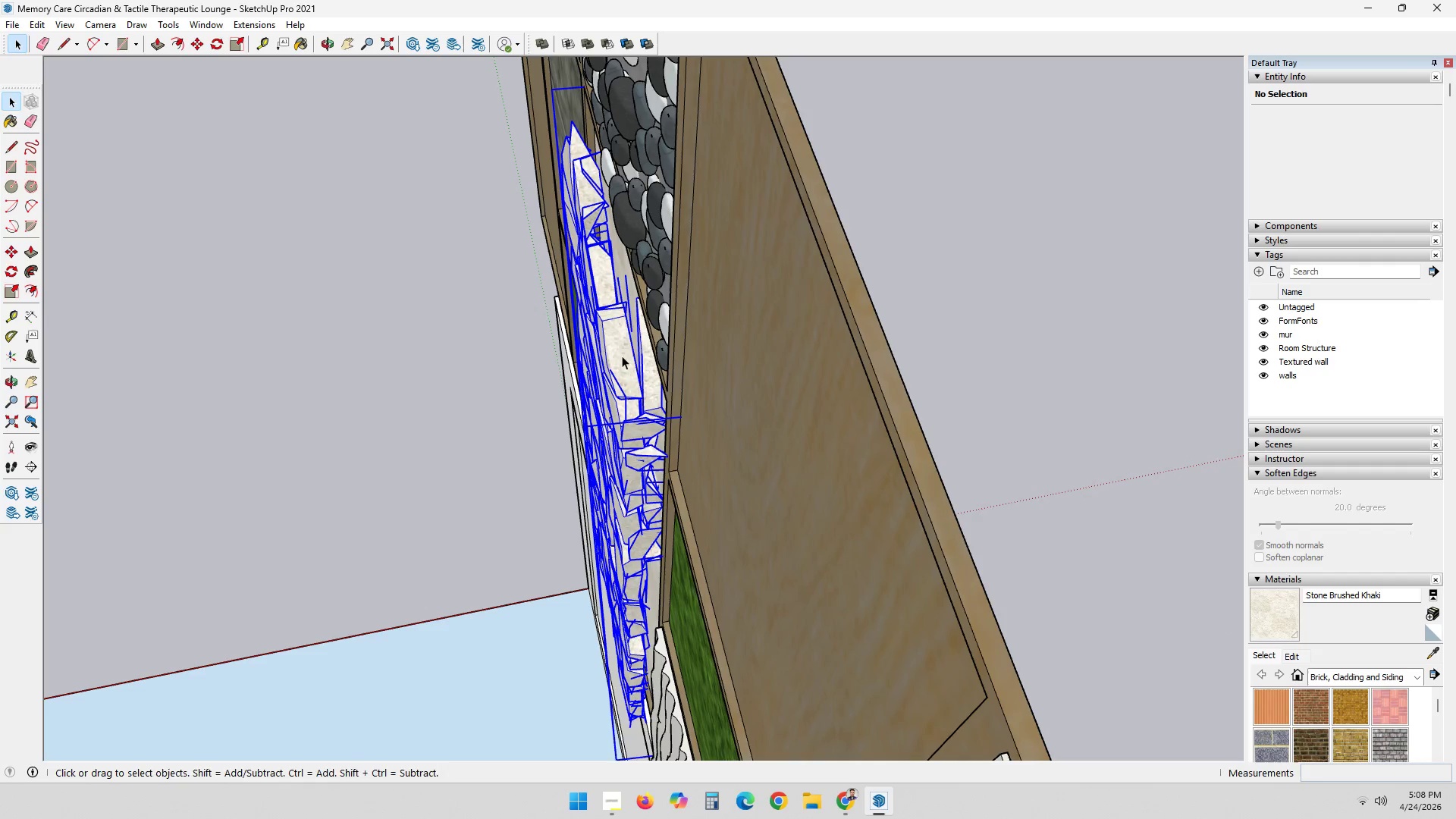 
key(M)
 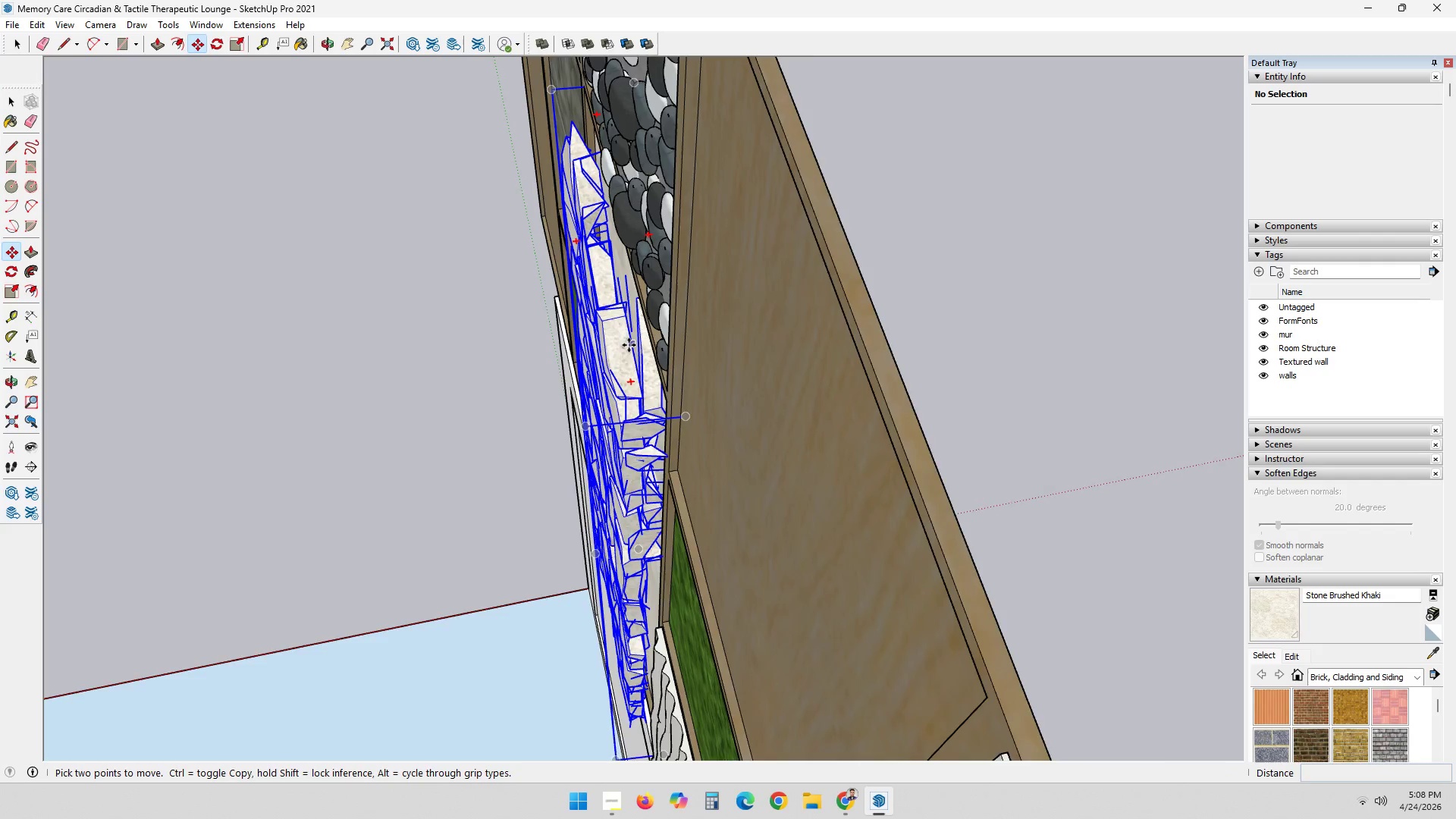 
scroll: coordinate [629, 344], scroll_direction: up, amount: 2.0
 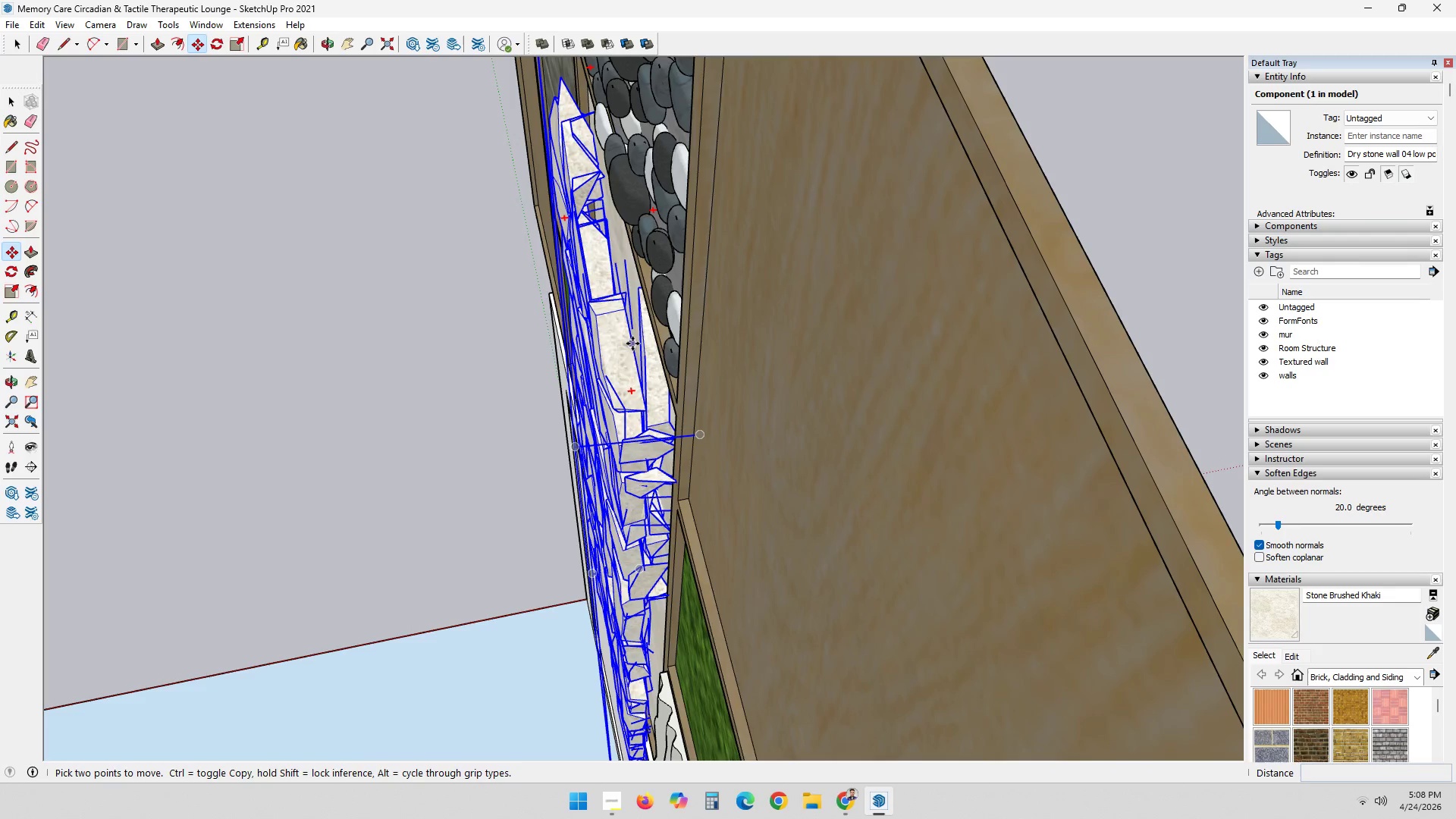 
left_click([632, 344])
 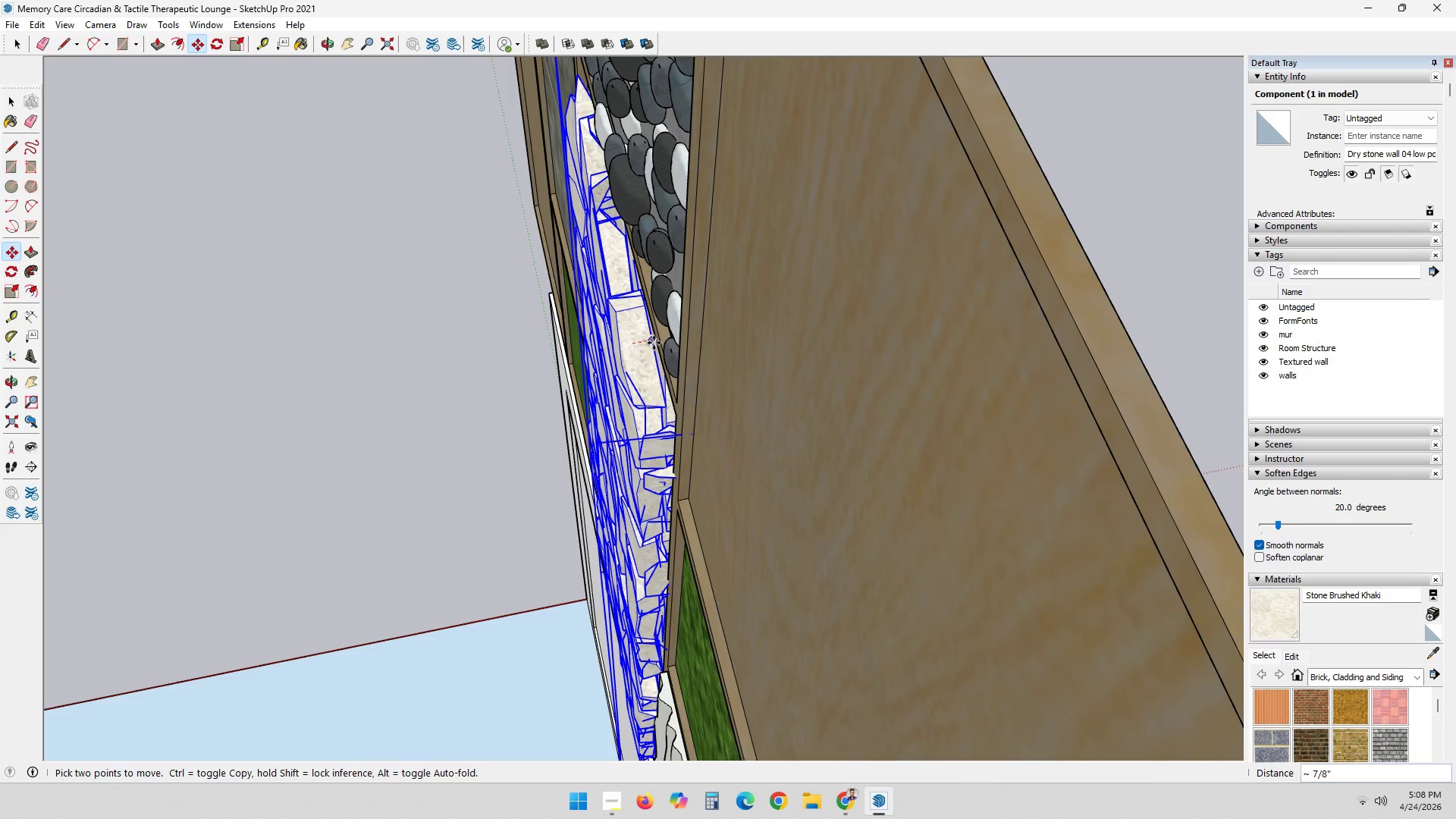 
left_click([654, 343])
 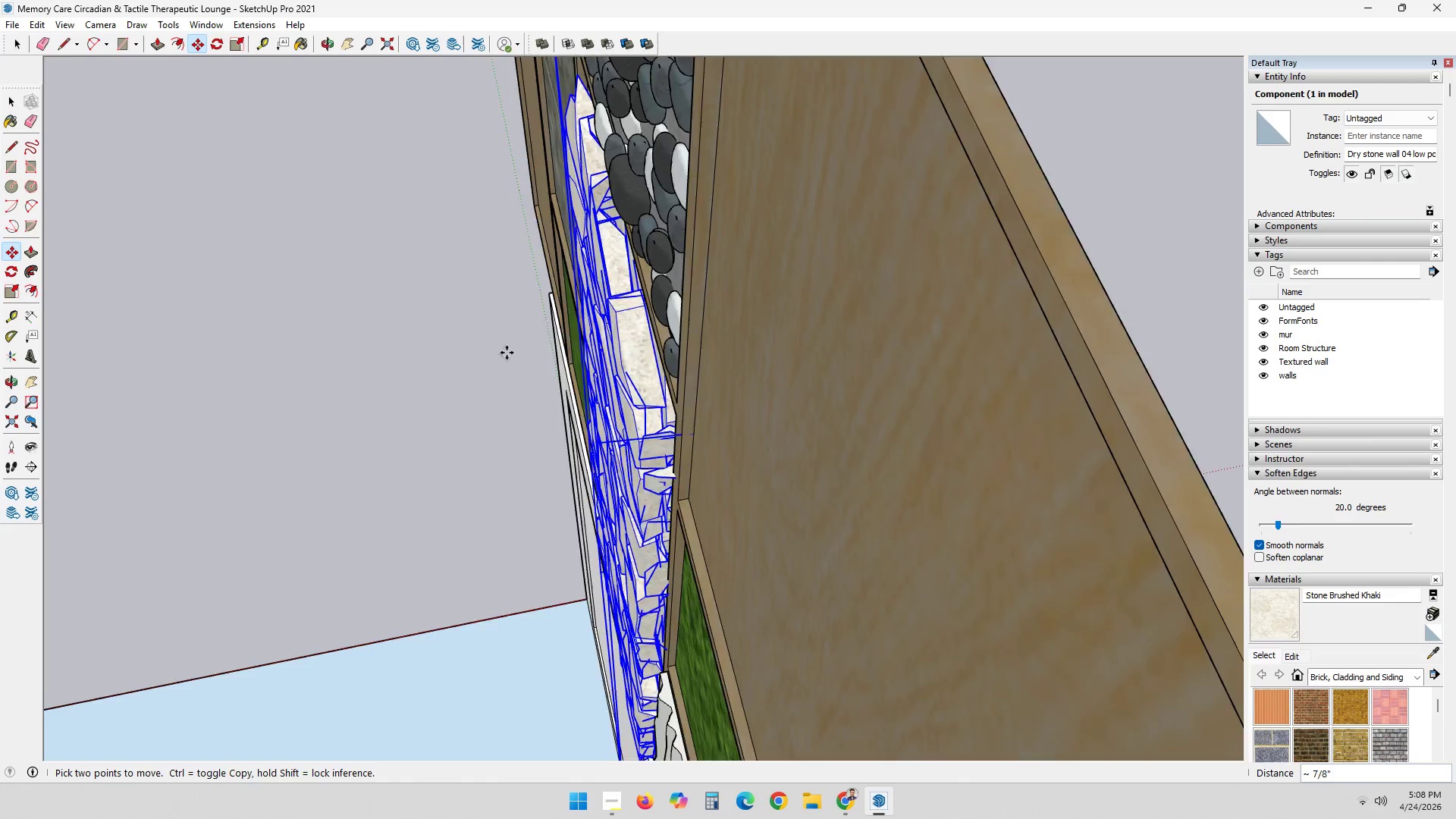 
key(Space)
 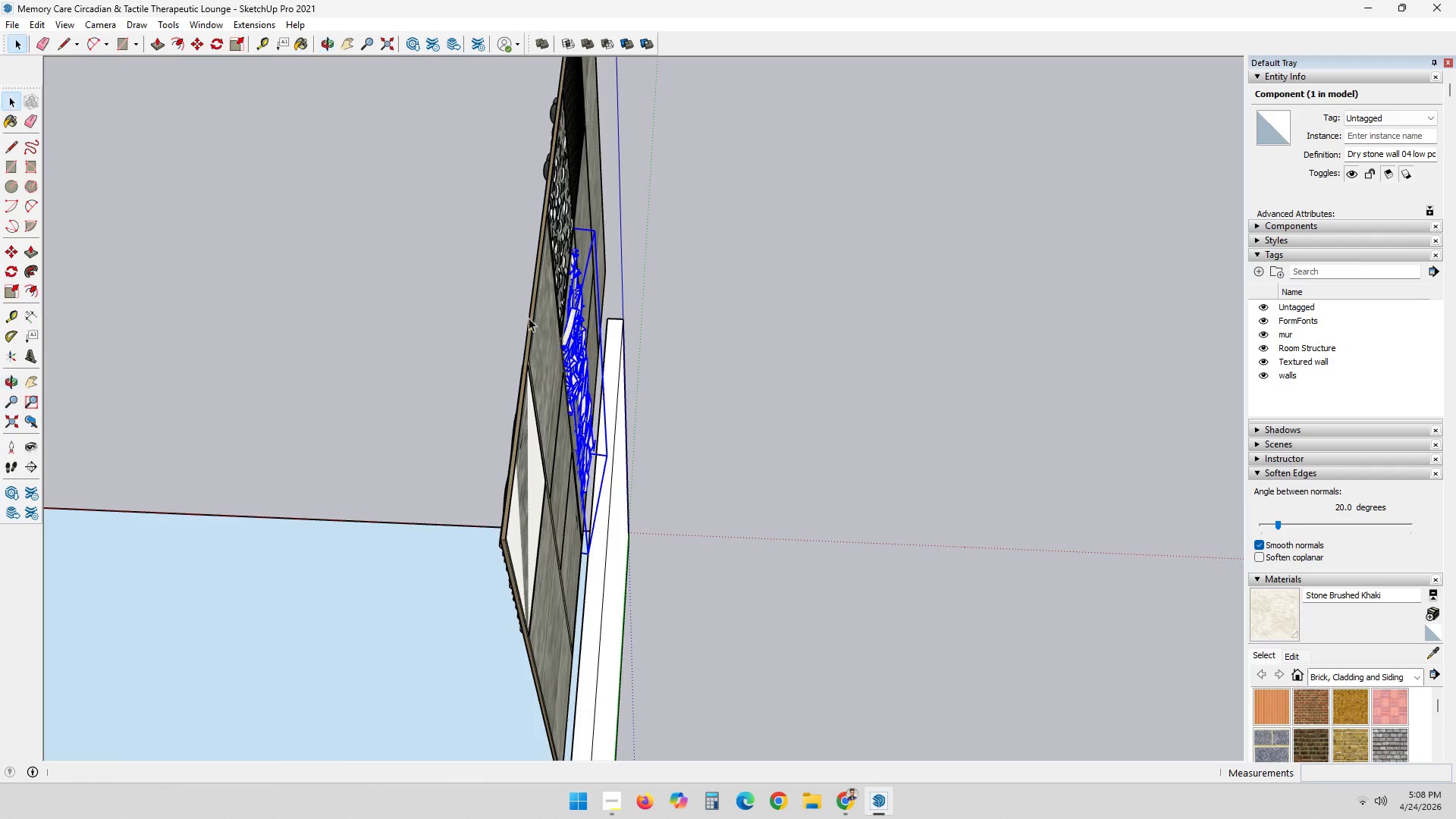 
scroll: coordinate [541, 344], scroll_direction: down, amount: 6.0
 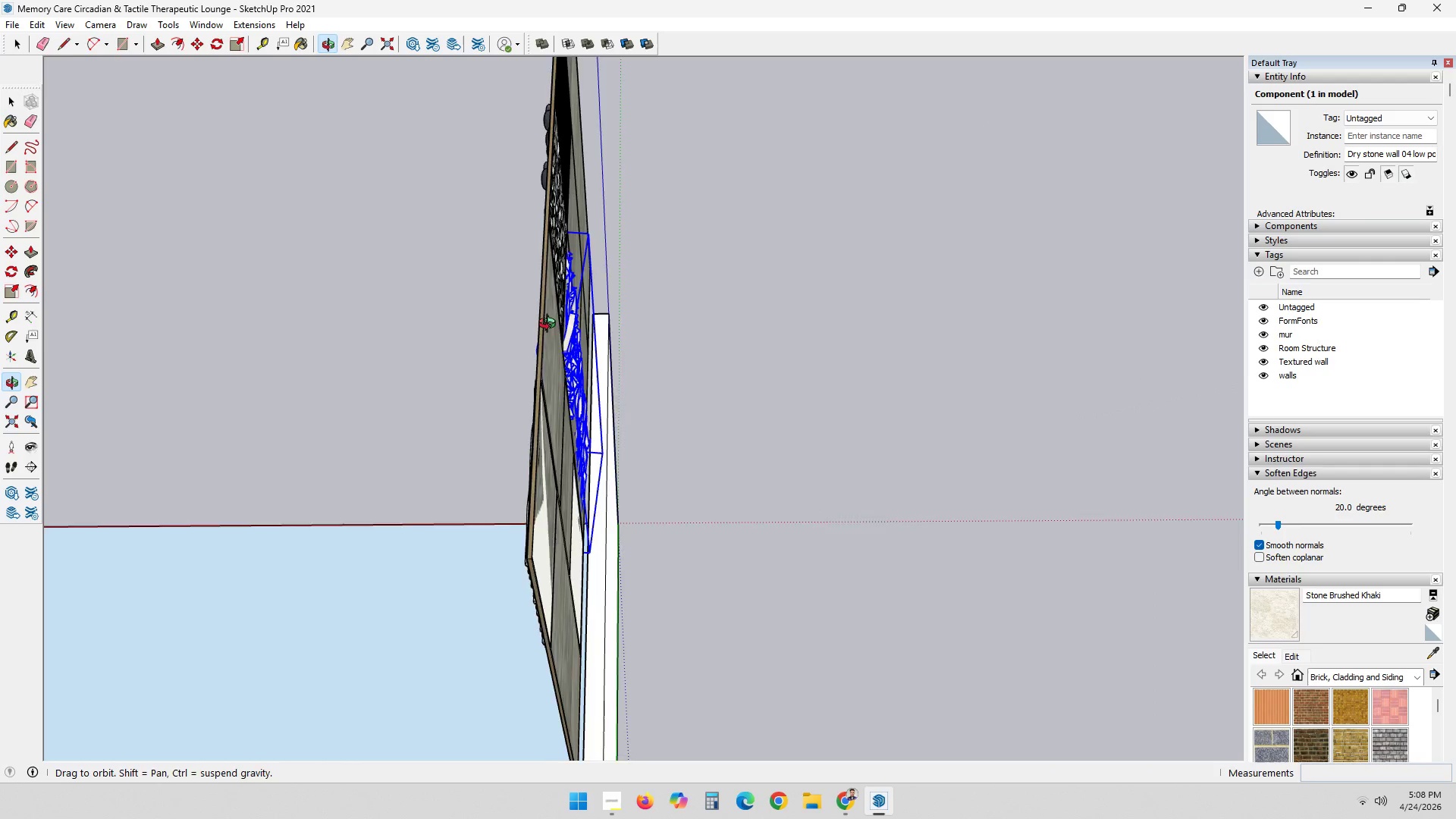 
left_click([550, 309])
 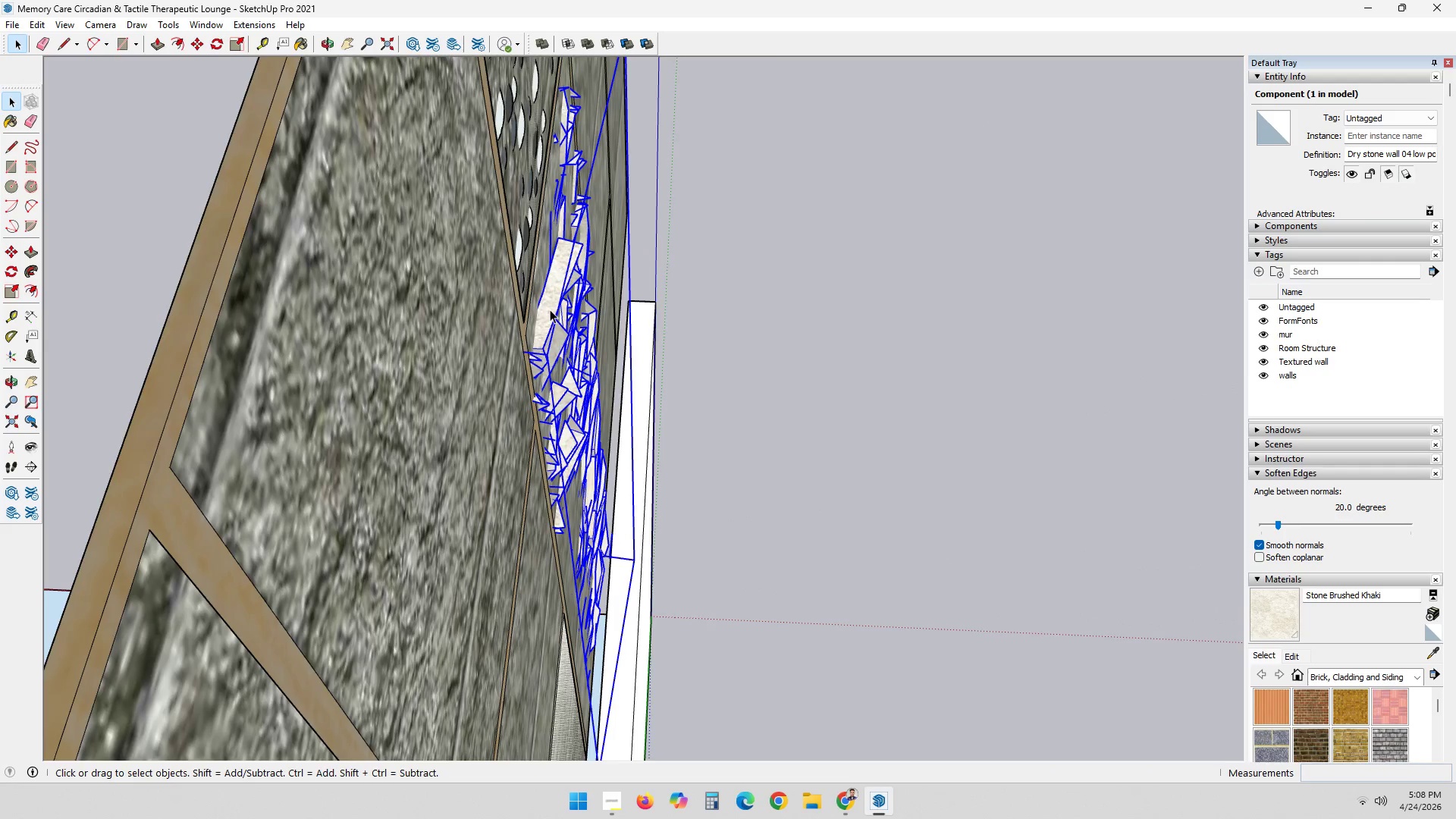 
scroll: coordinate [550, 317], scroll_direction: up, amount: 9.0
 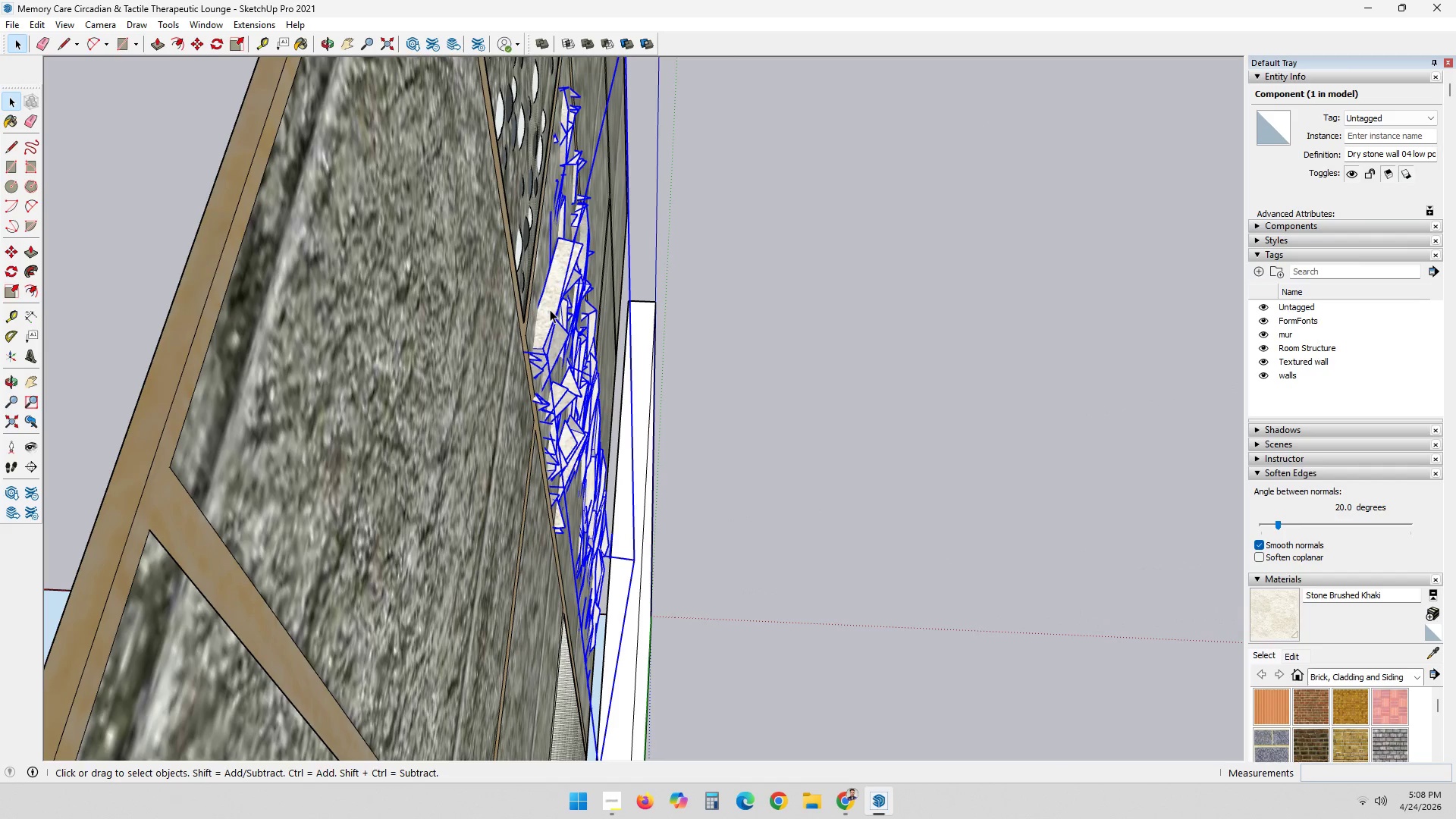 
double_click([550, 309])
 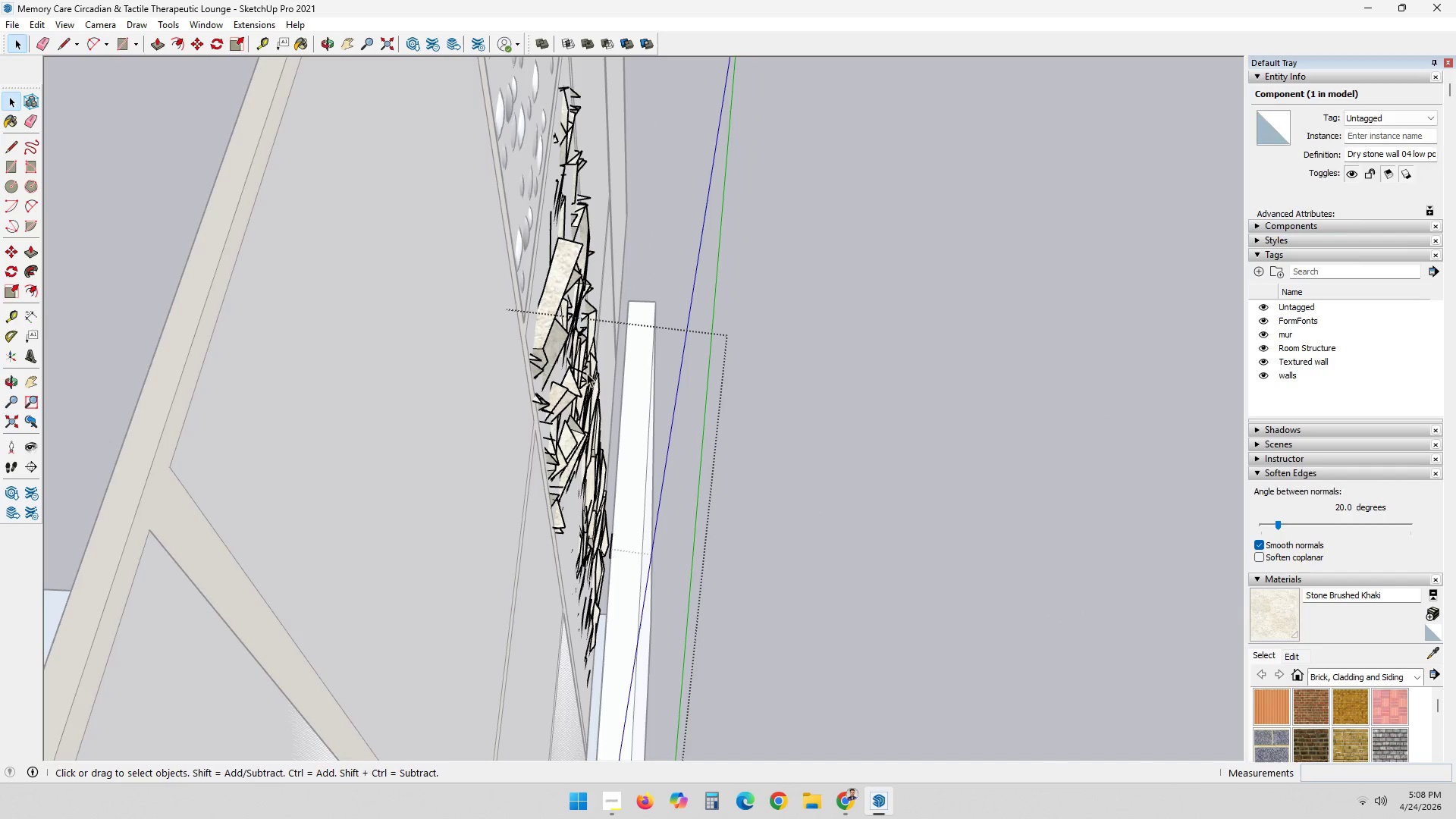 
key(S)
 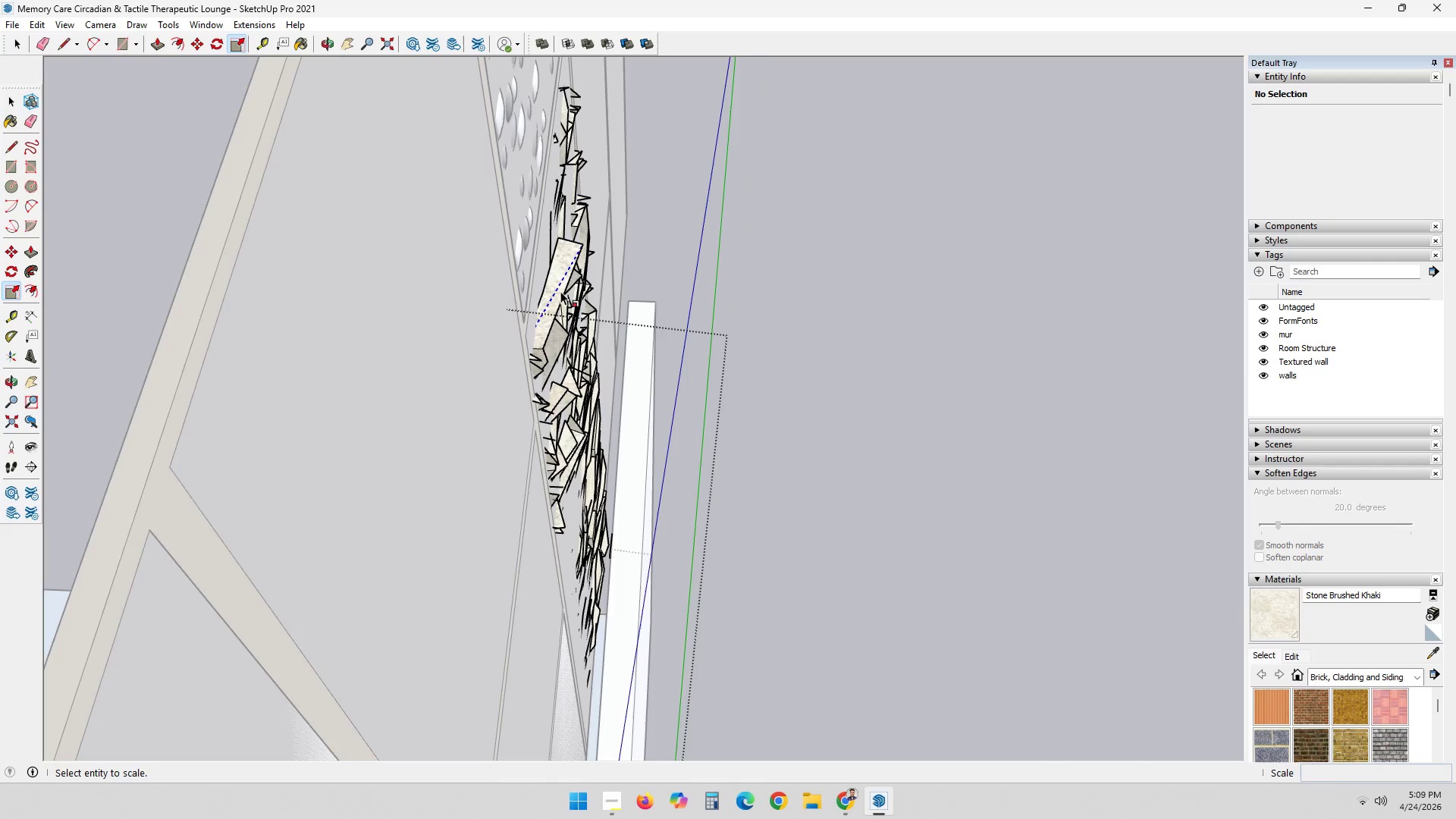 
key(Space)
 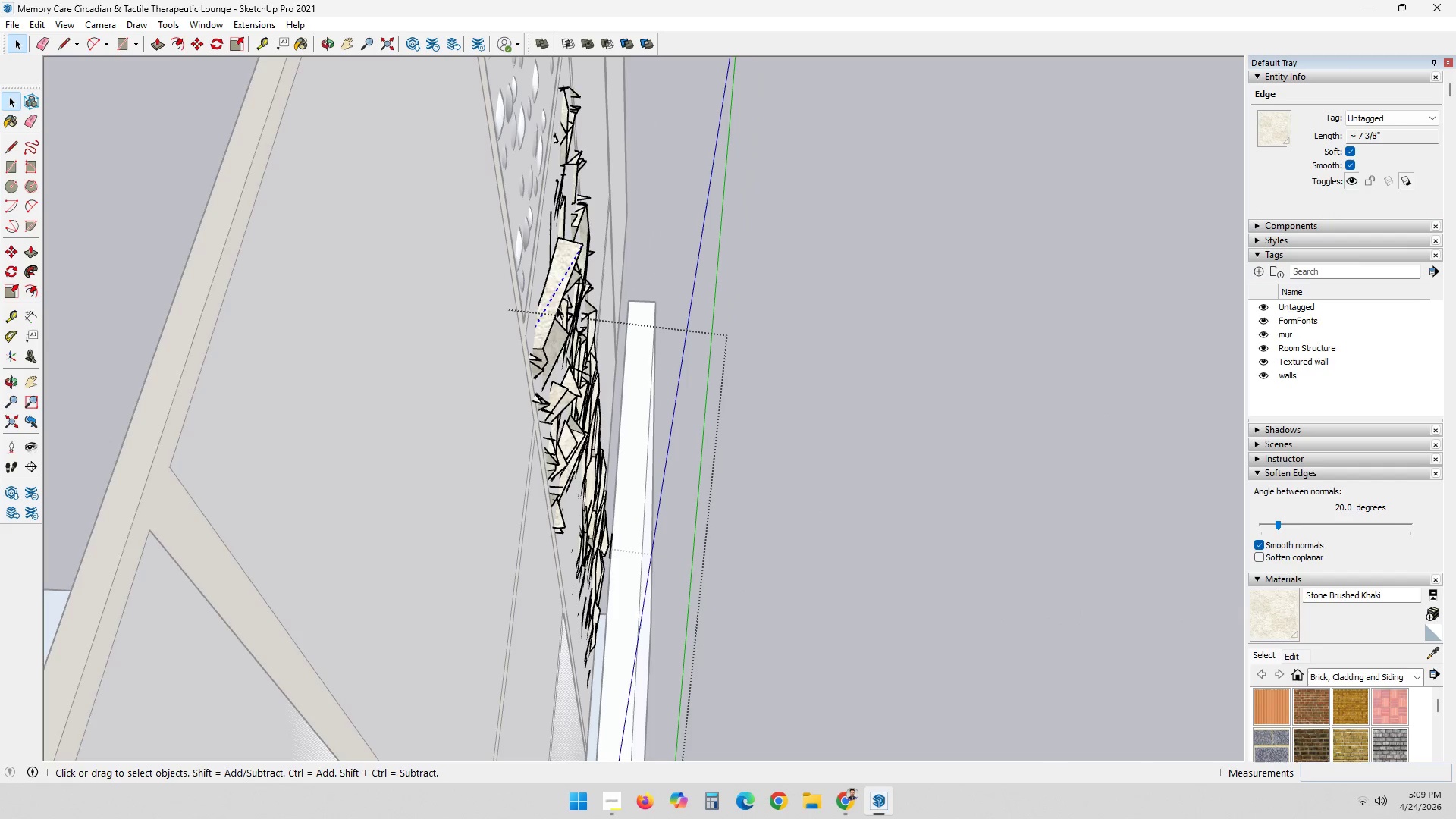 
double_click([557, 306])
 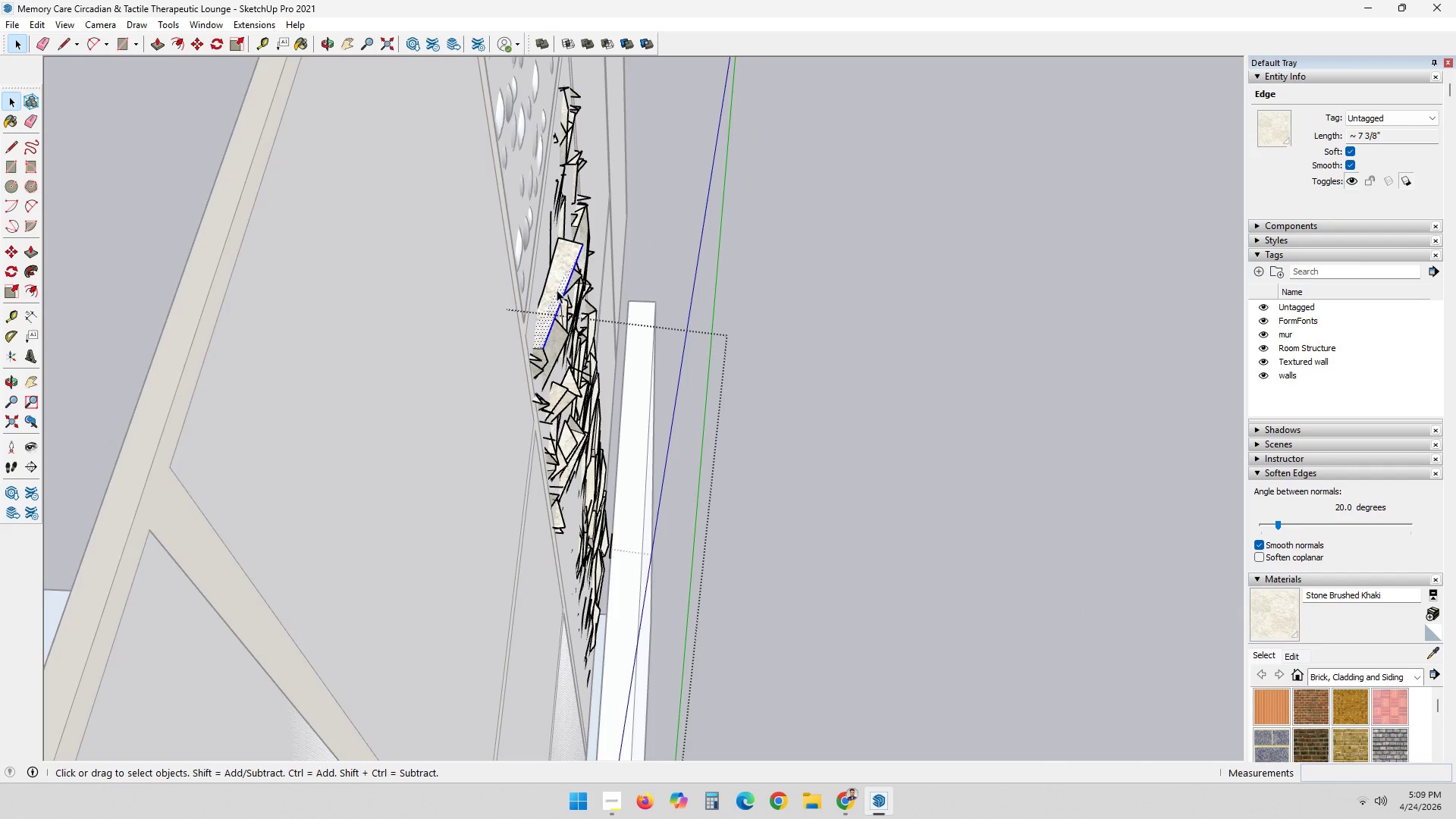 
triple_click([557, 290])
 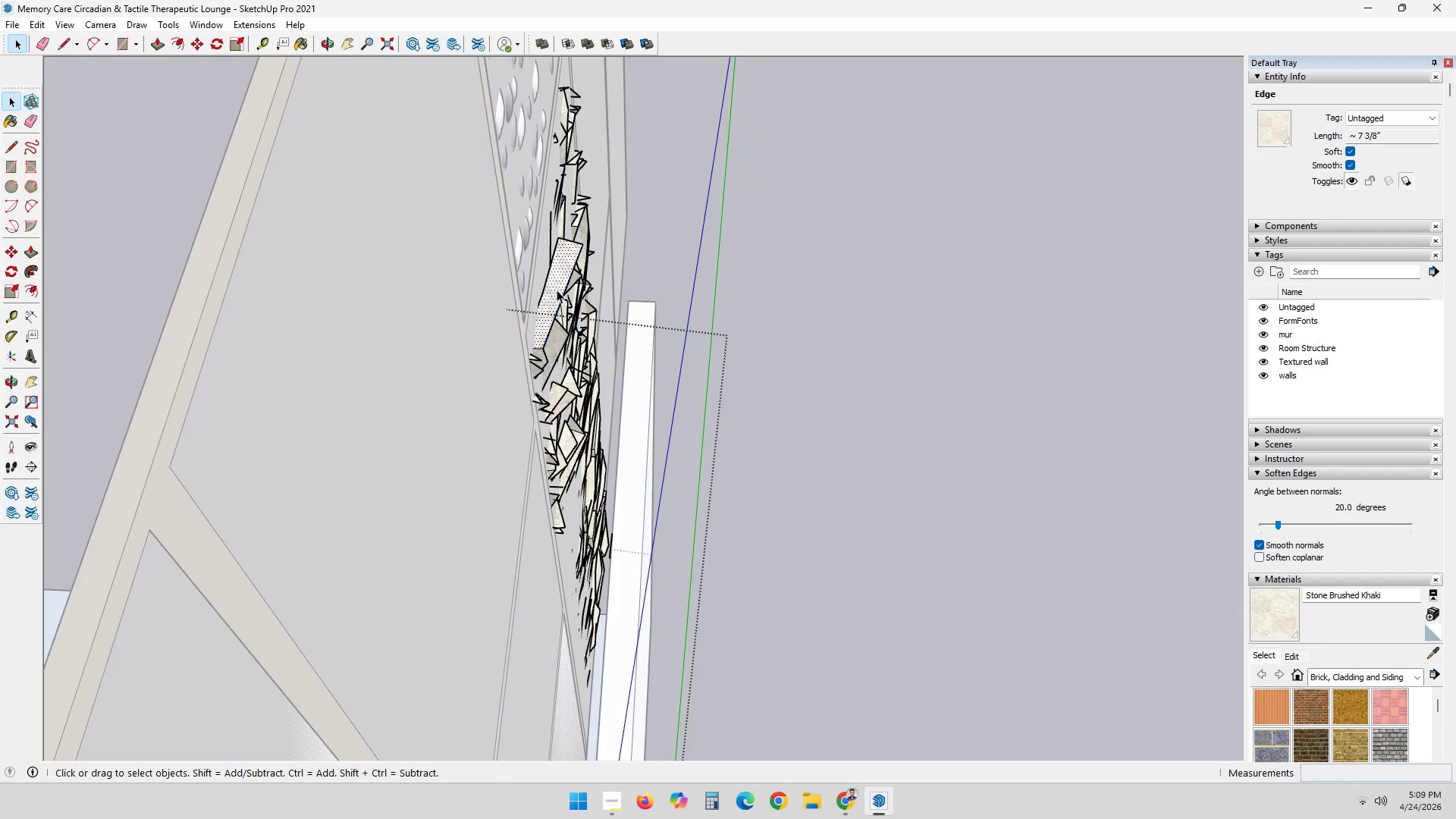 
triple_click([557, 290])
 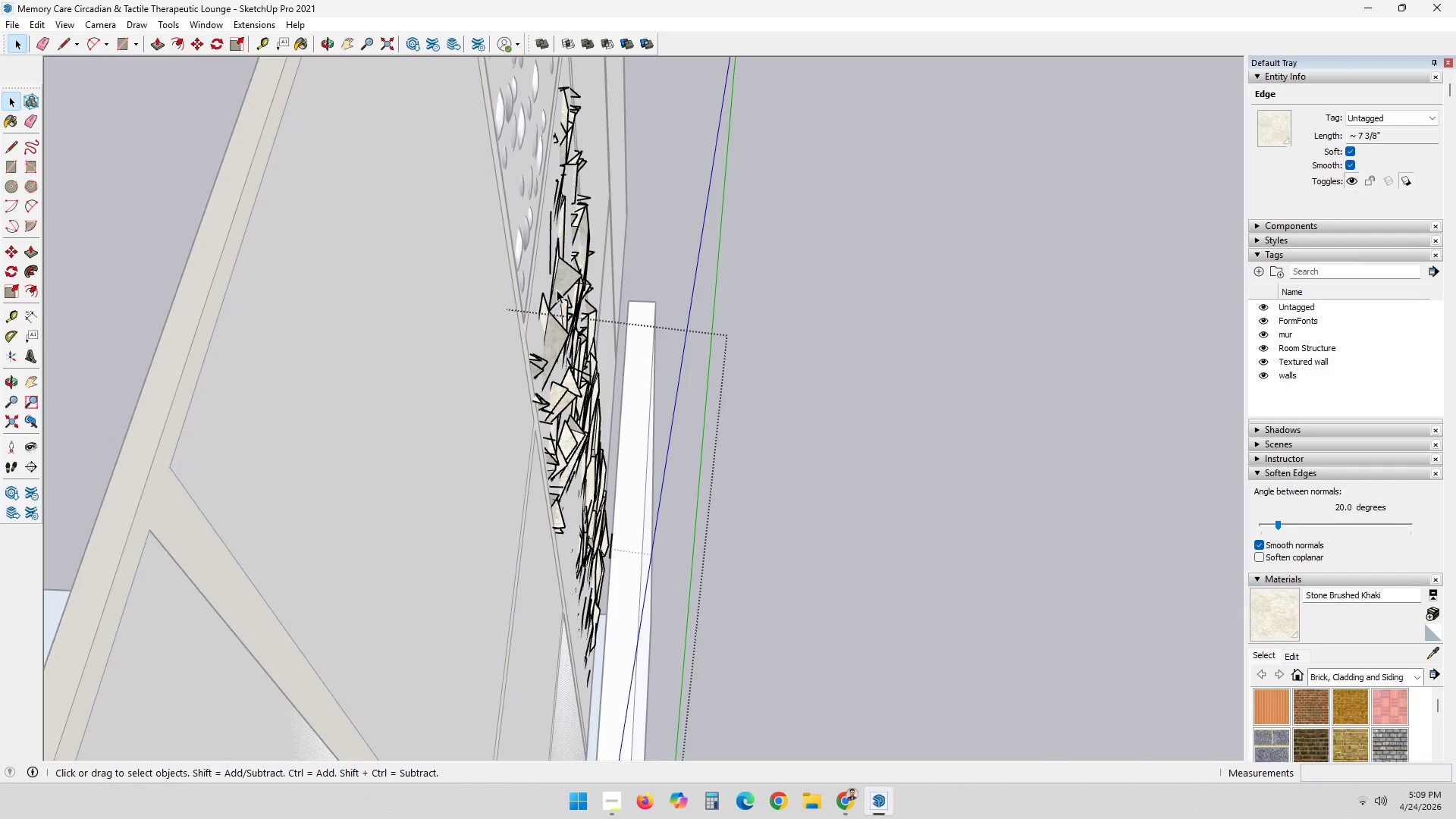 
key(Delete)
 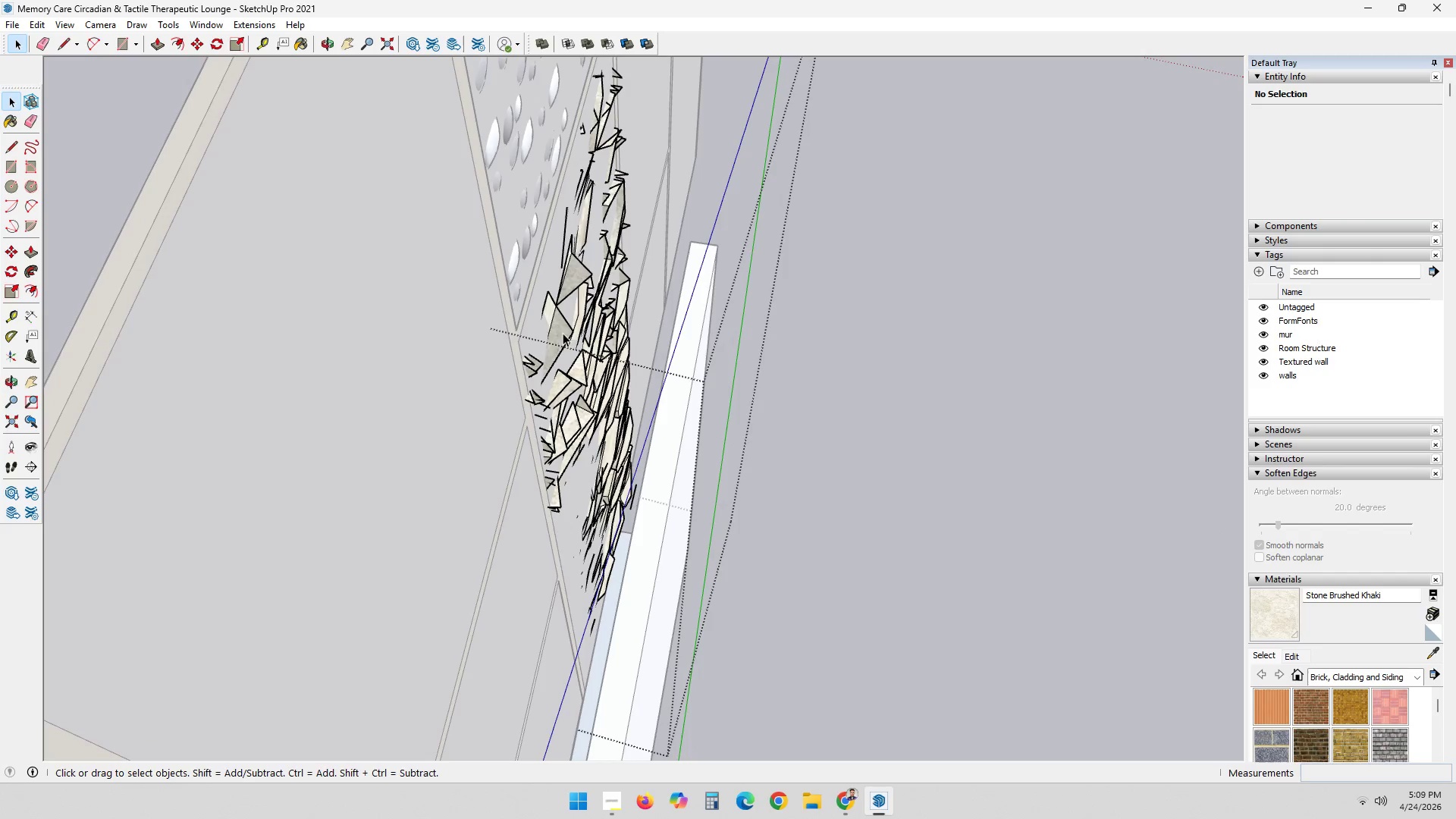 
double_click([557, 336])
 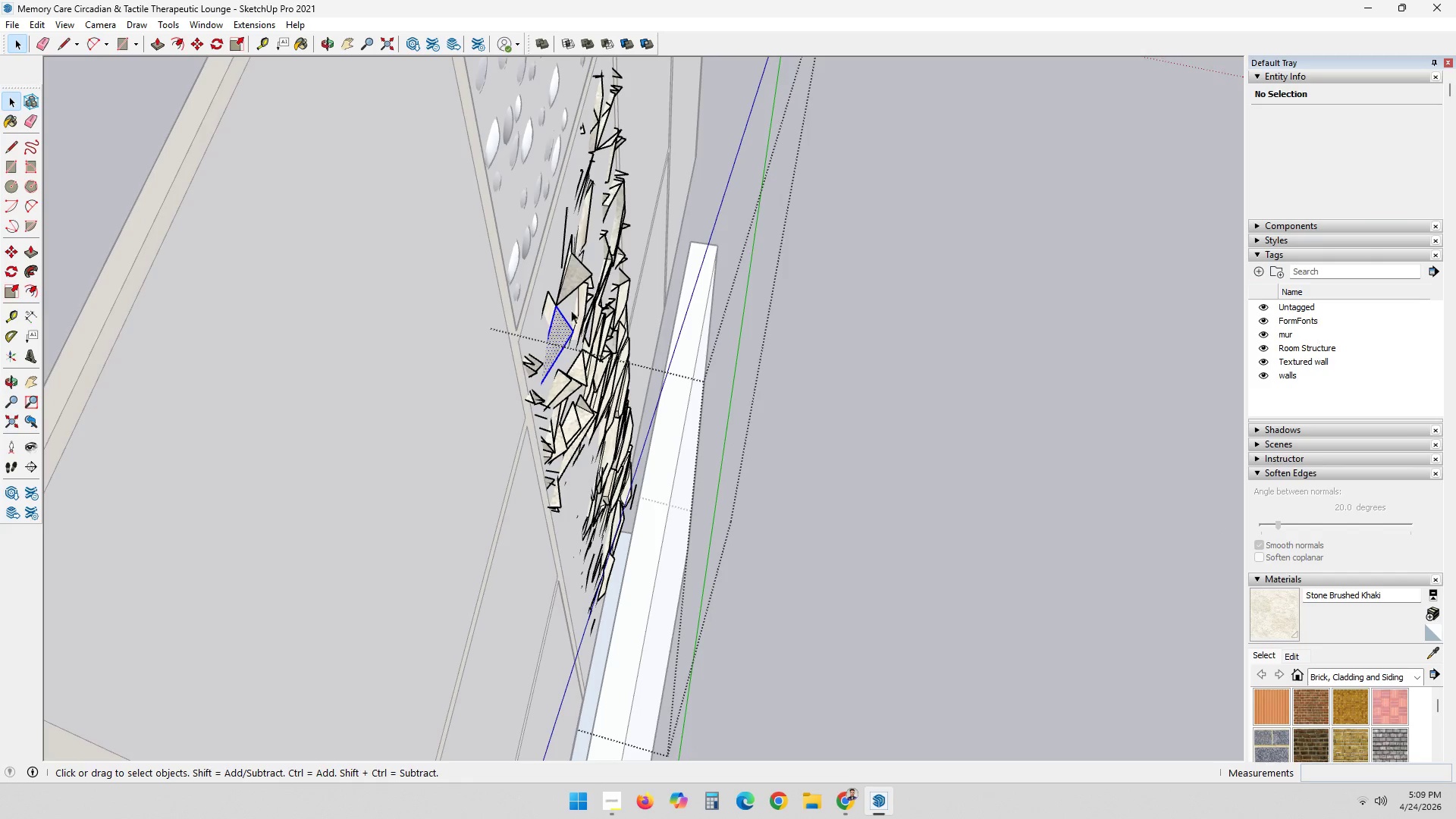 
key(Delete)
 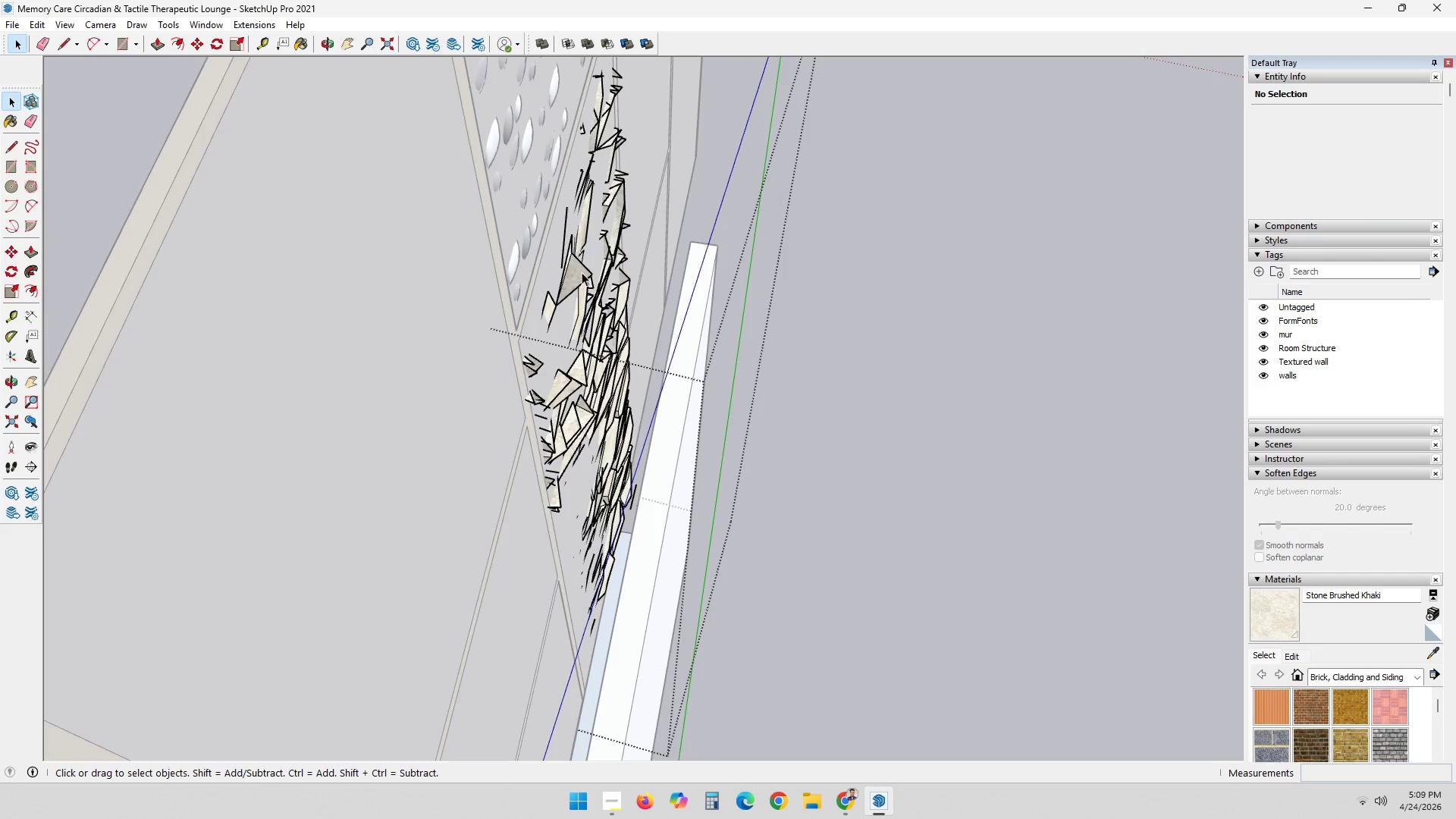 
double_click([582, 272])
 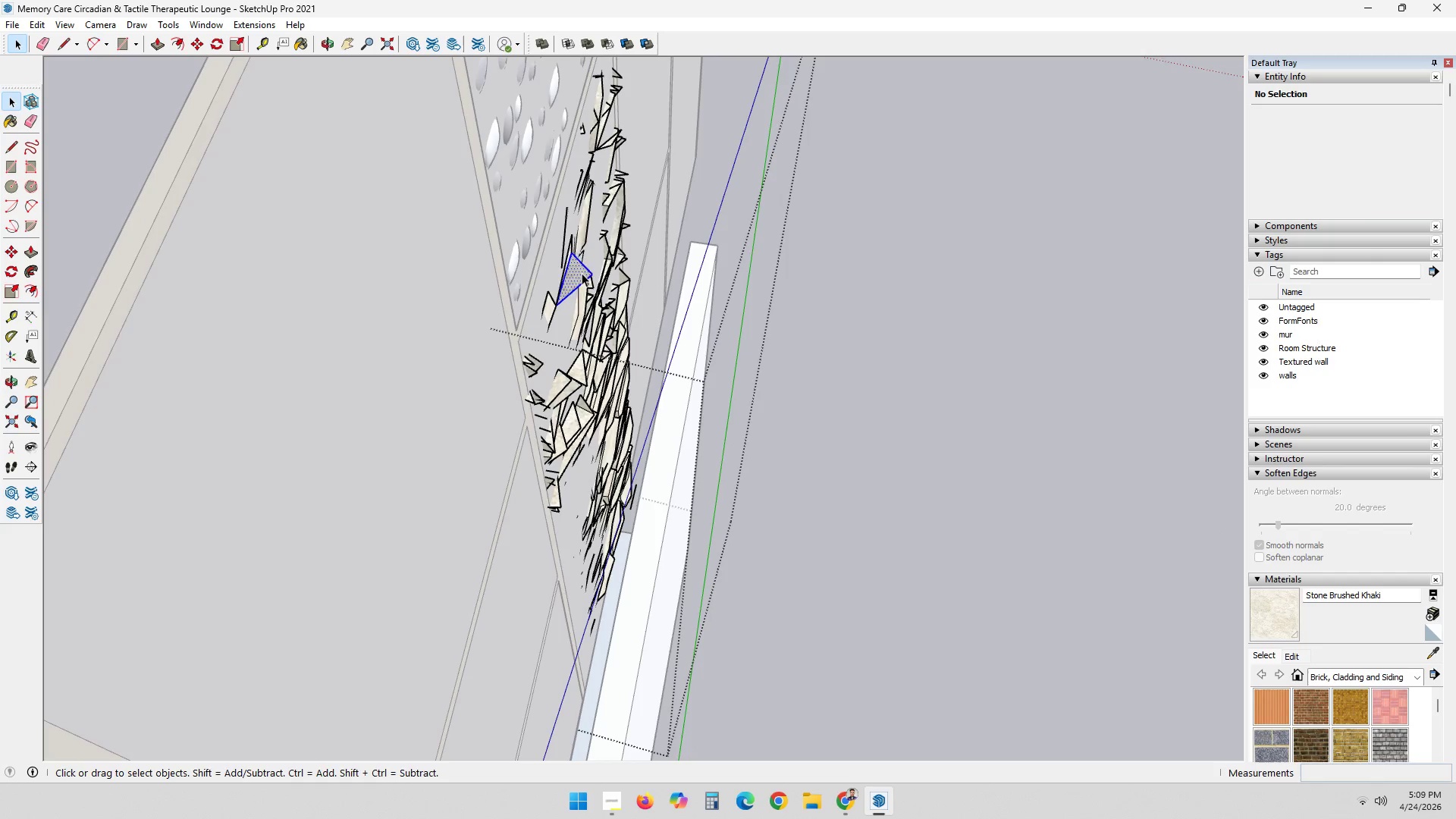 
key(Delete)
 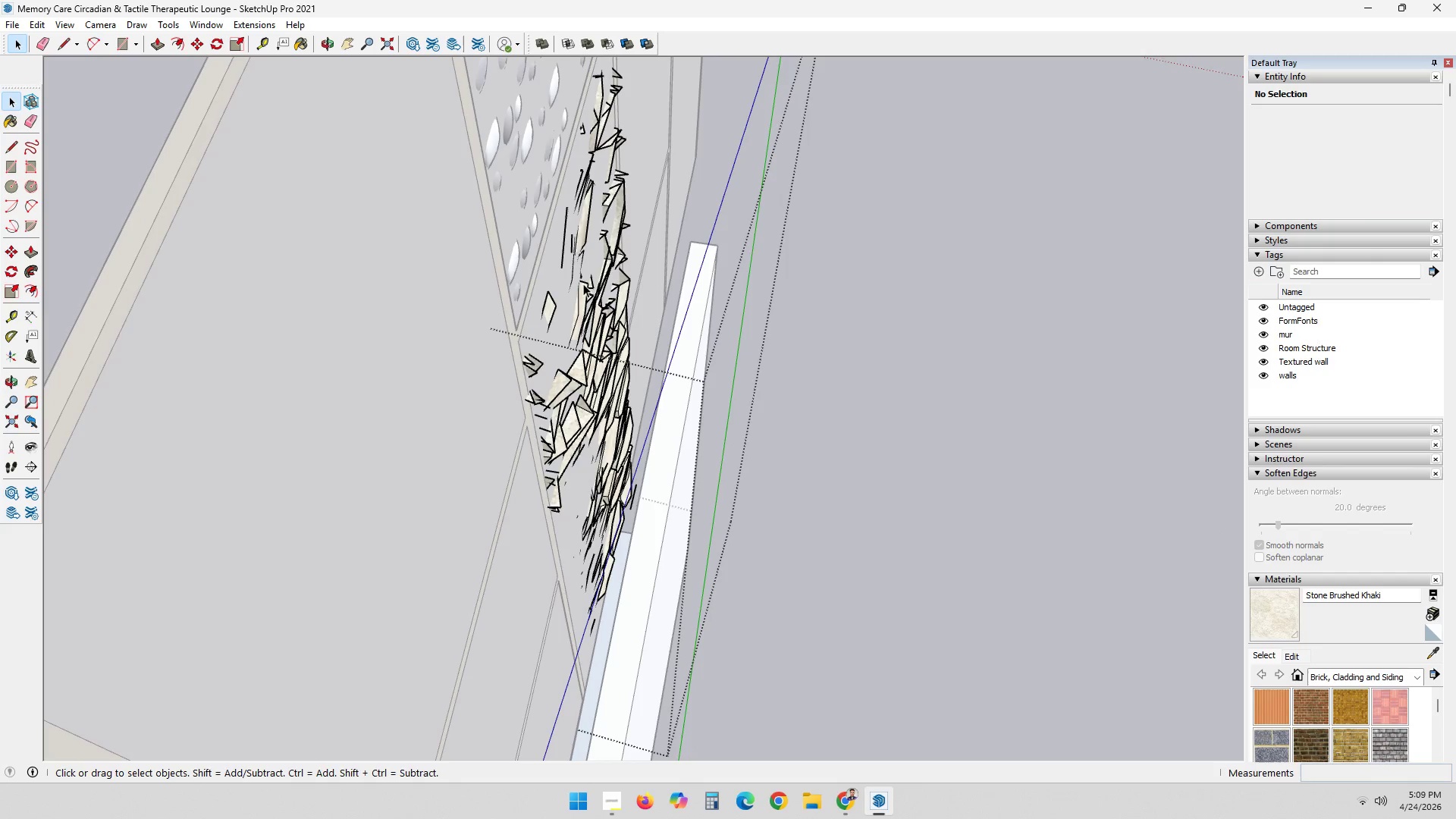 
double_click([583, 284])
 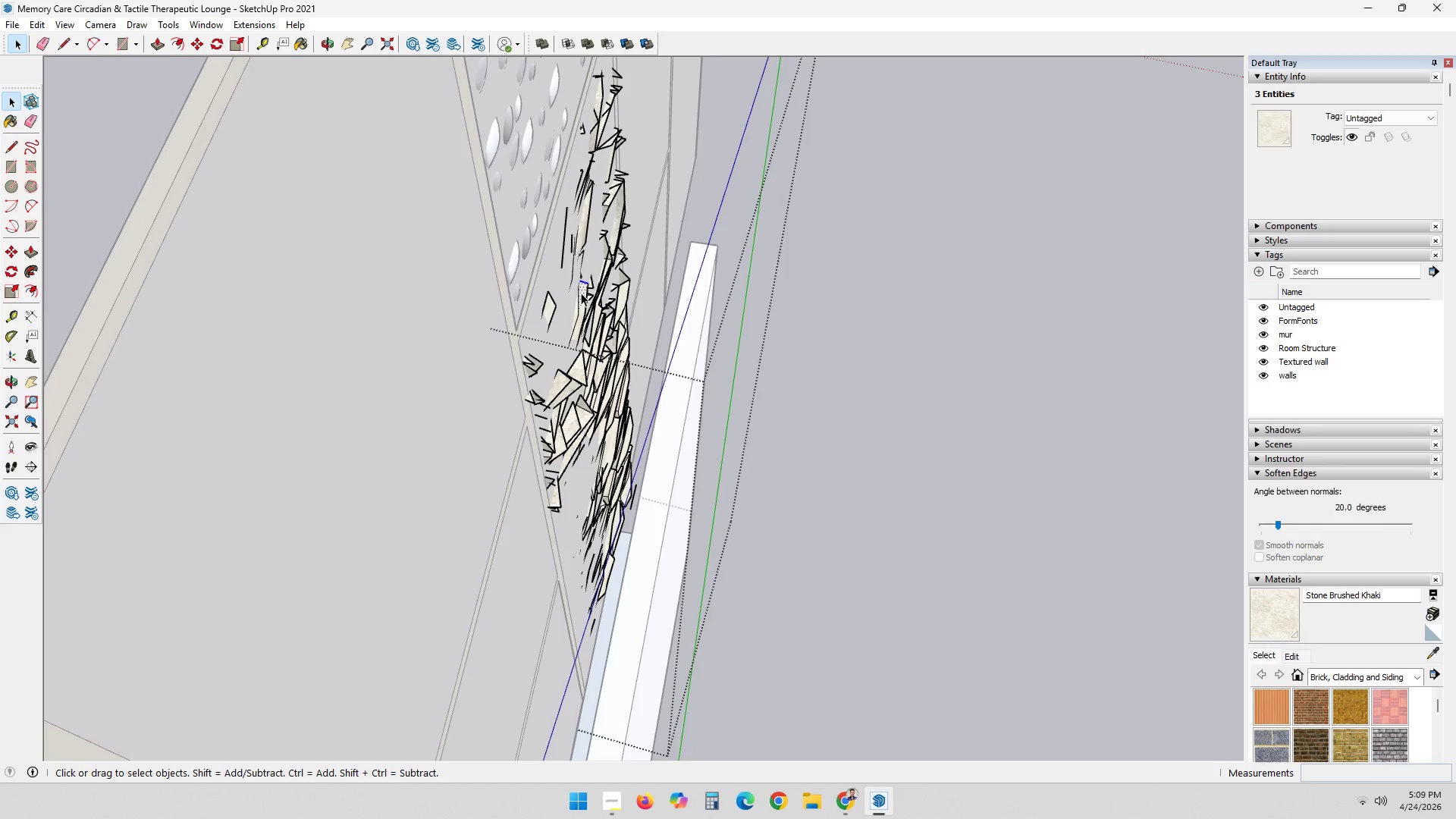 
double_click([581, 293])
 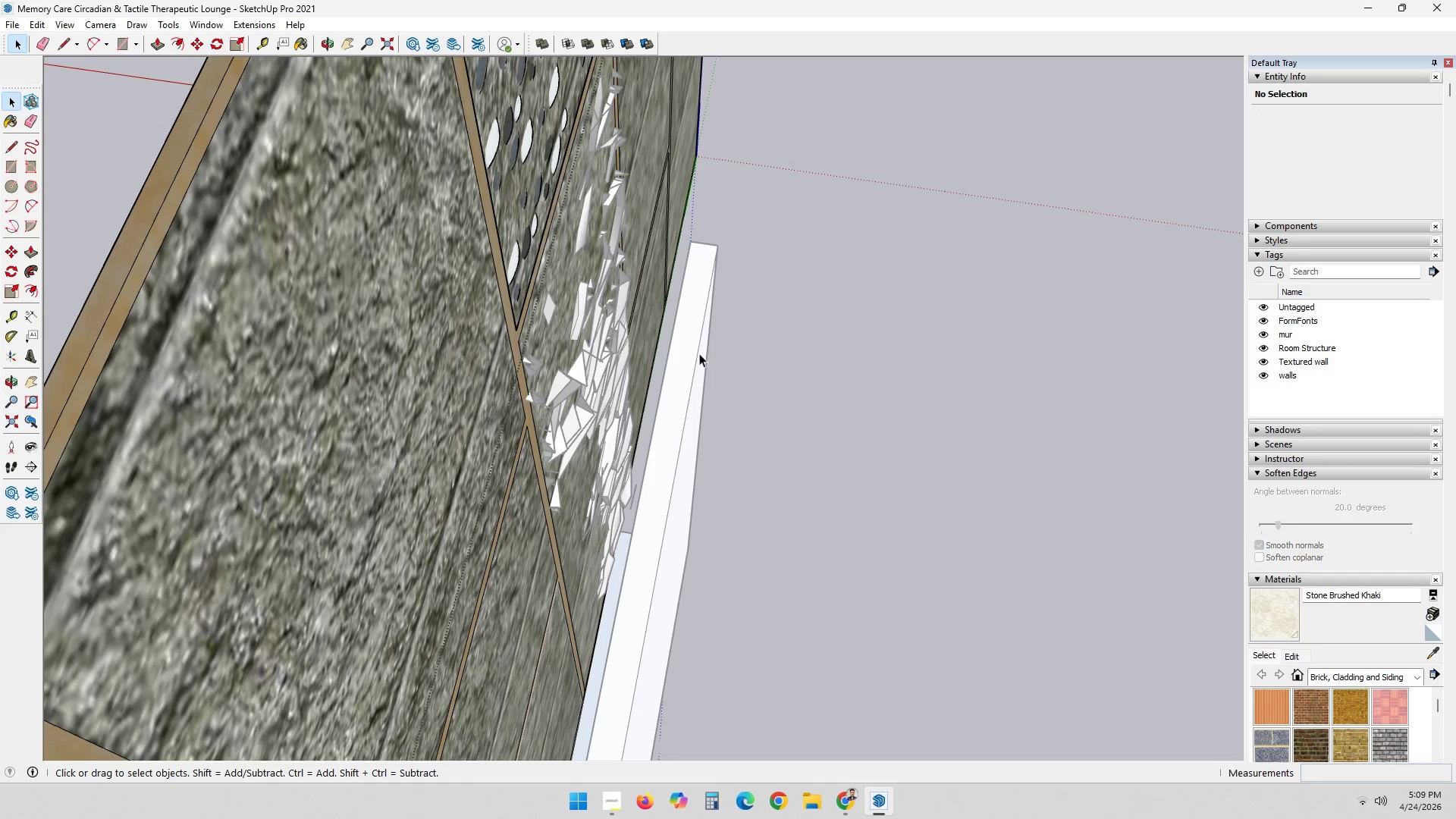 
left_click([807, 363])
 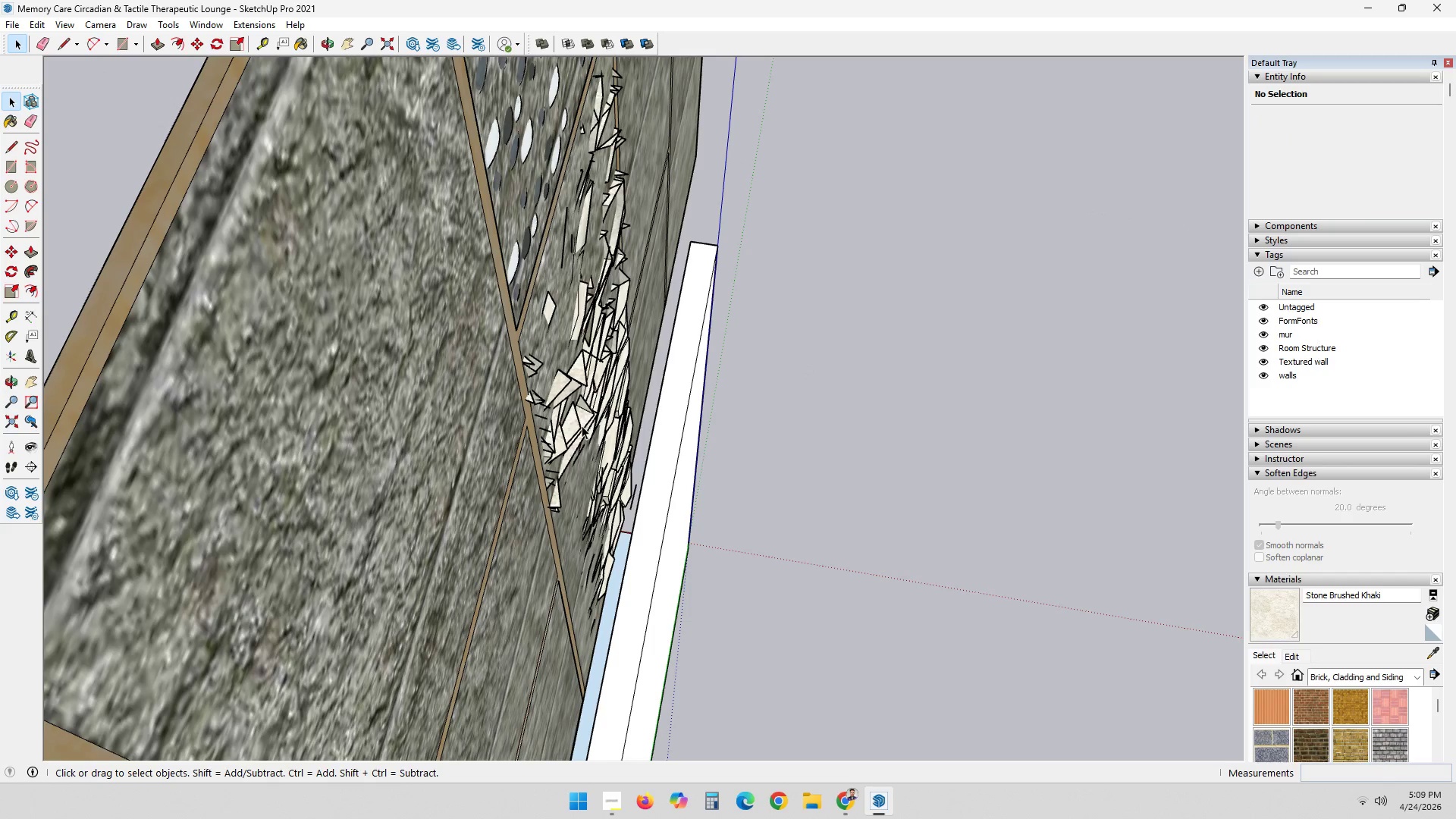 
double_click([573, 415])
 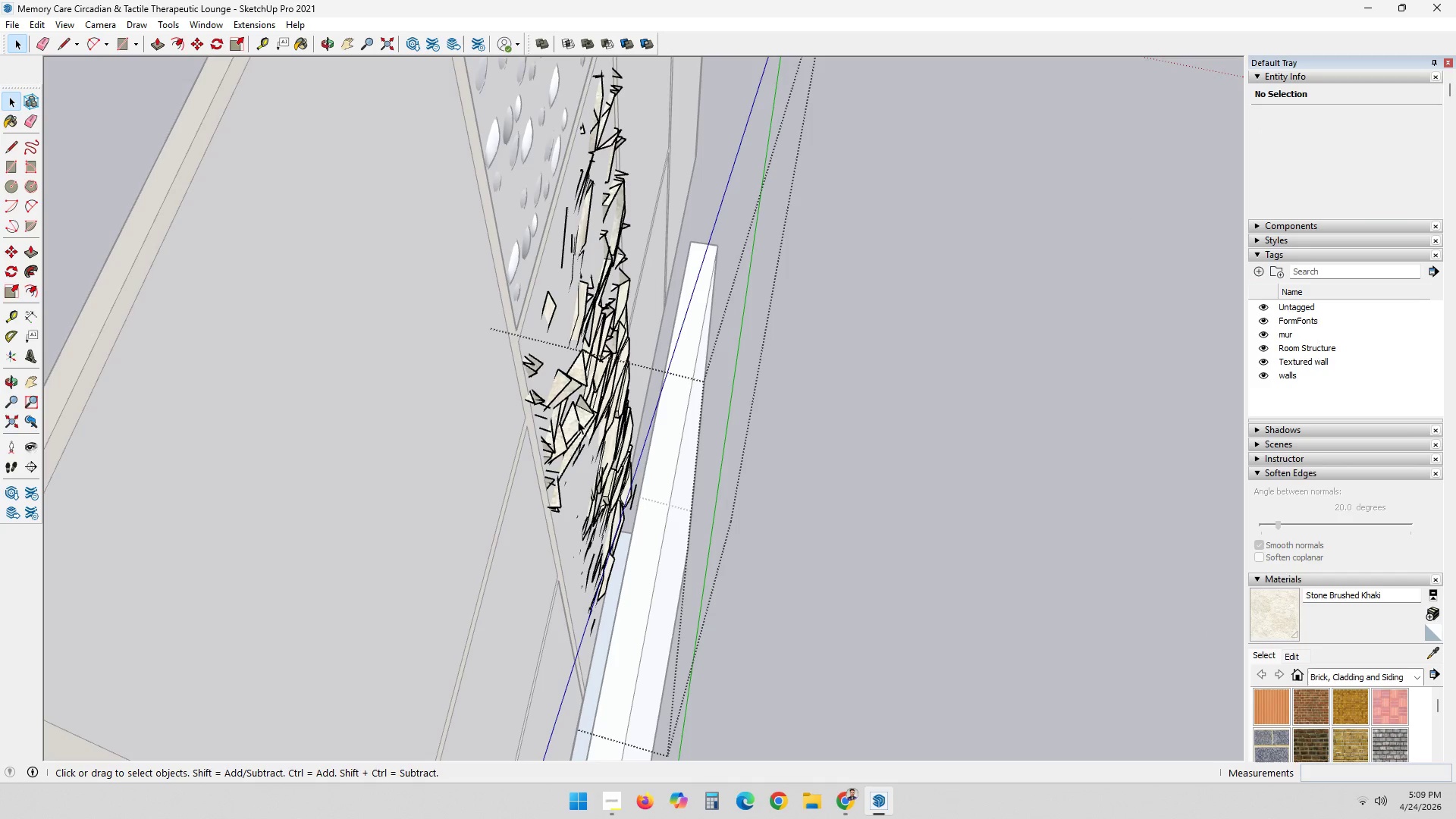 
double_click([578, 421])
 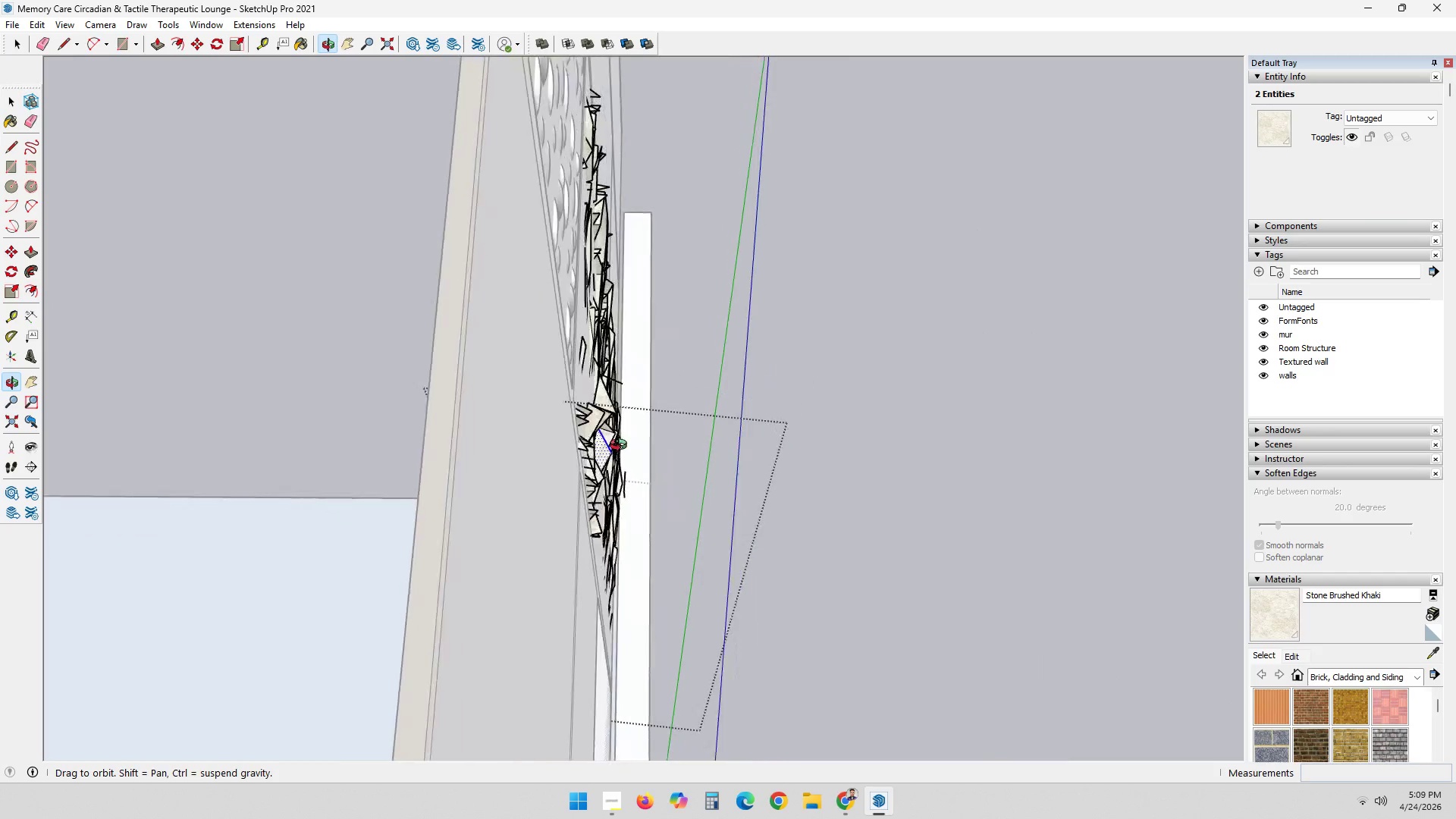 
double_click([595, 400])
 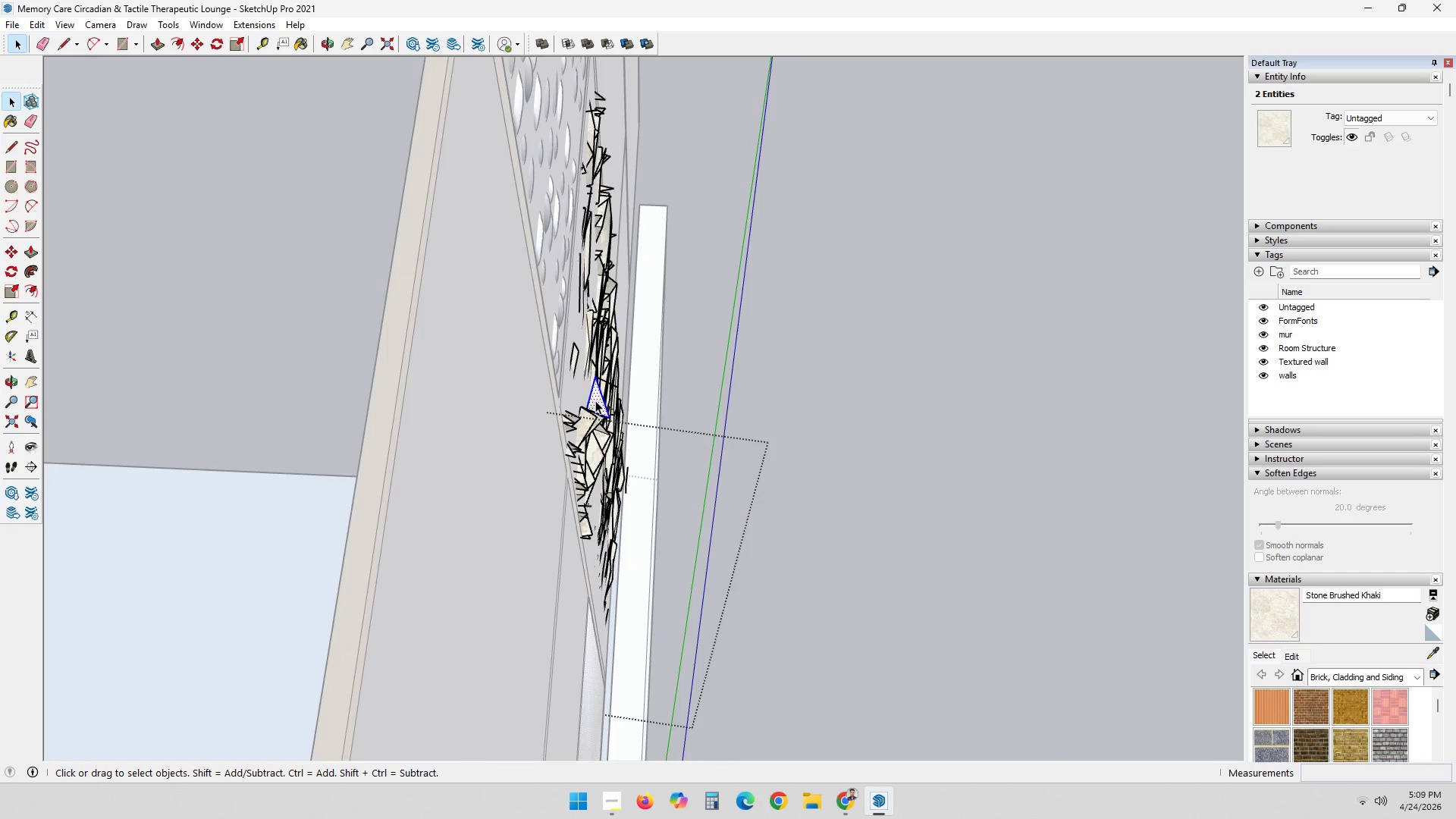 
key(Delete)
 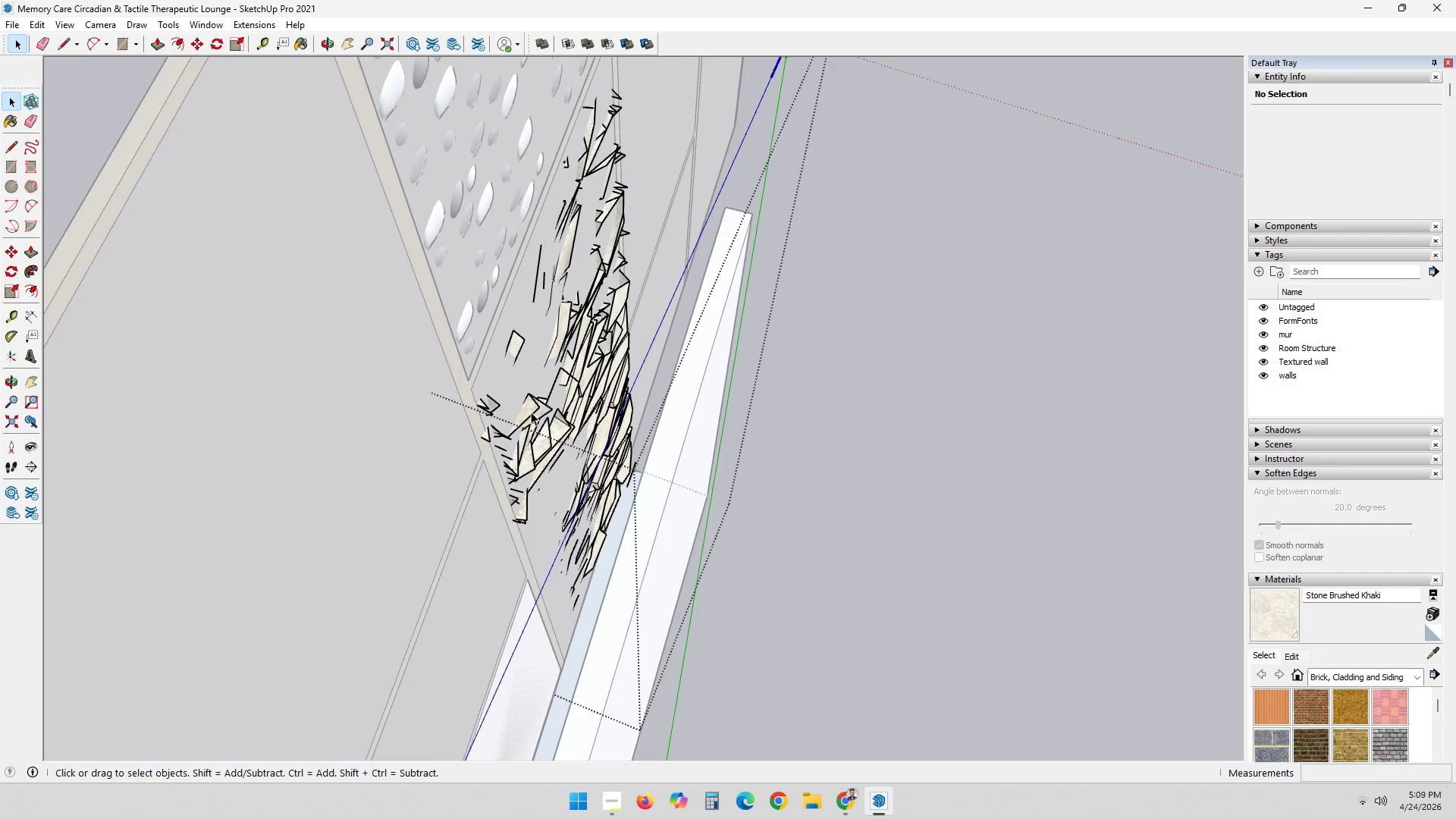 
double_click([531, 406])
 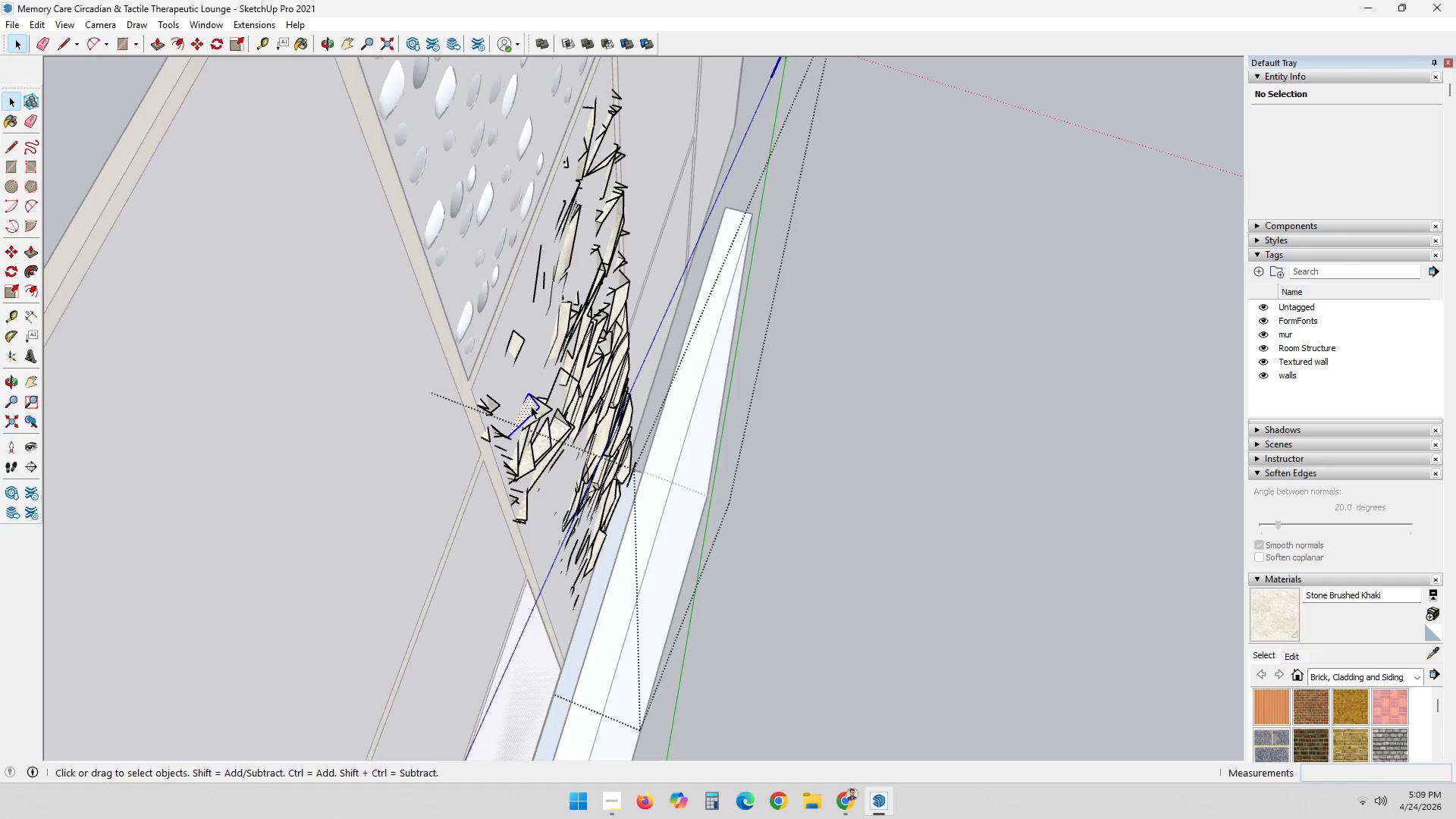 
key(Delete)
 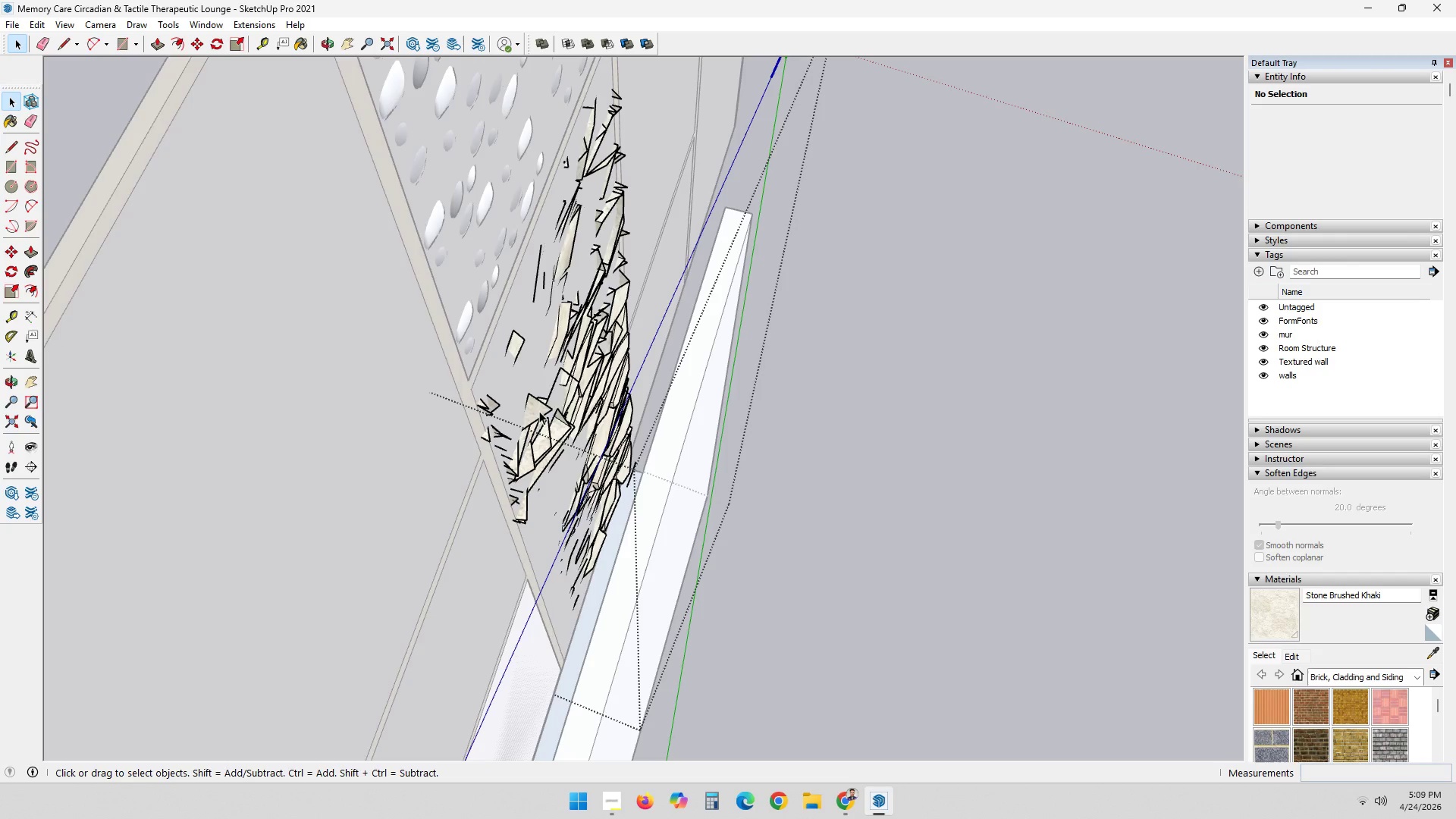 
triple_click([539, 410])
 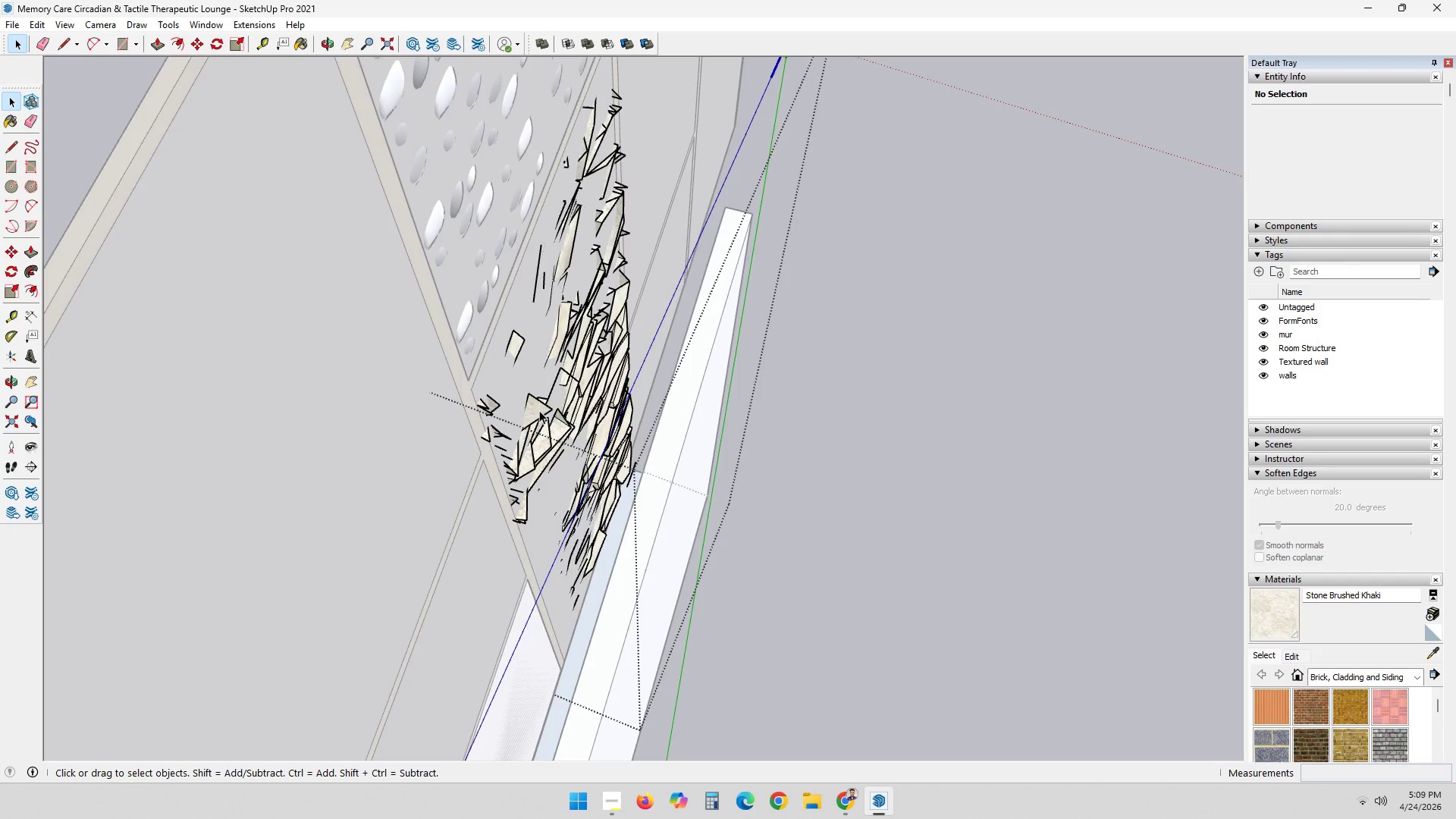 
triple_click([539, 410])
 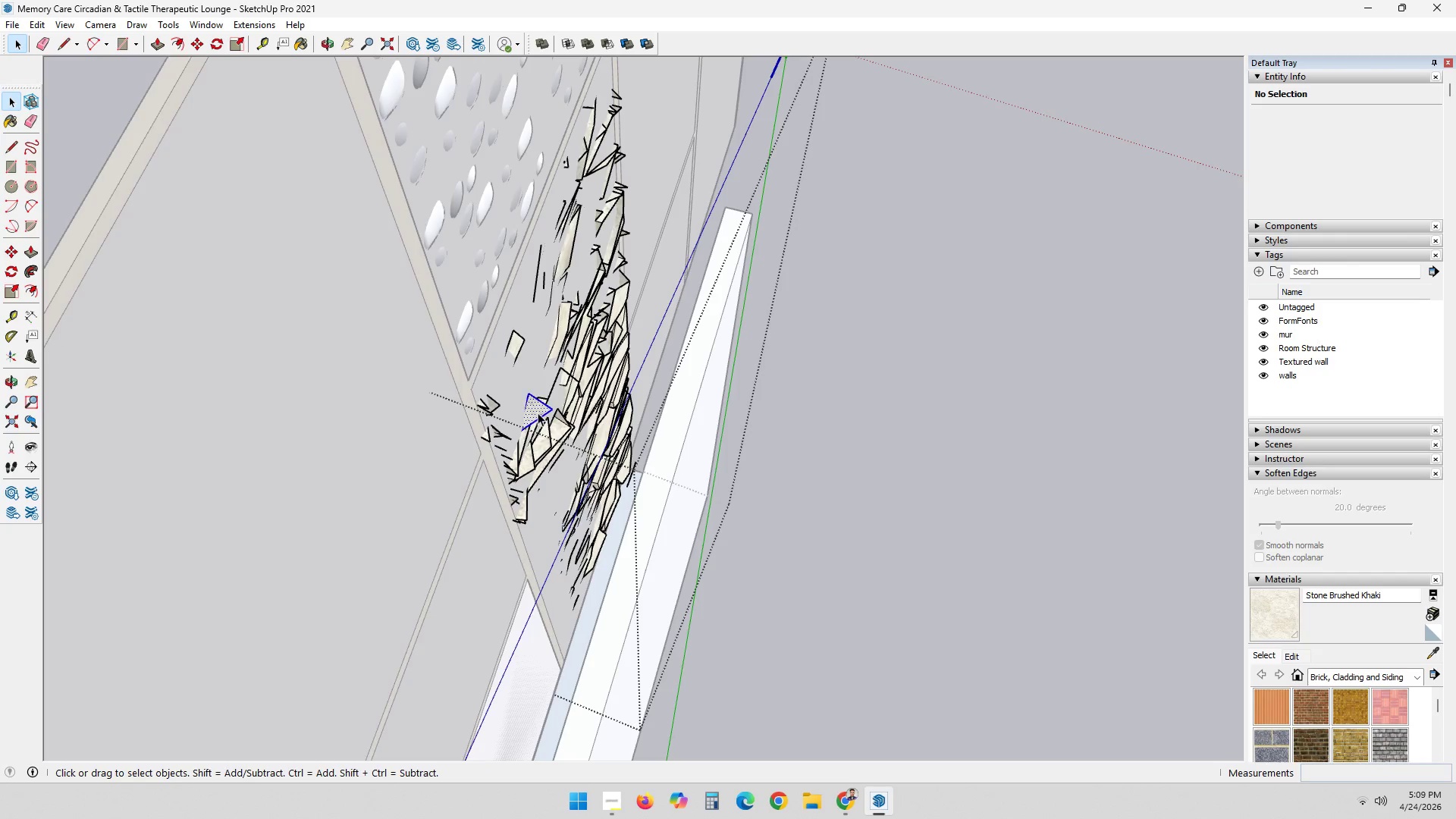 
key(Delete)
 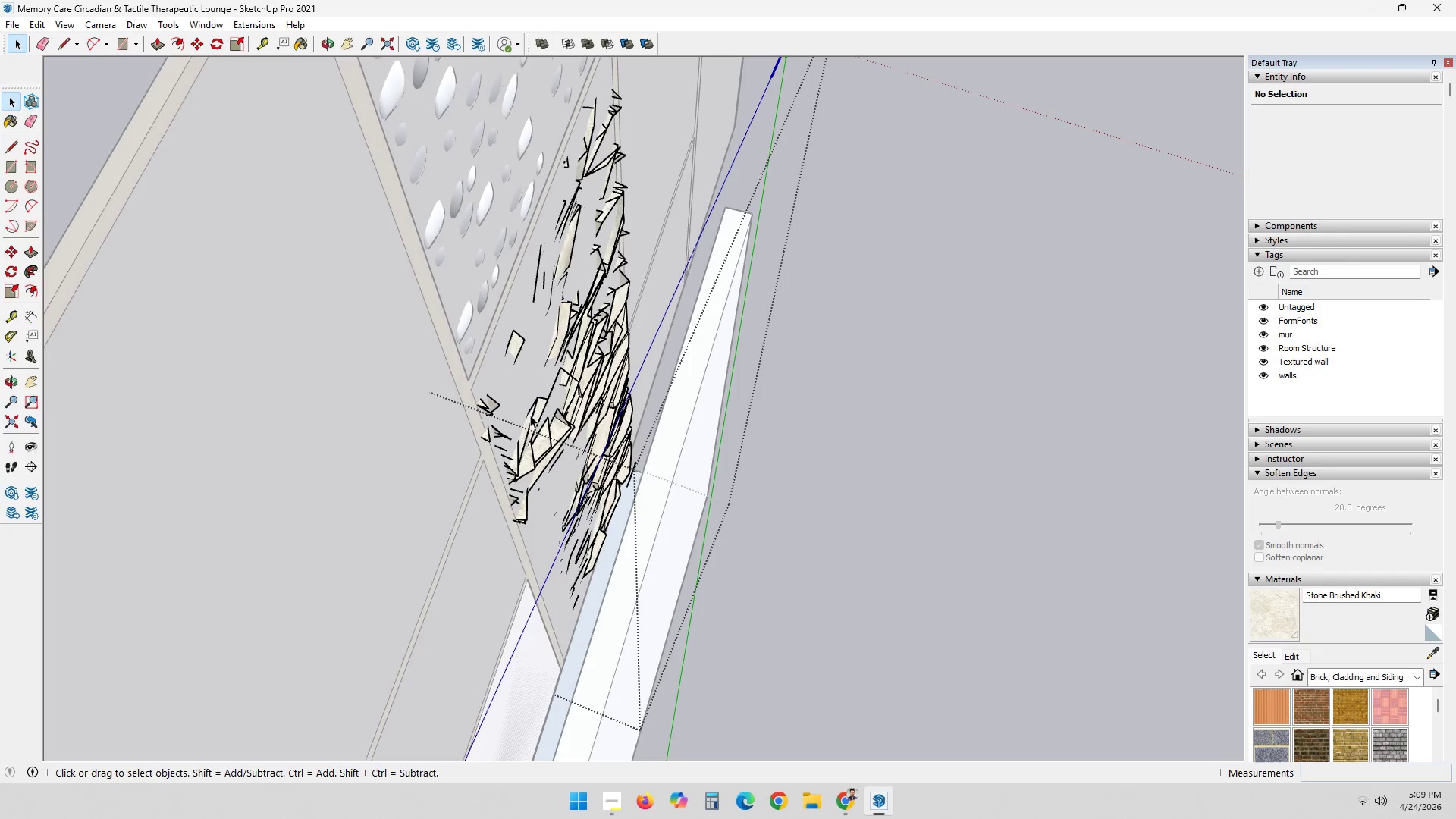 
double_click([528, 419])
 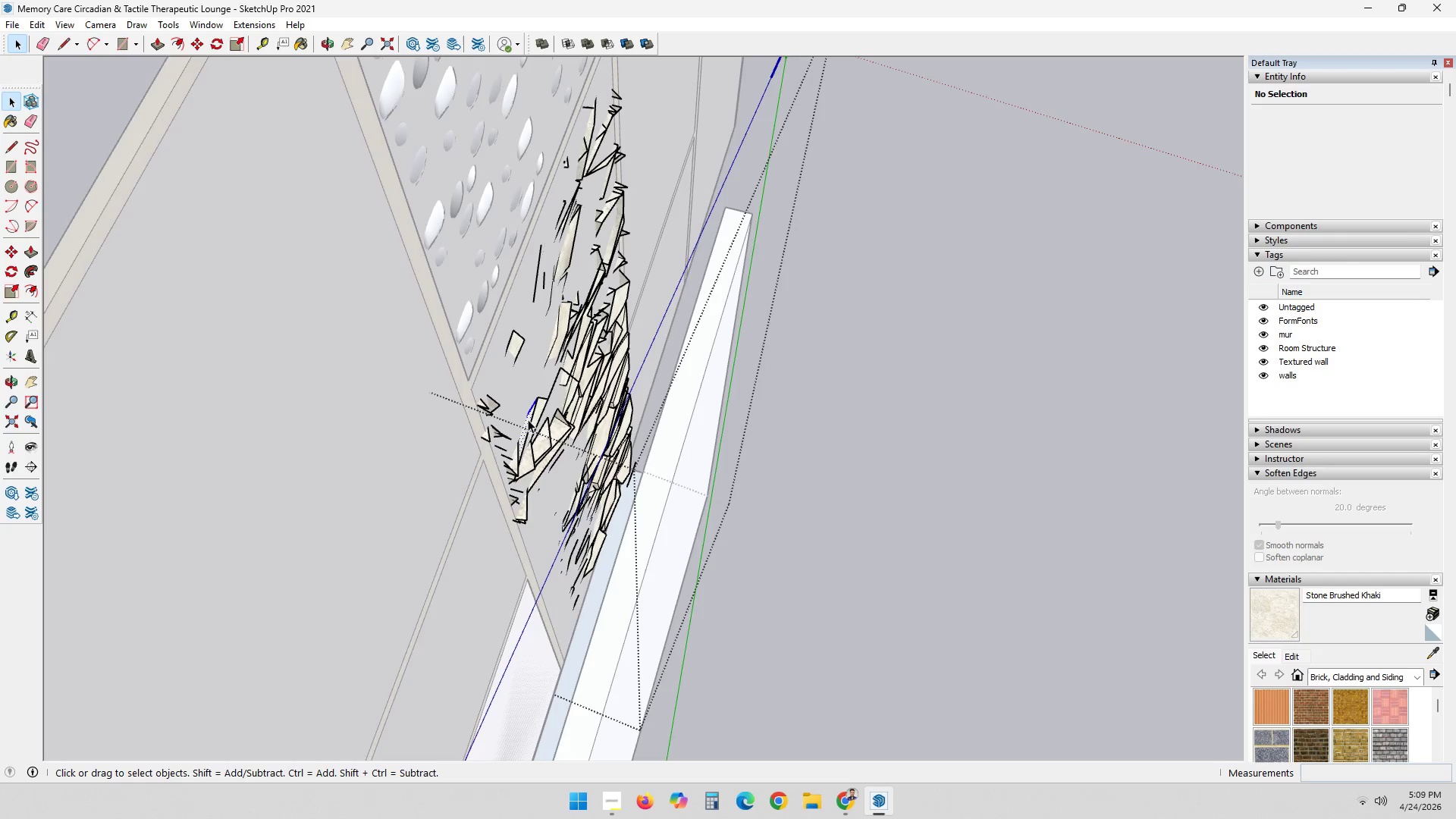 
key(Delete)
 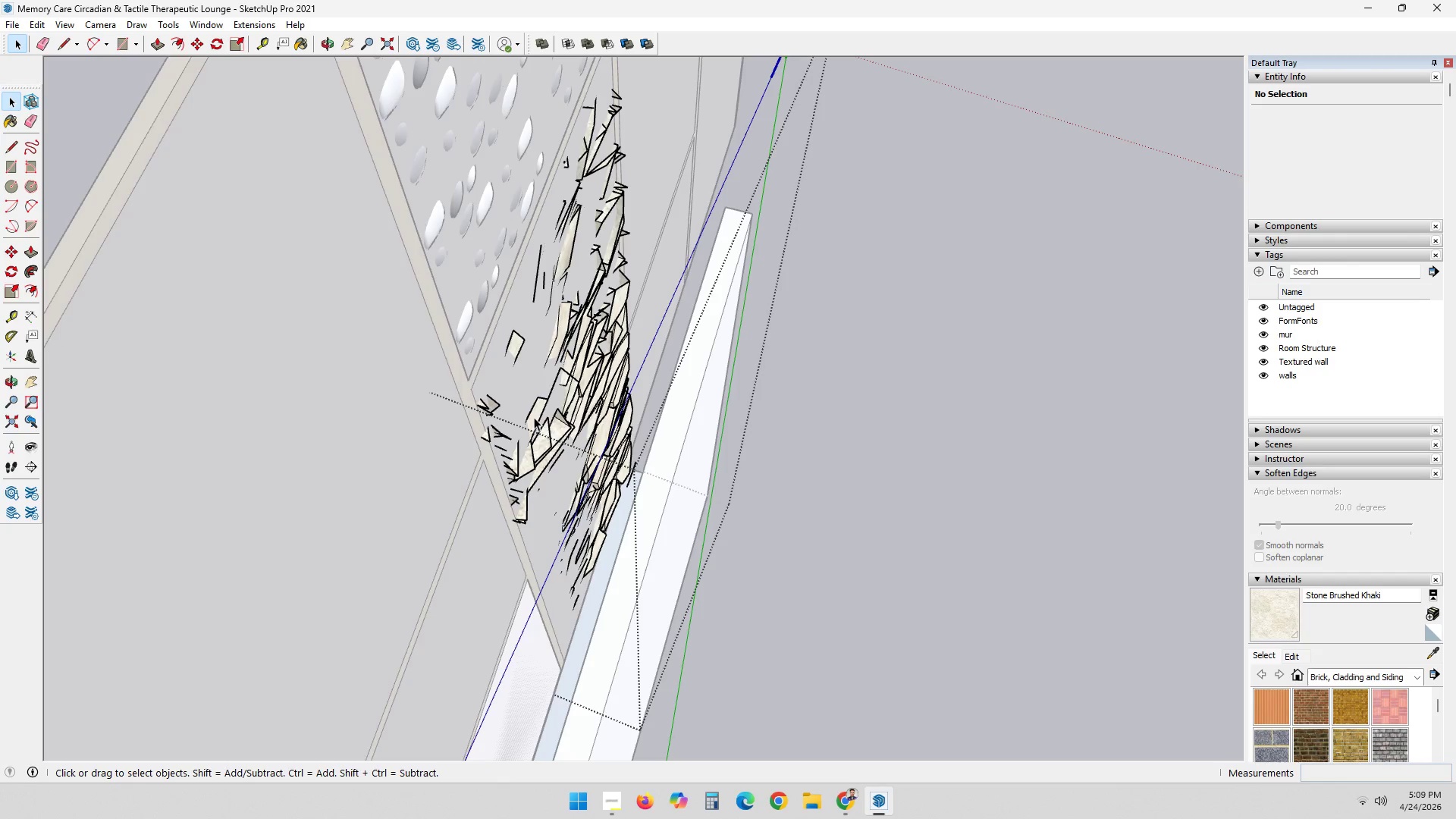 
double_click([534, 416])
 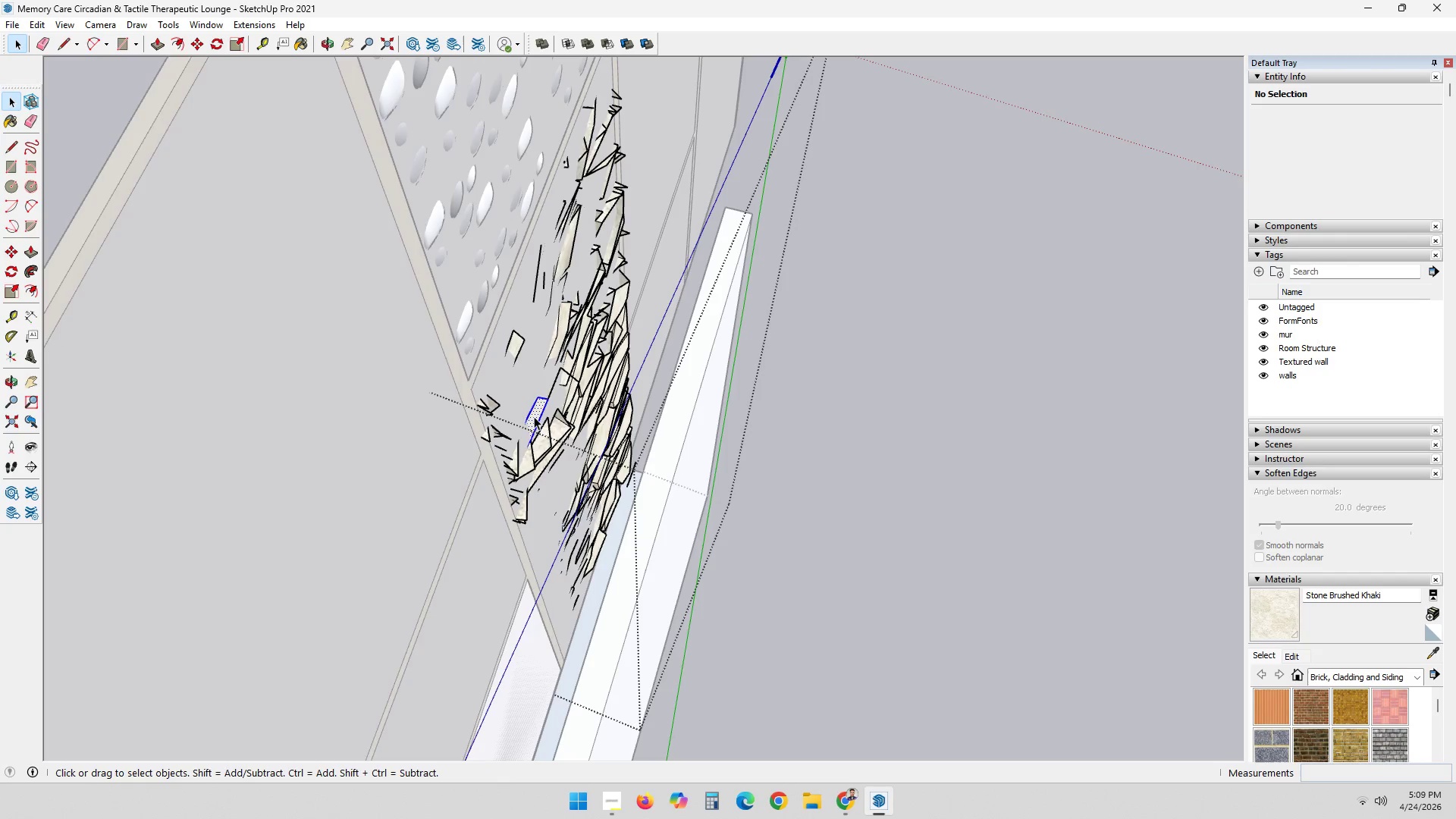 
key(Delete)
 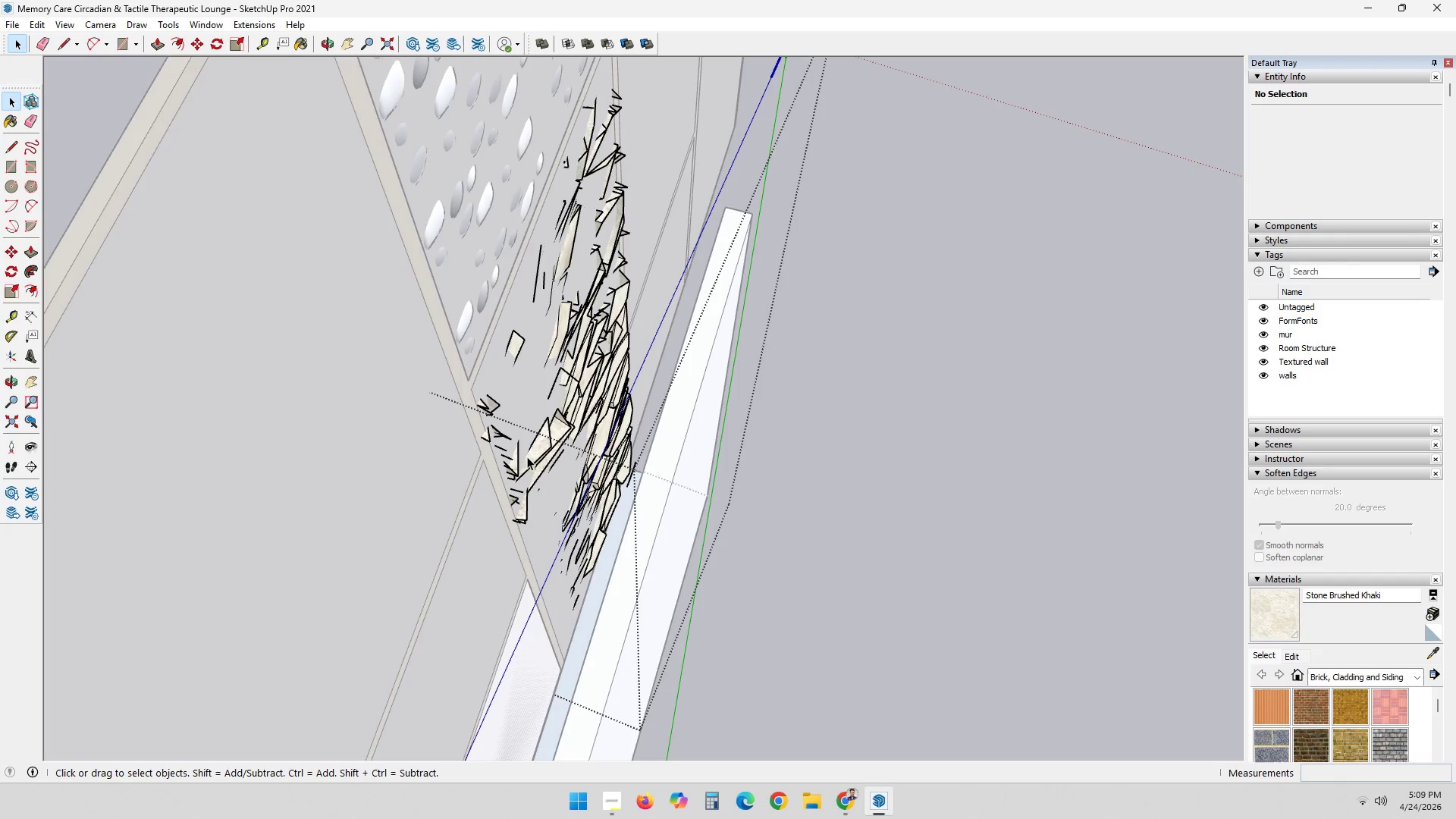 
double_click([527, 454])
 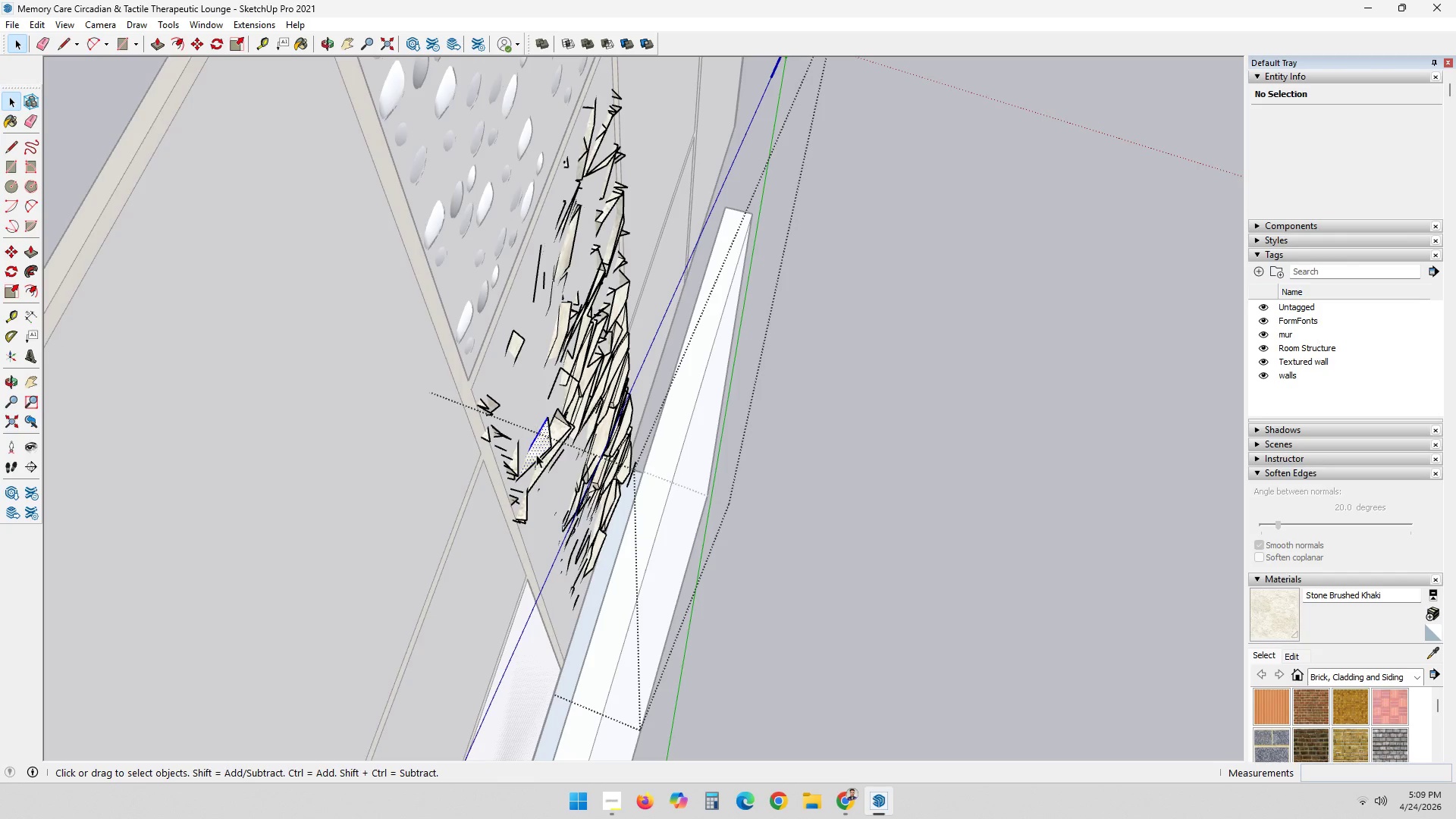 
triple_click([537, 454])
 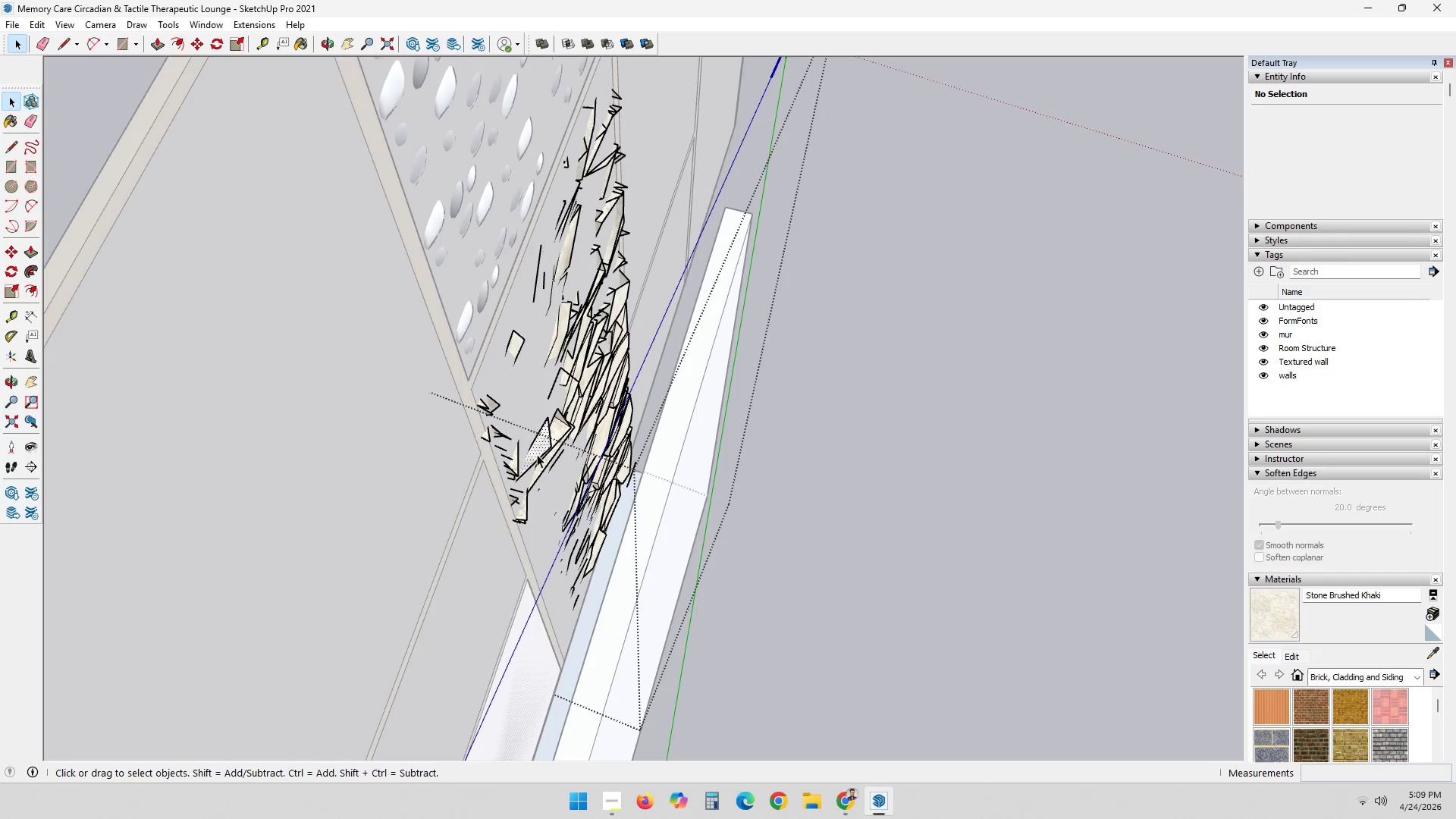 
triple_click([537, 454])
 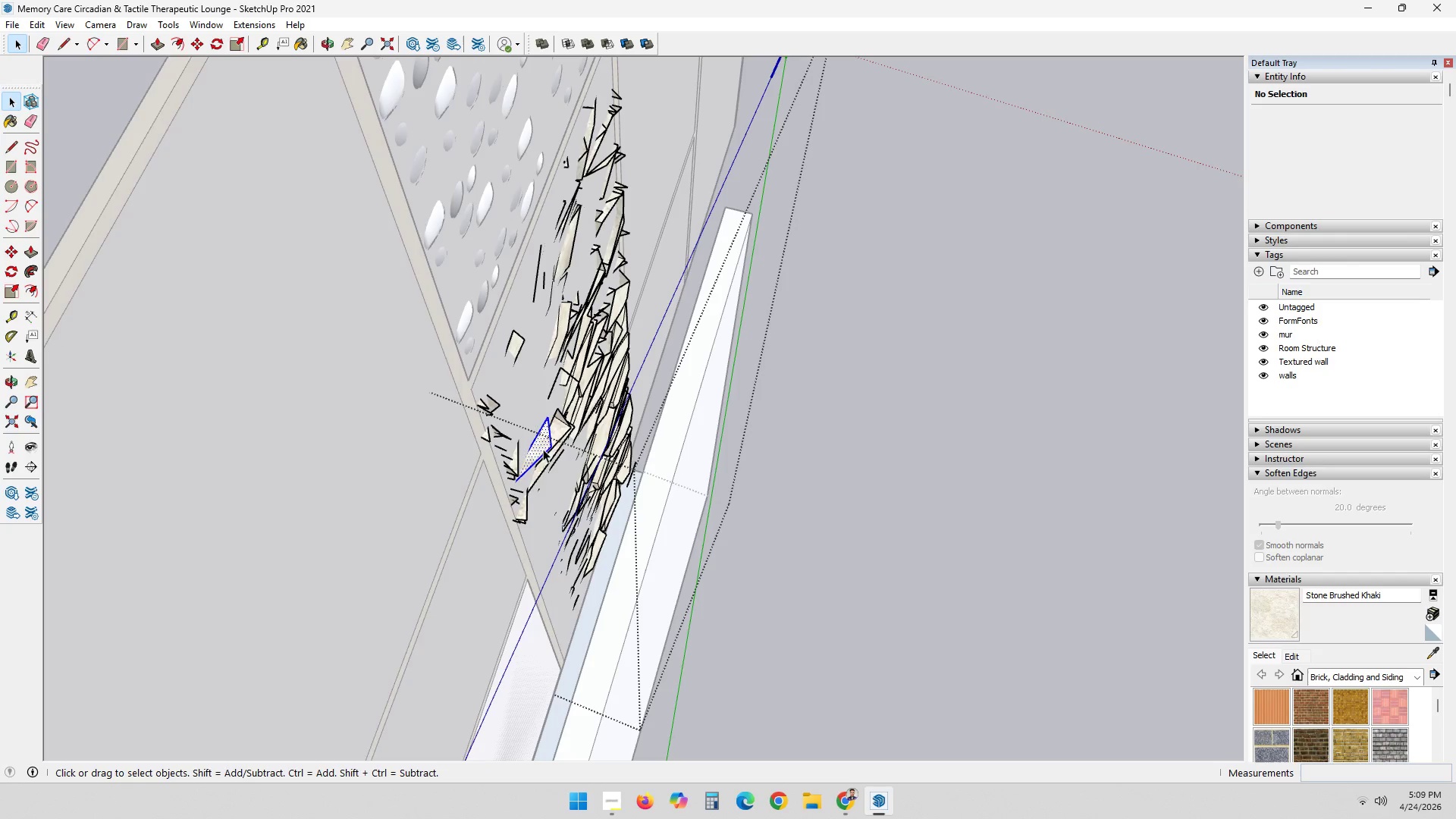 
key(Delete)
 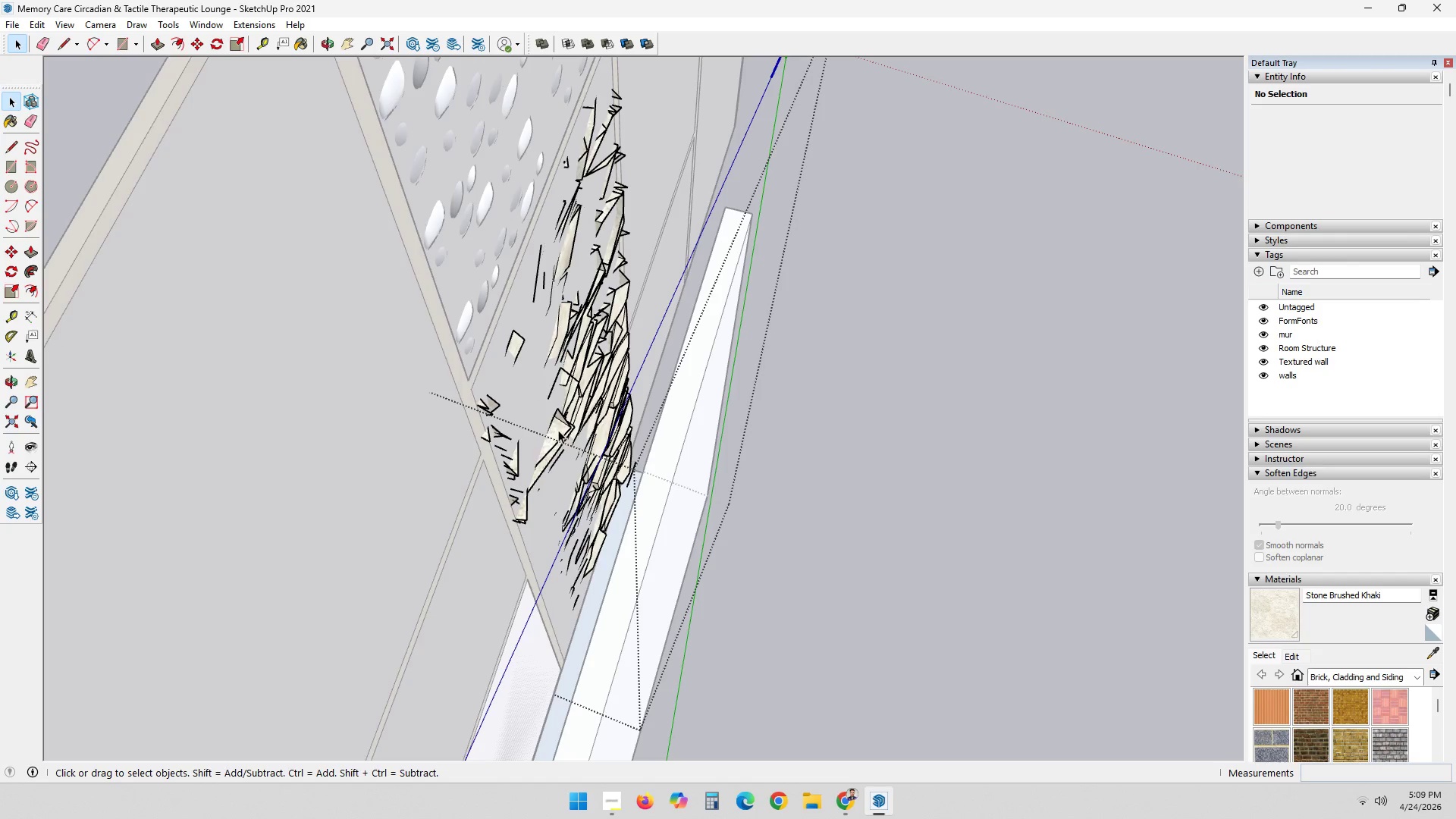 
double_click([558, 430])
 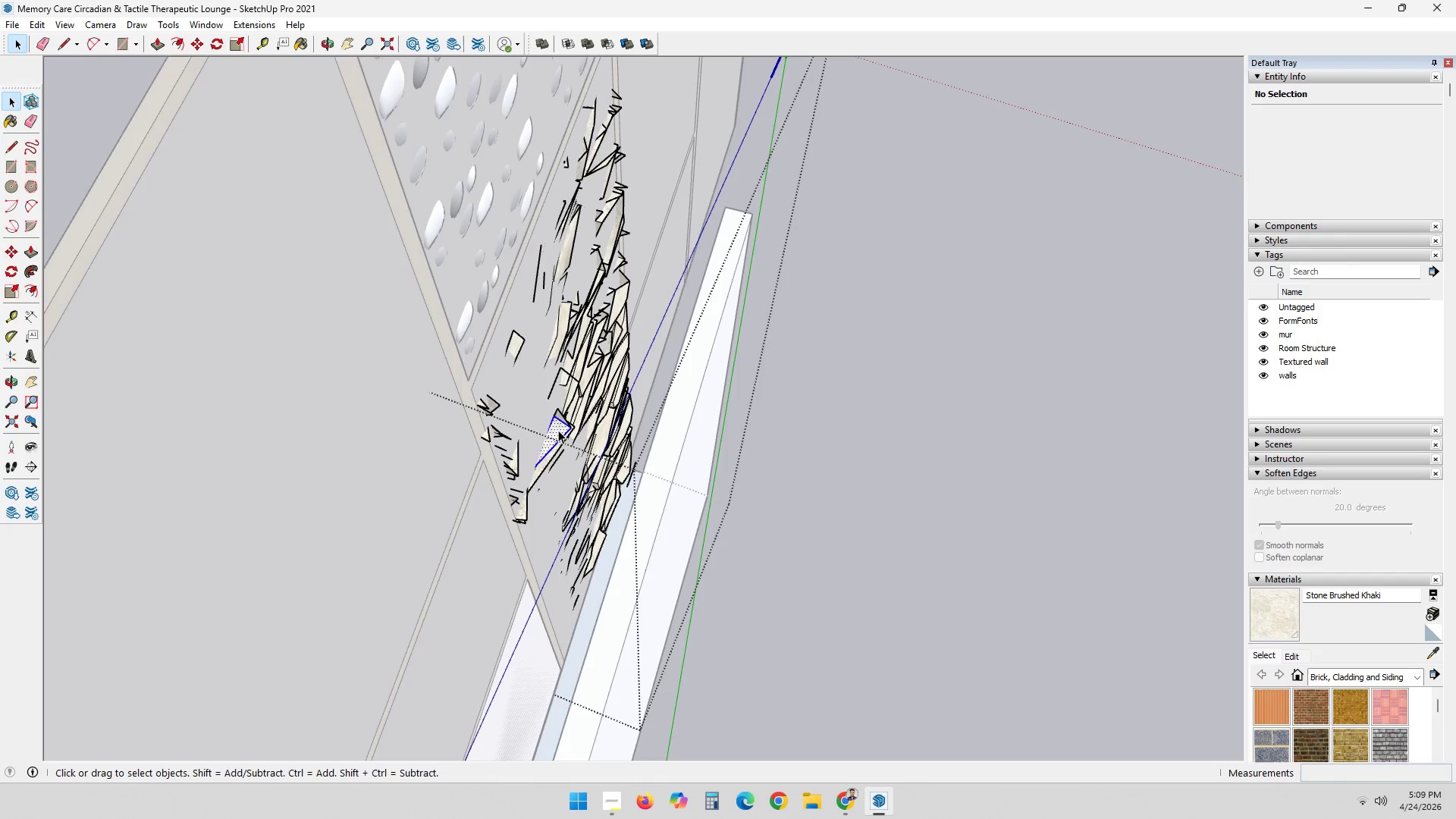 
key(Delete)
 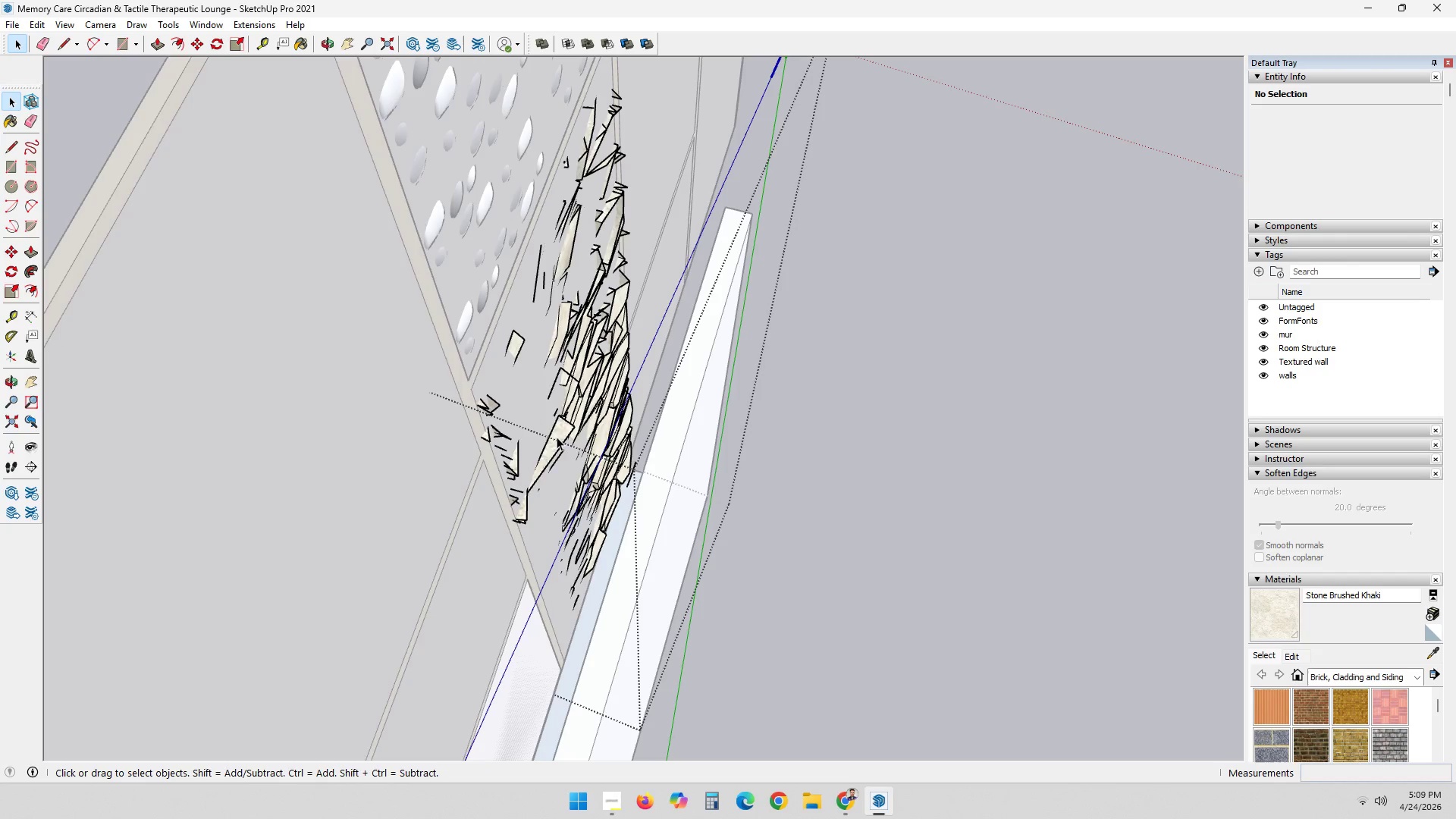 
double_click([557, 437])
 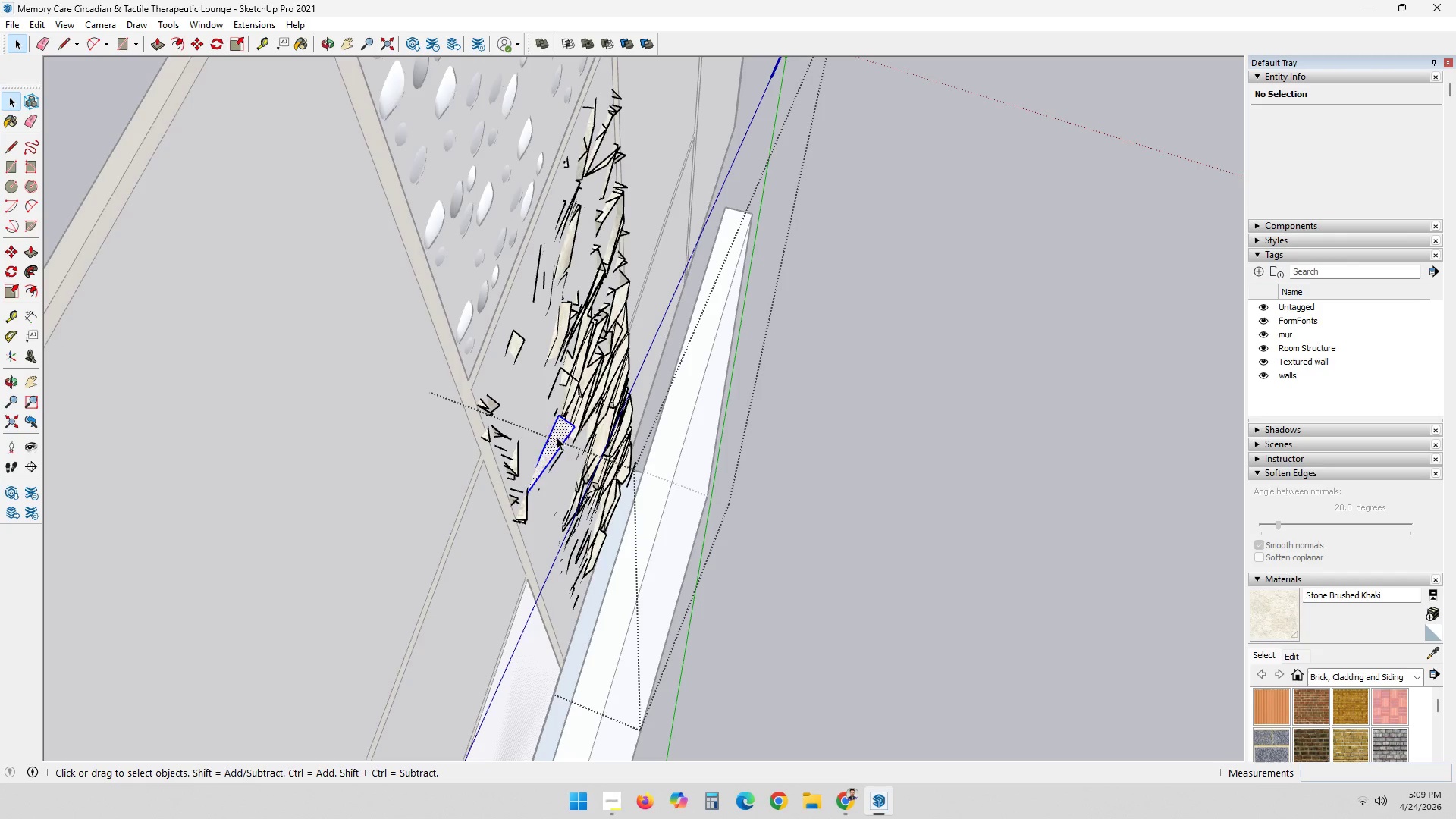 
key(Delete)
 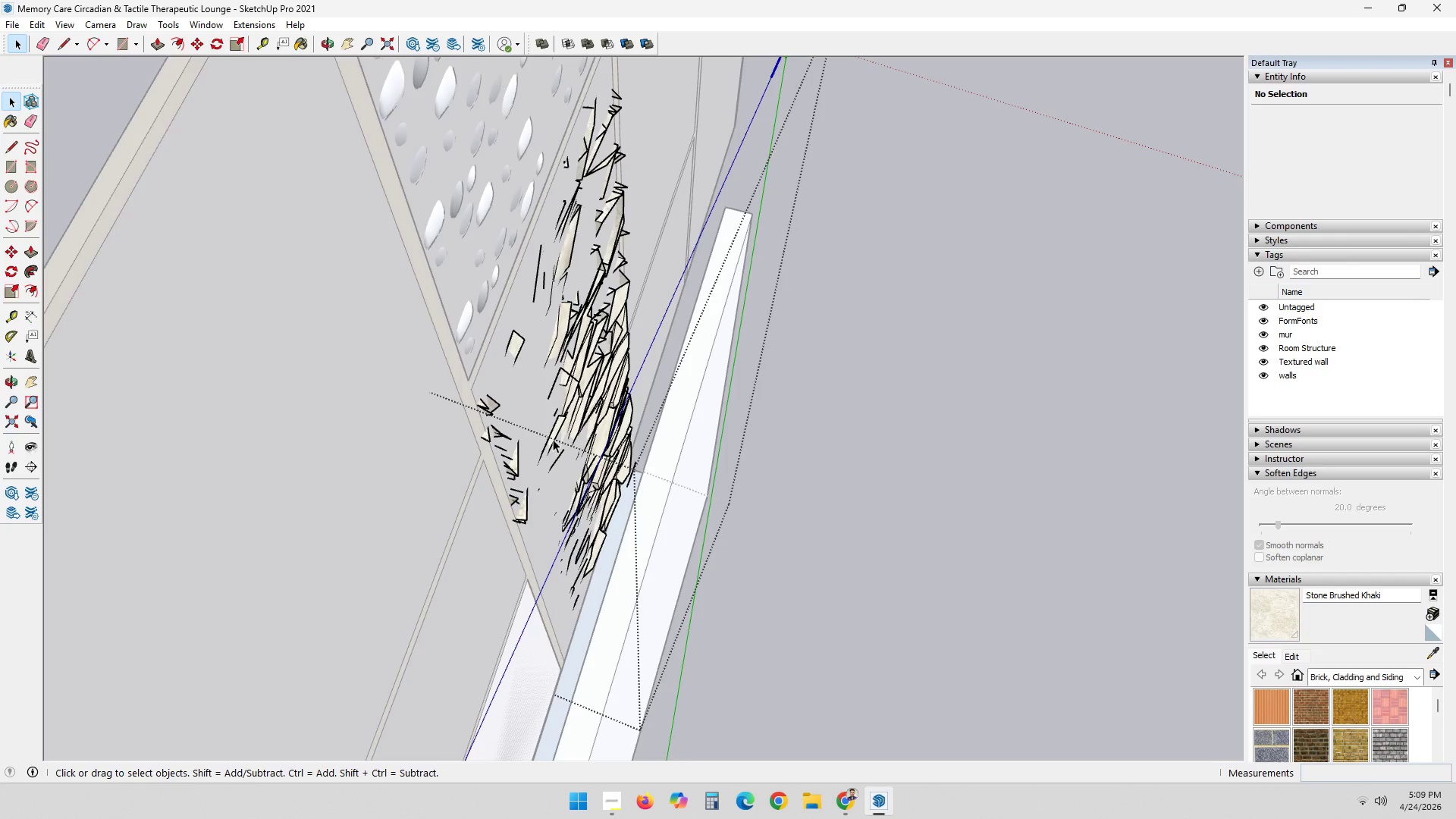 
double_click([553, 435])
 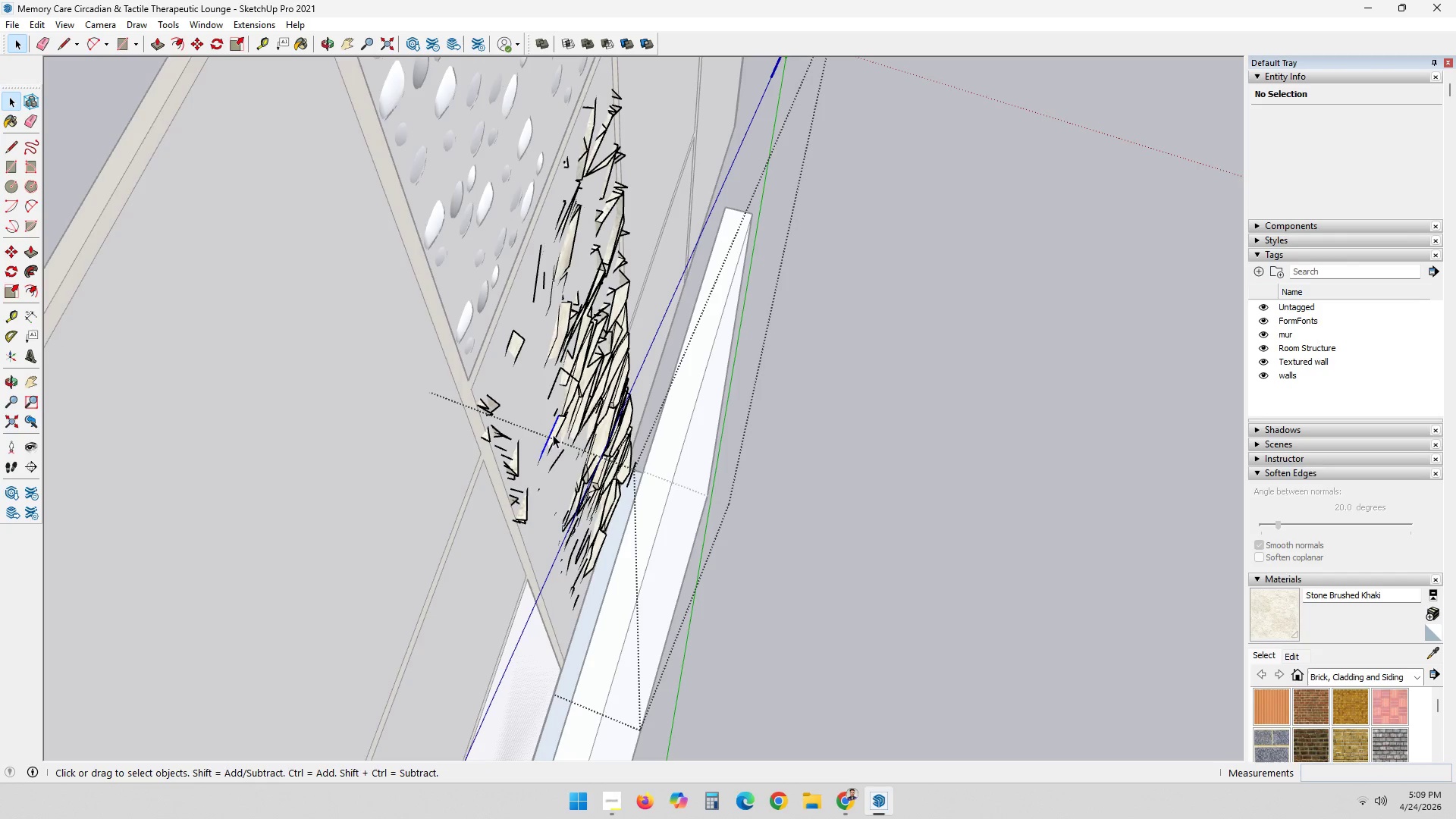 
key(Delete)
 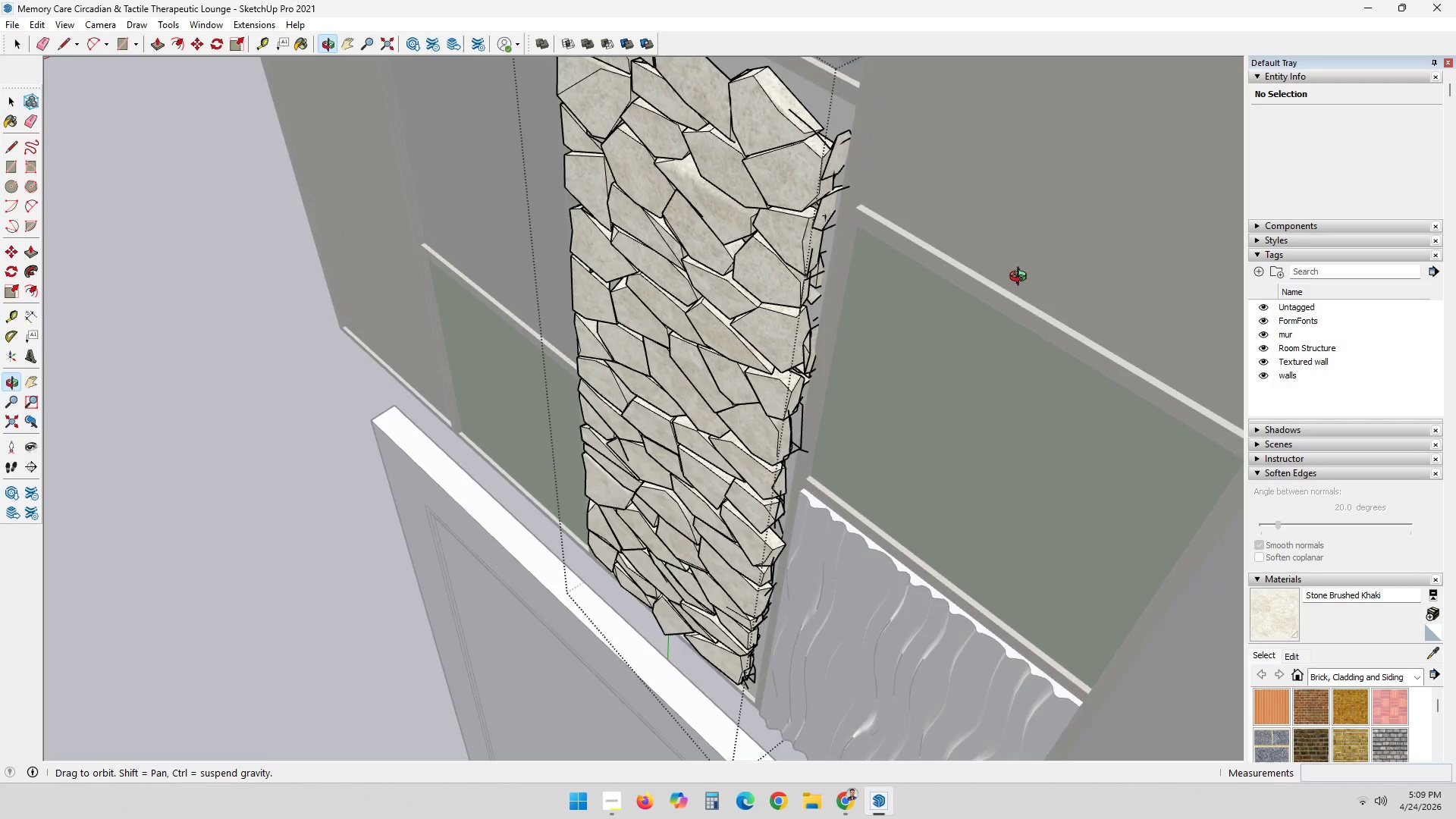 
scroll: coordinate [741, 347], scroll_direction: down, amount: 1.0
 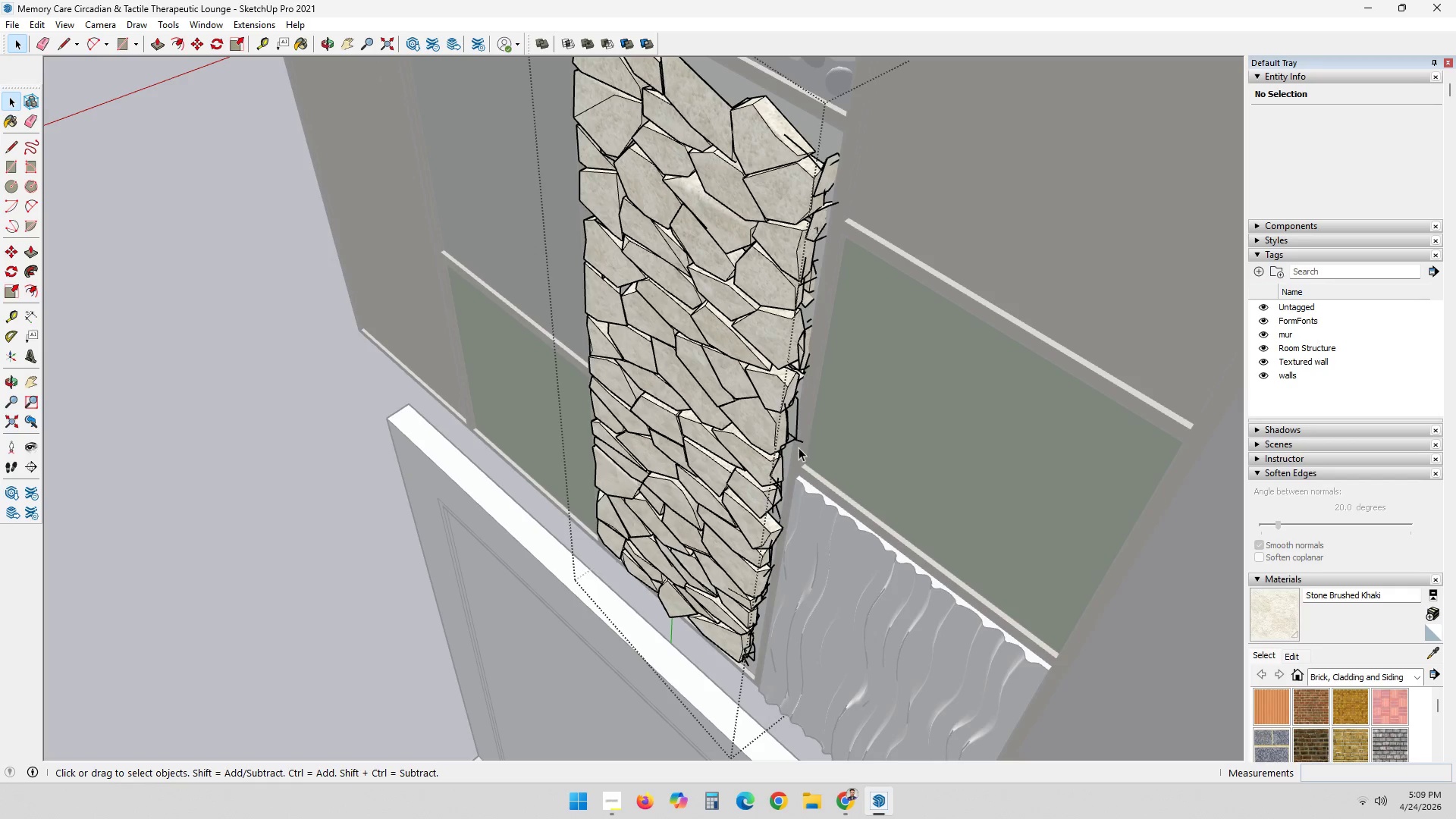 
left_click([792, 438])
 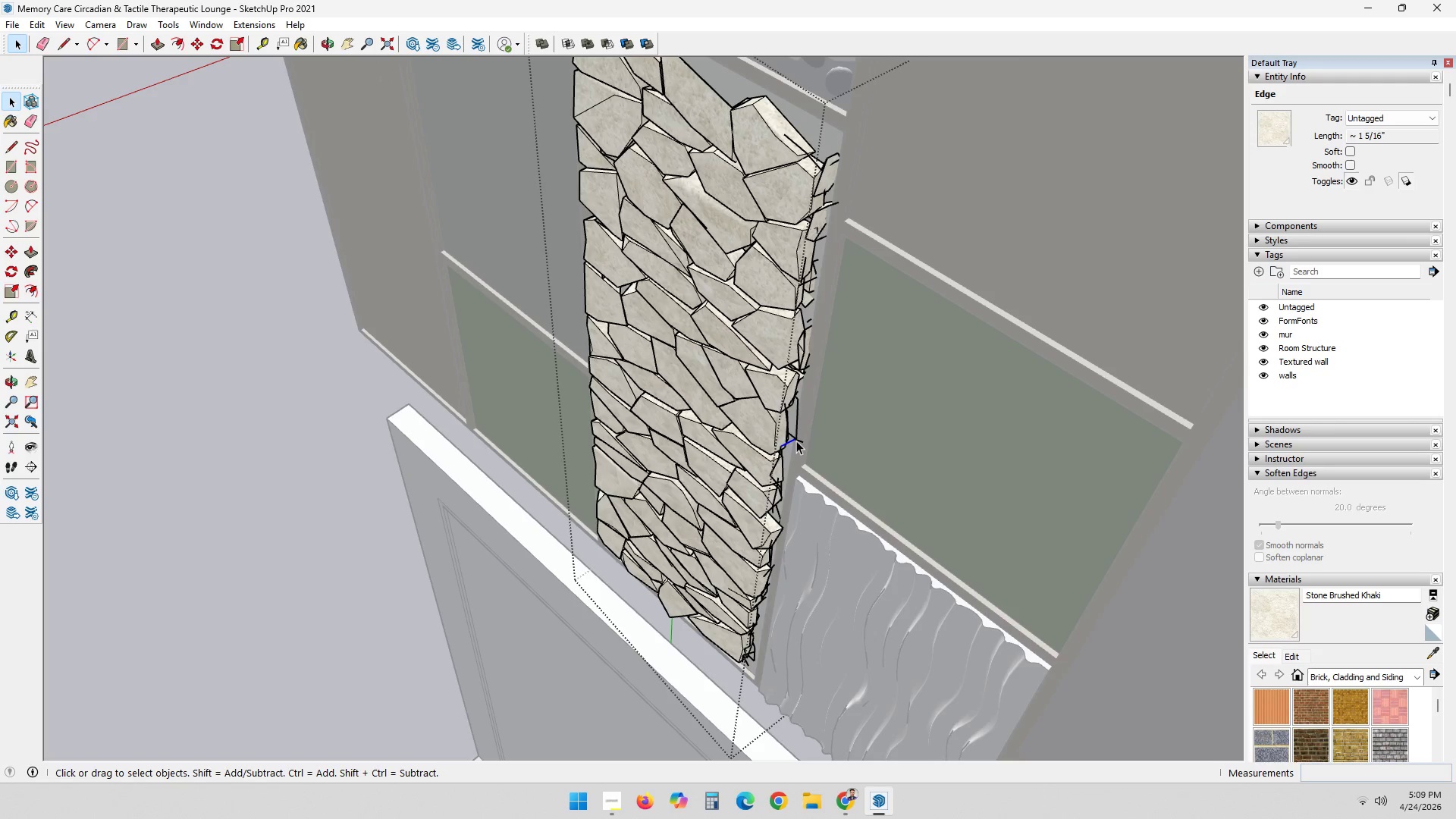 
key(Delete)
 